 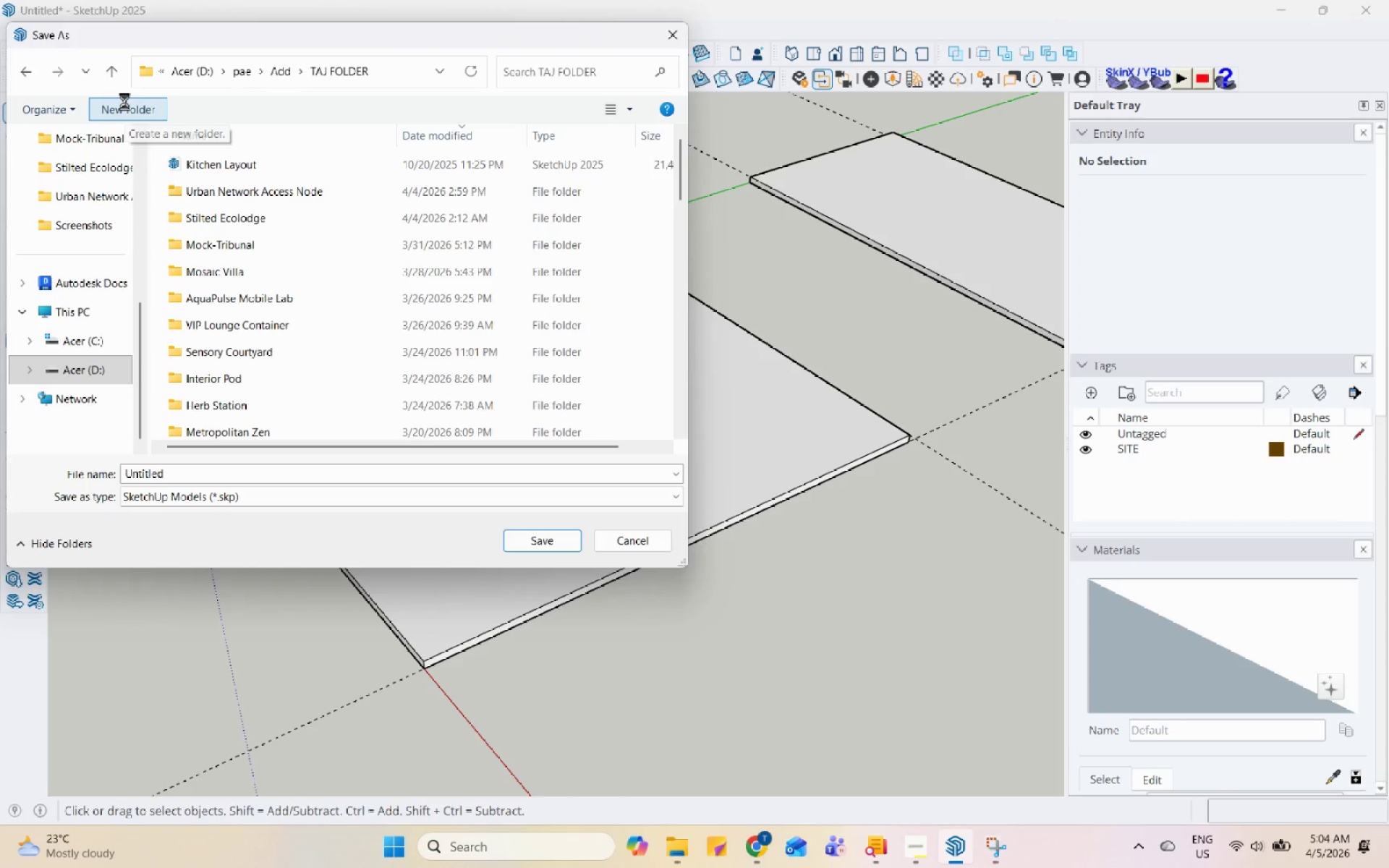 
key(Control+V)
 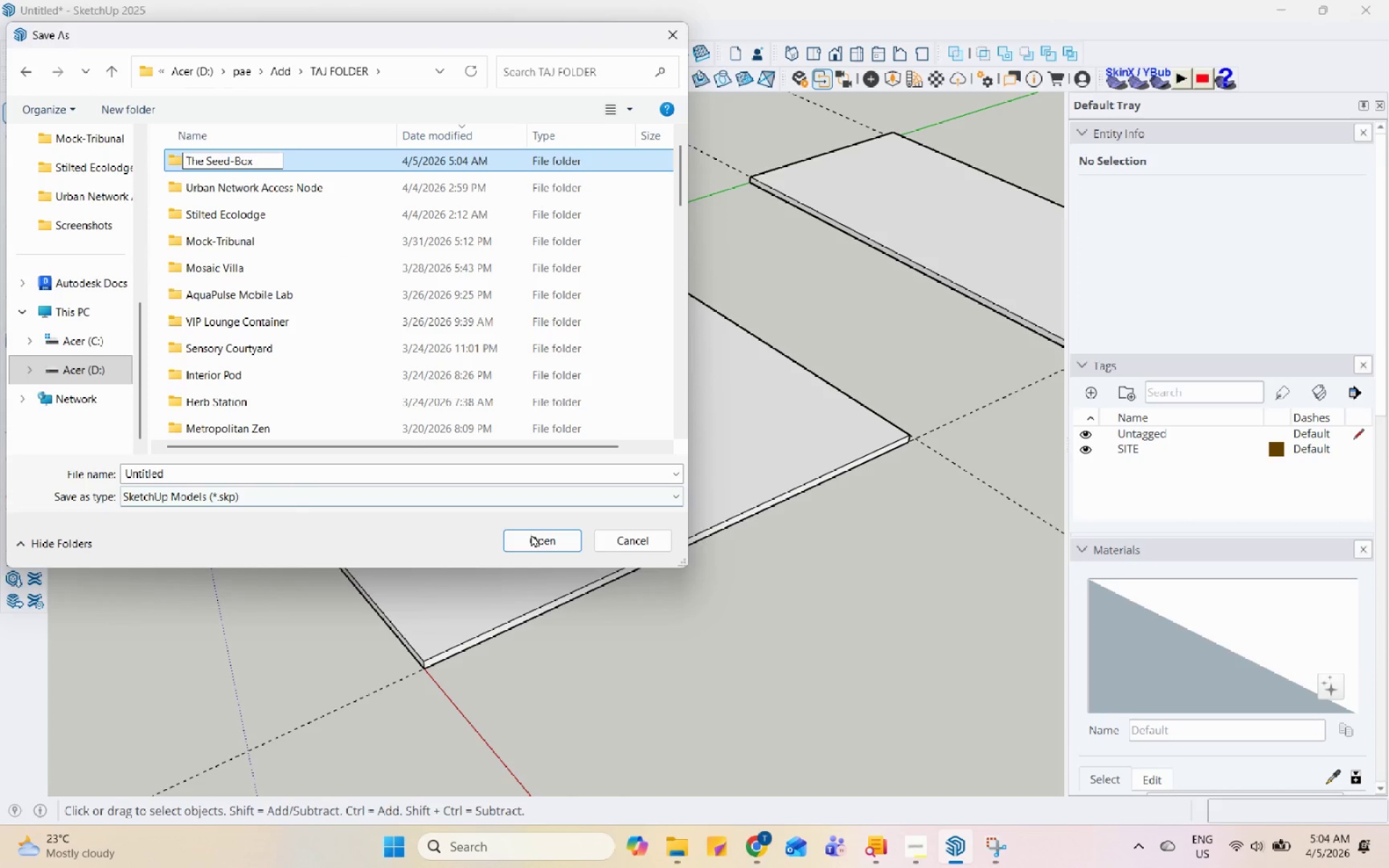 
left_click([535, 536])
 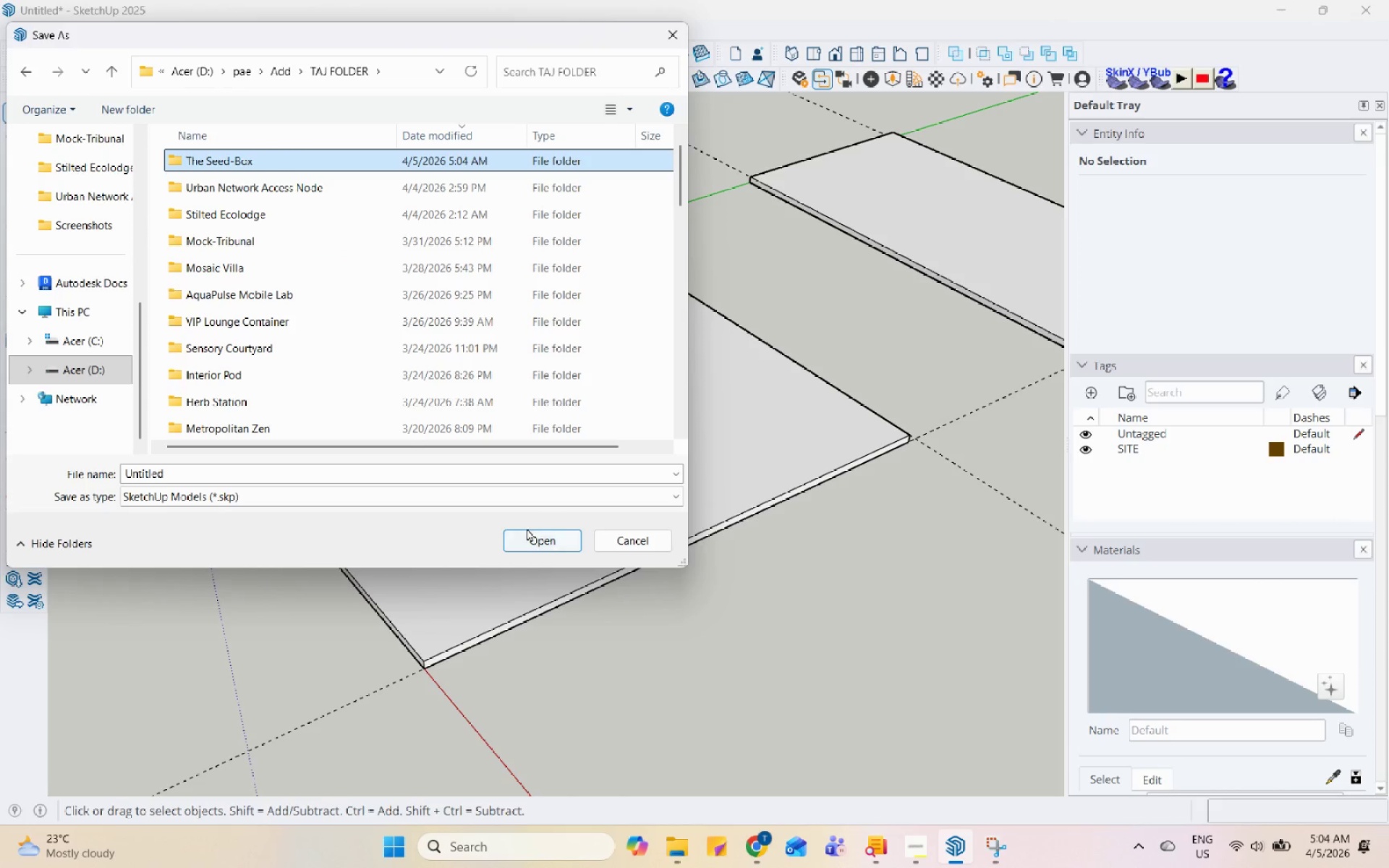 
wait(8.05)
 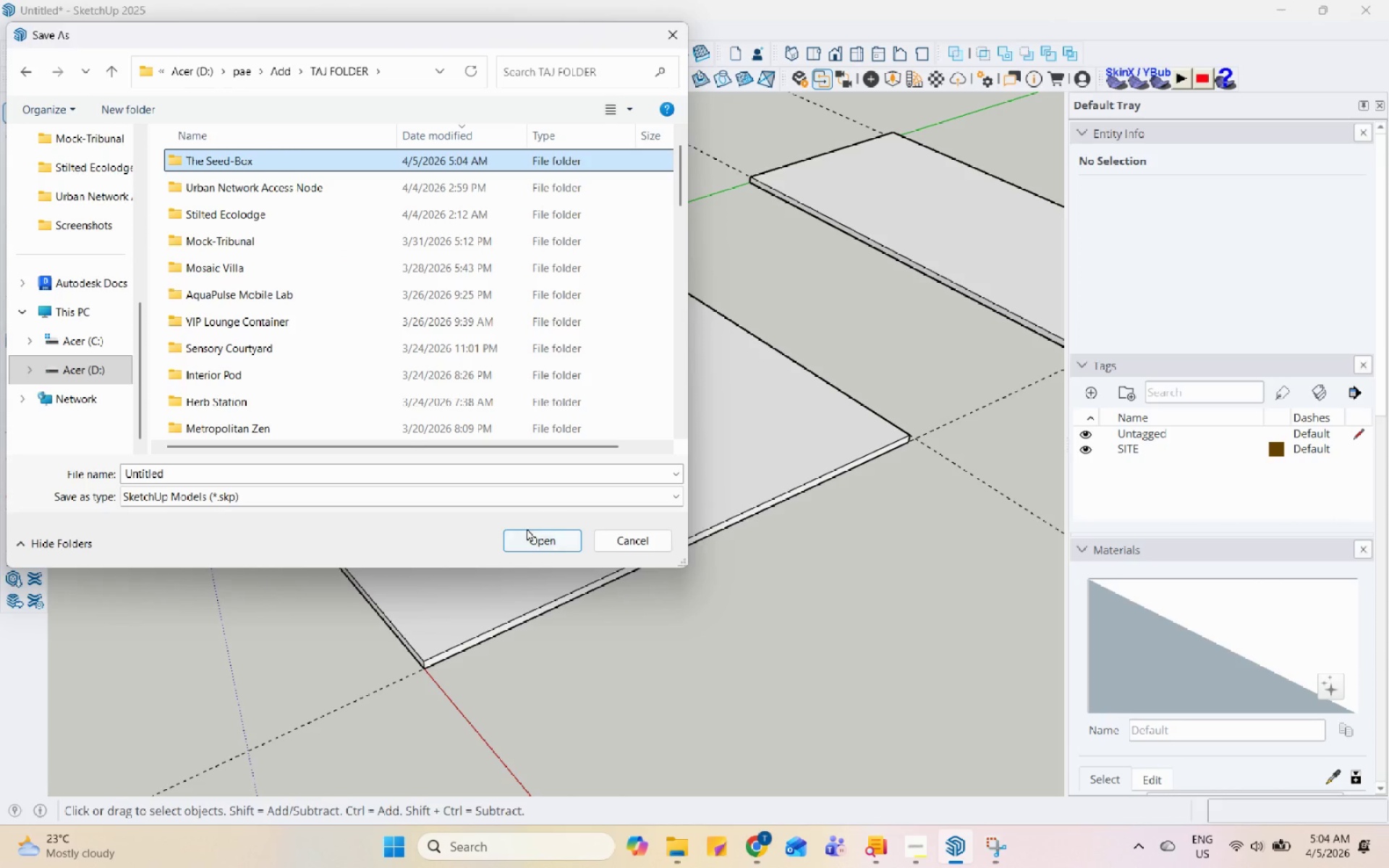 
double_click([285, 163])
 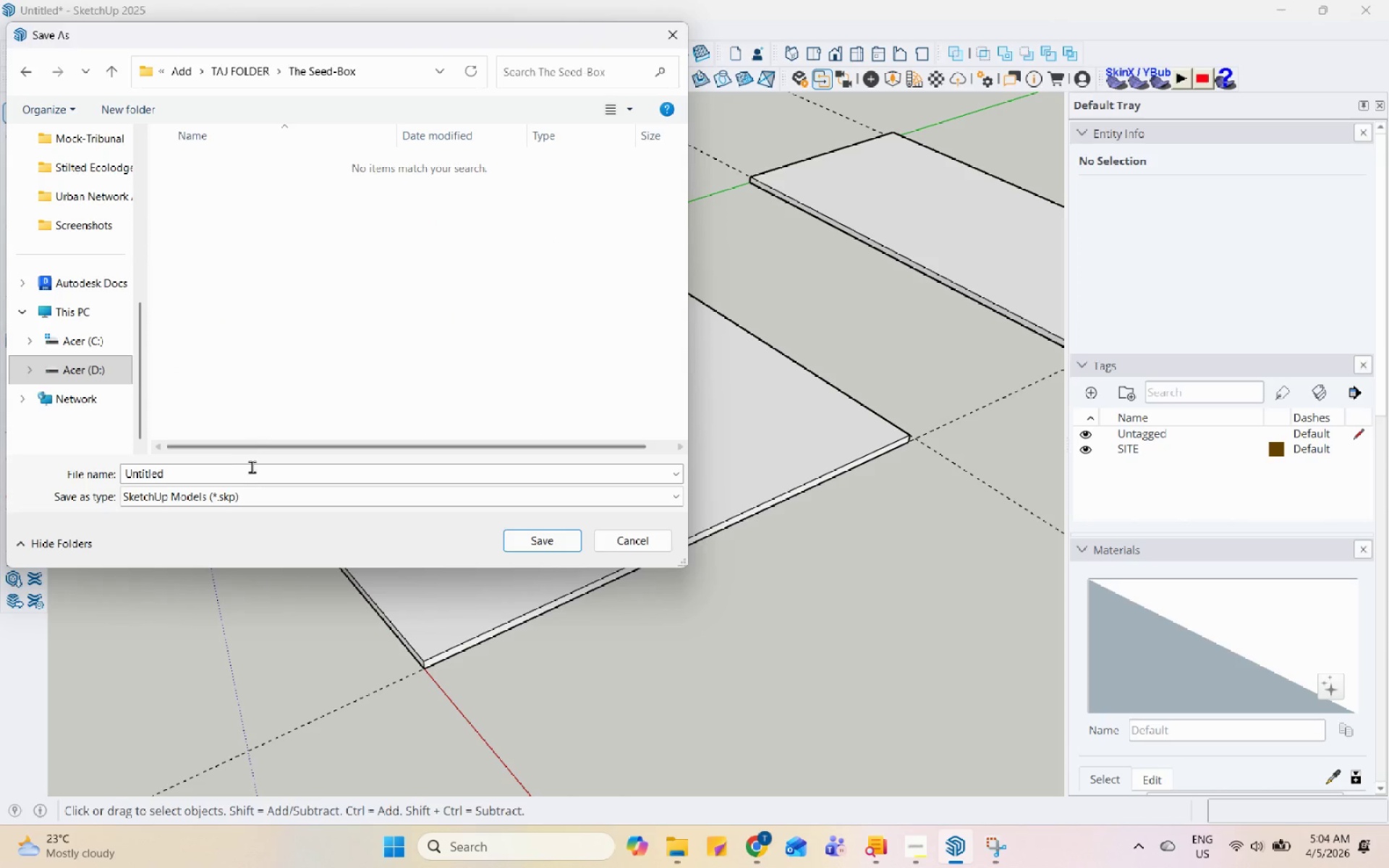 
left_click([254, 478])
 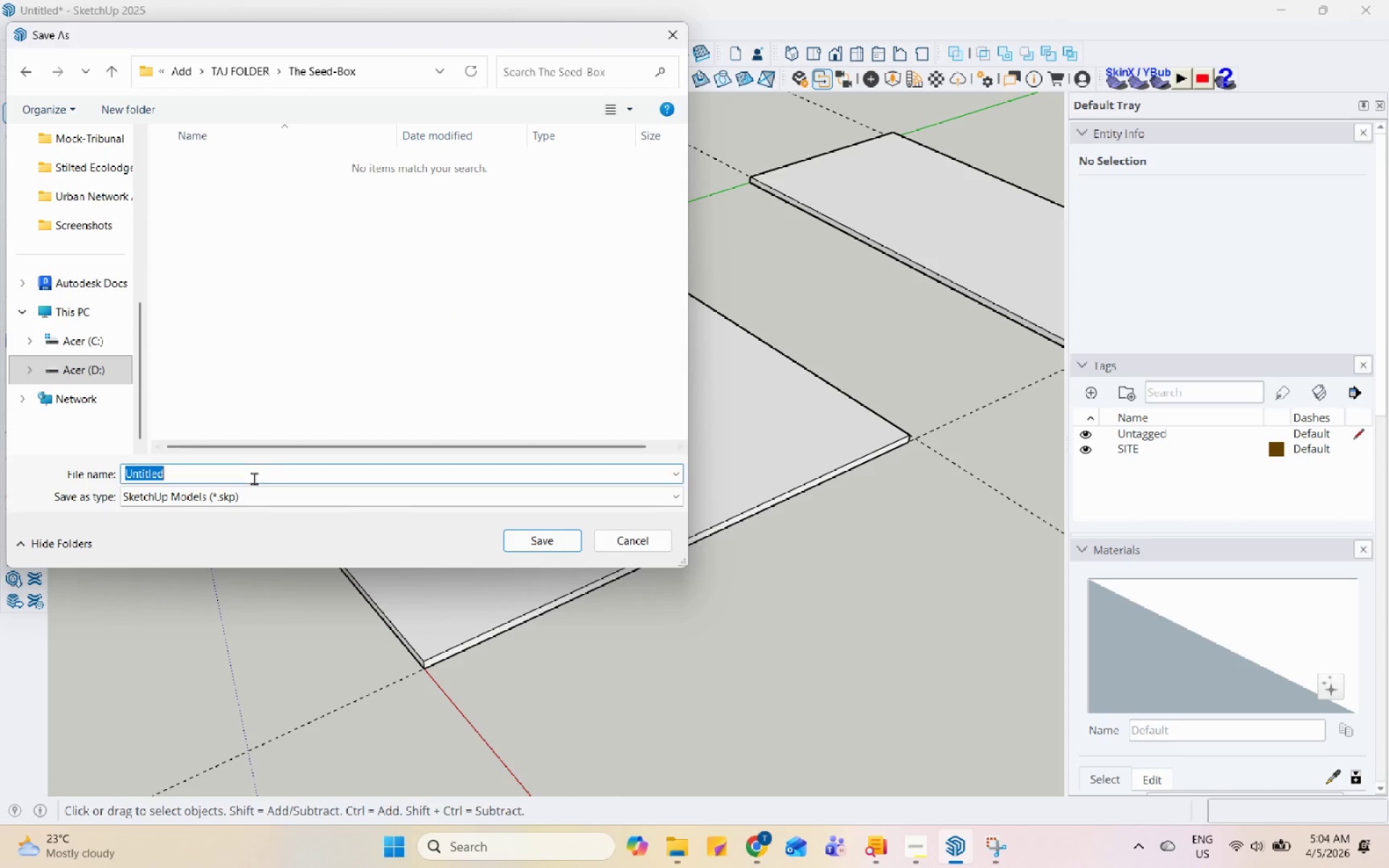 
key(Control+V)
 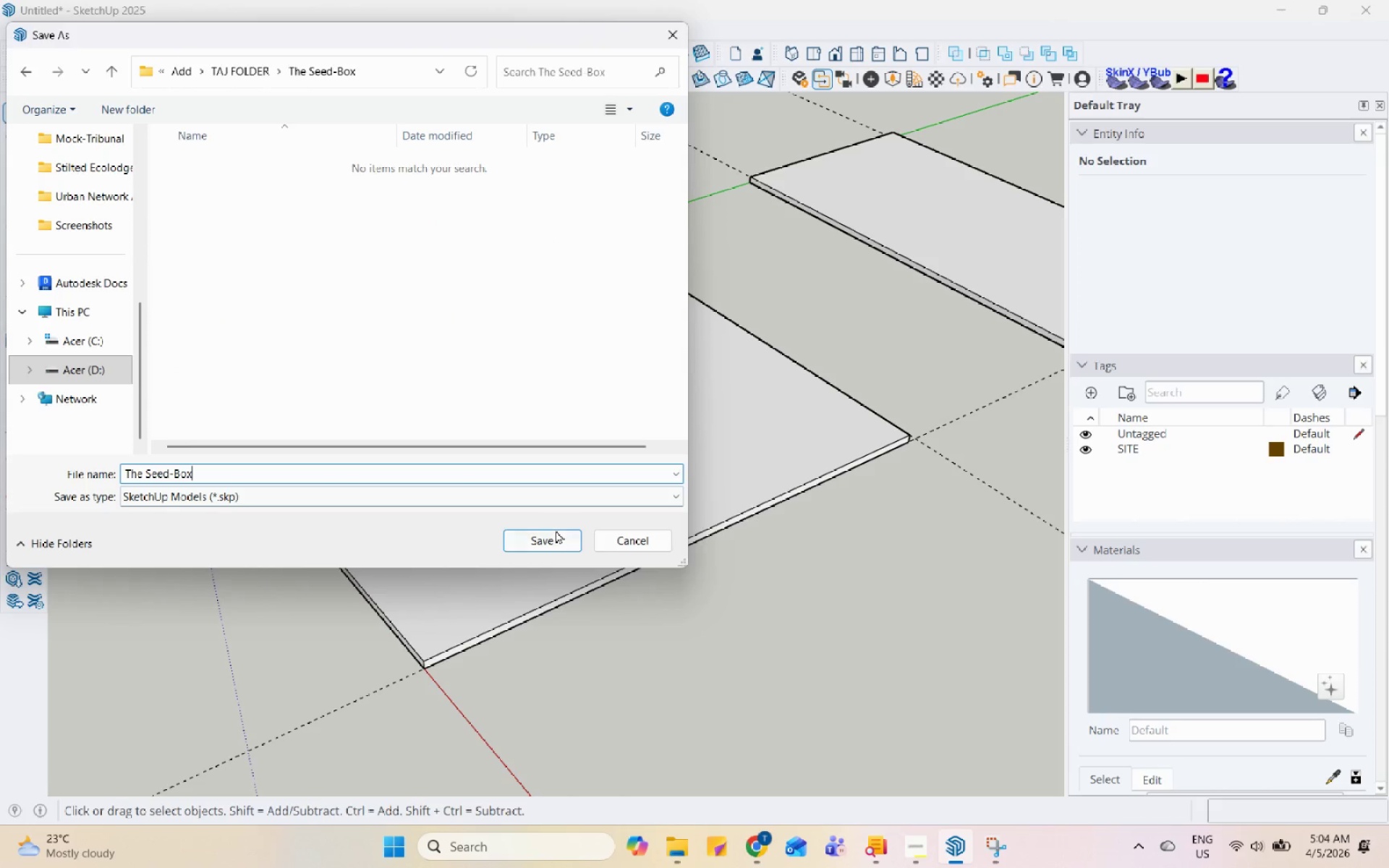 
left_click([564, 535])
 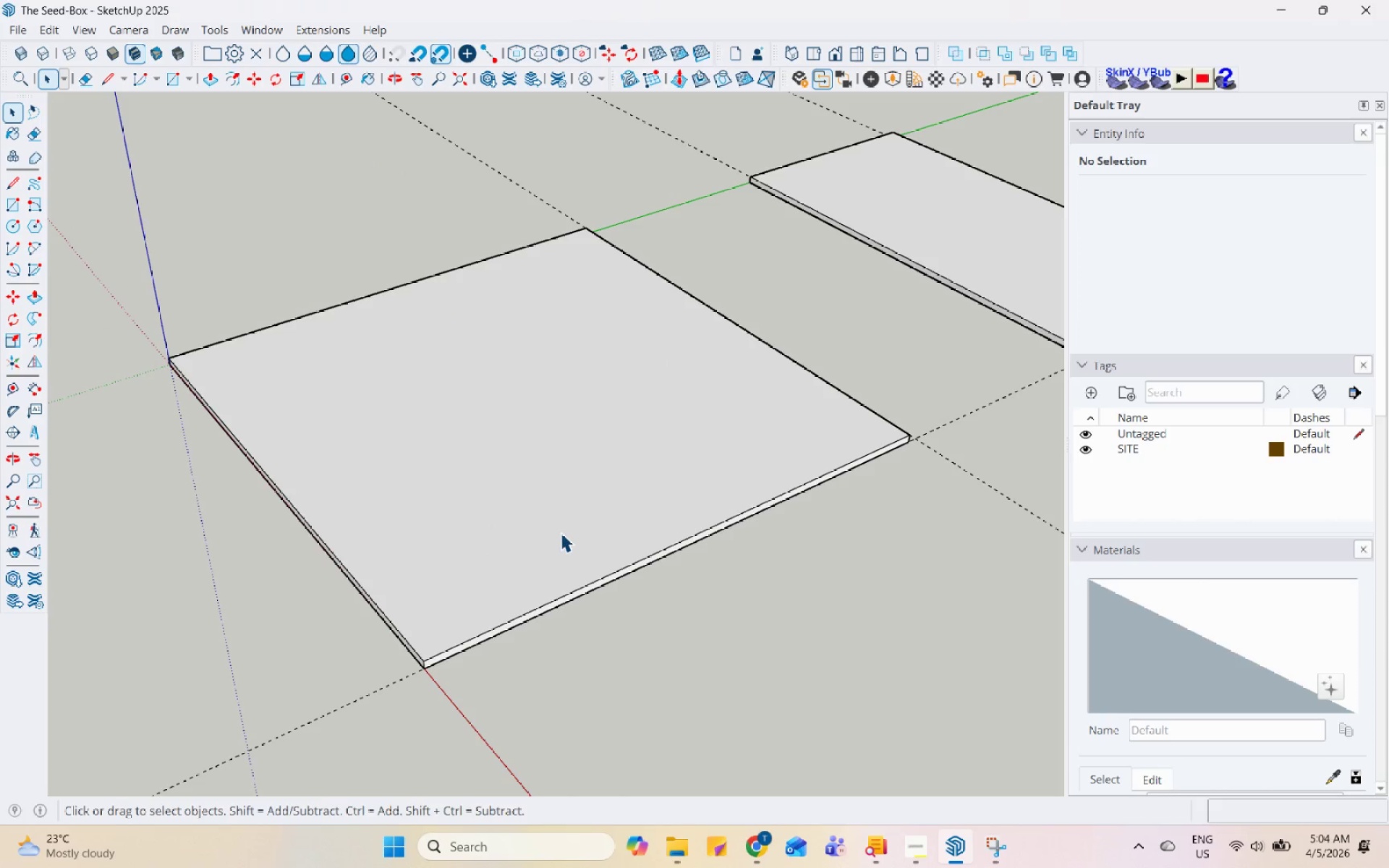 
wait(5.5)
 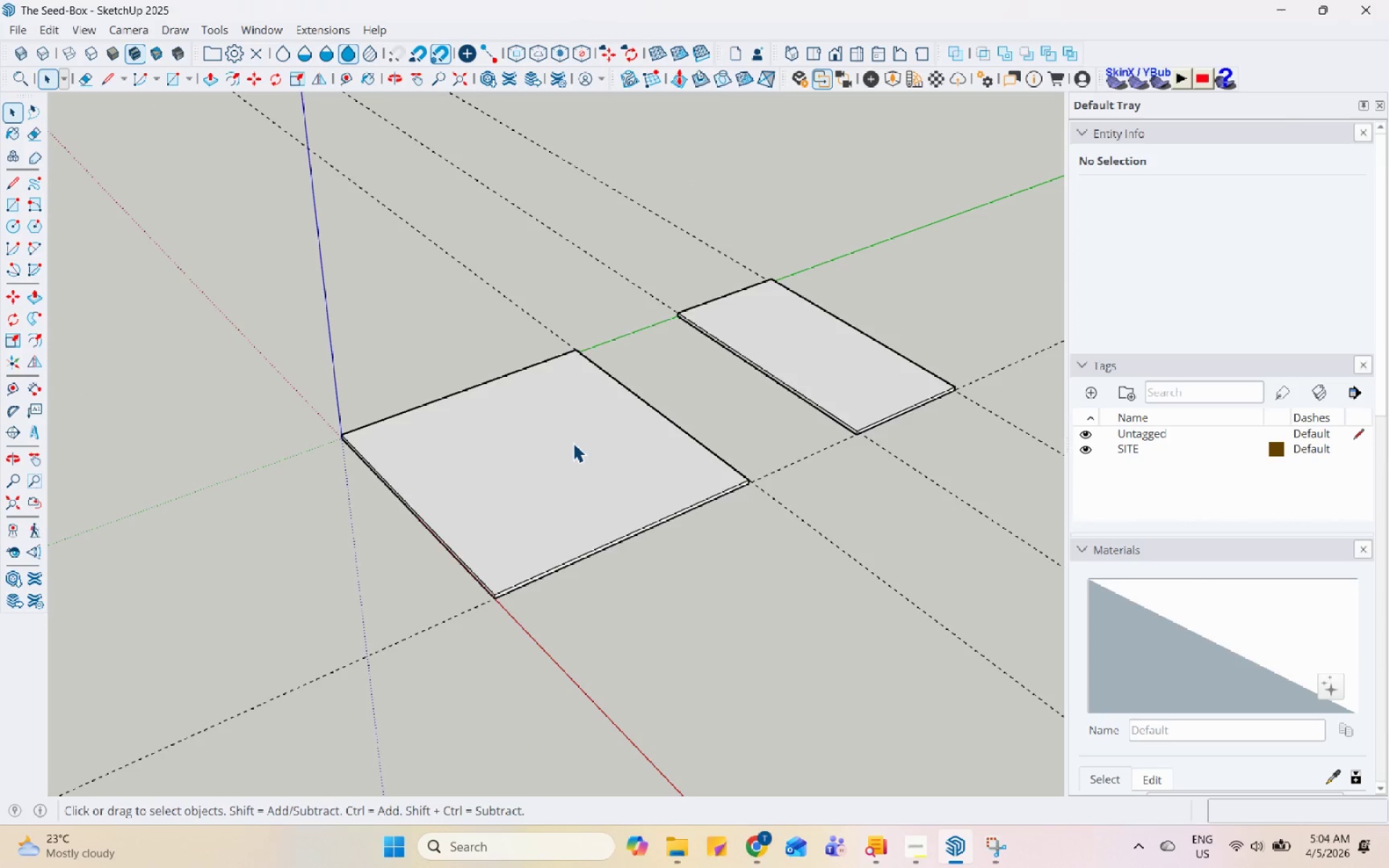 
left_click([573, 443])
 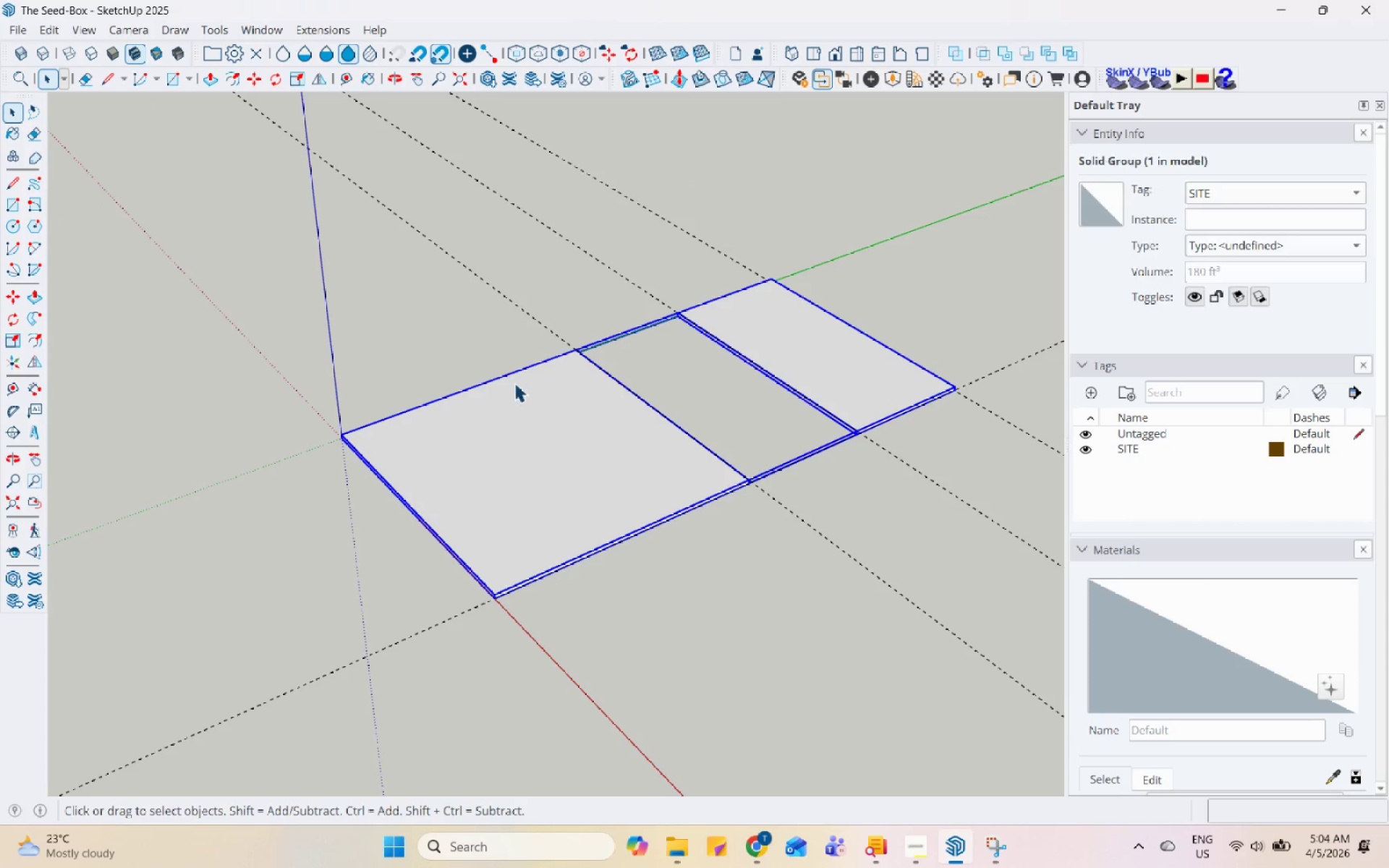 
scroll: coordinate [561, 532], scroll_direction: down, amount: 7.0
 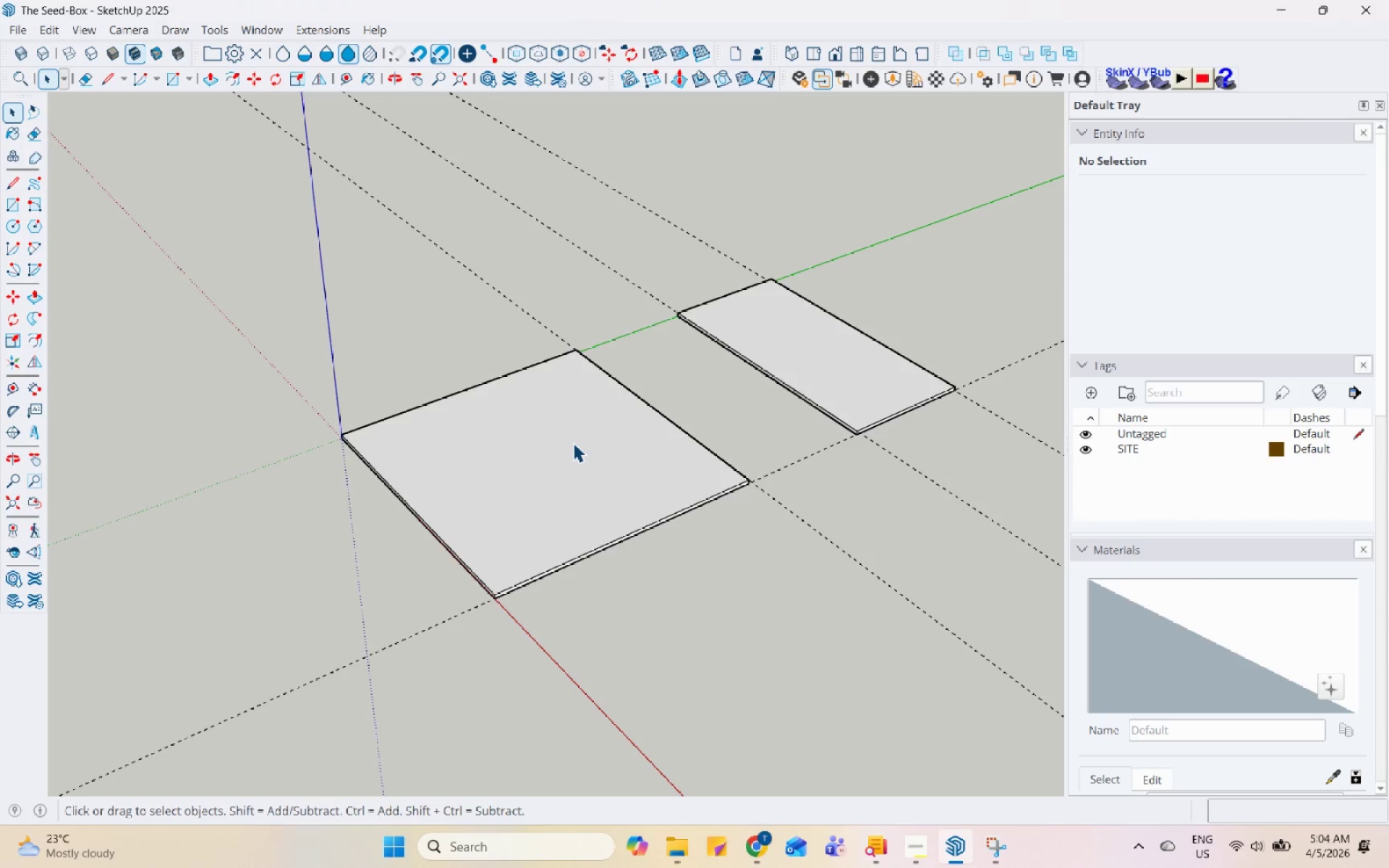 
double_click([514, 396])
 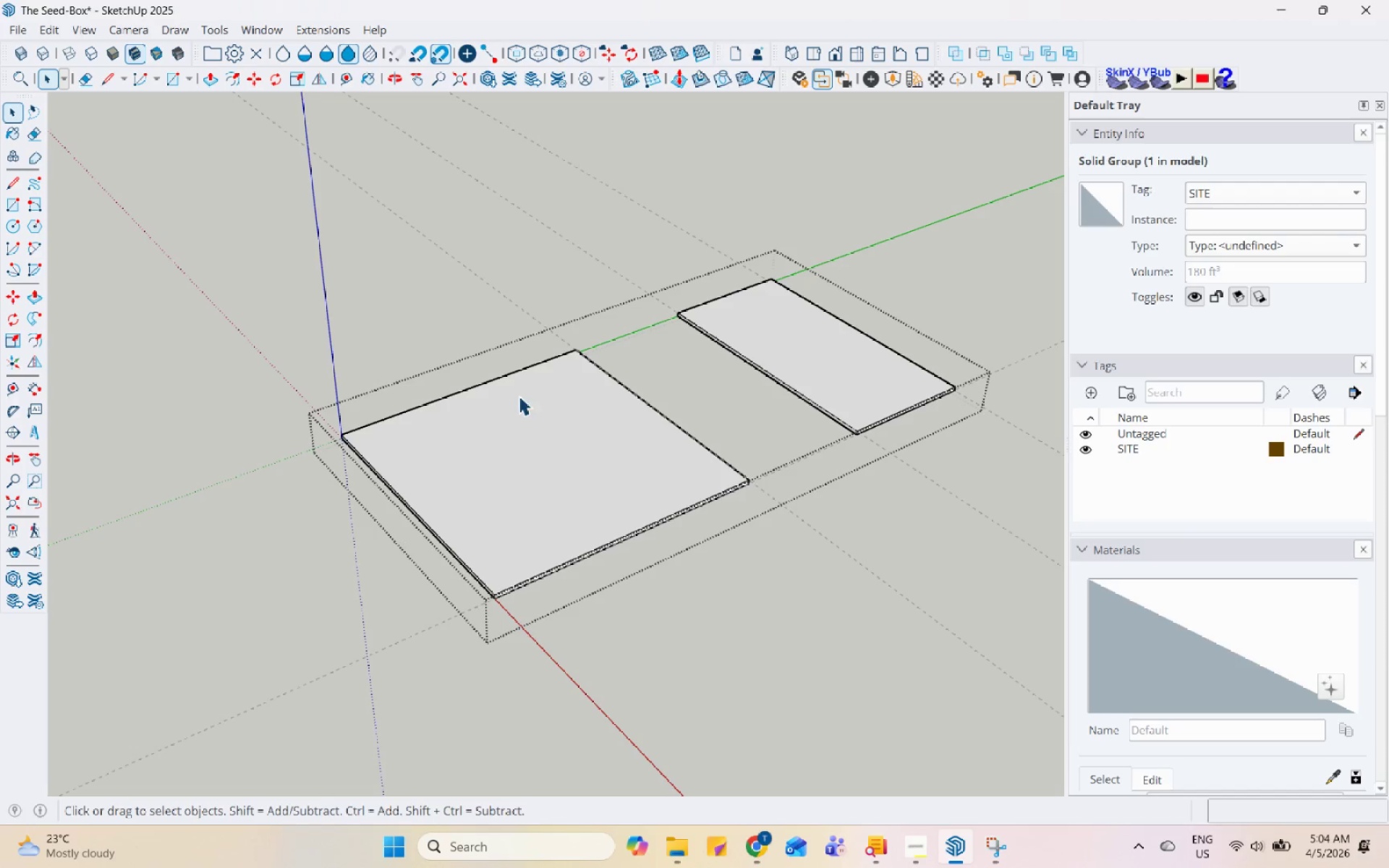 
triple_click([532, 406])
 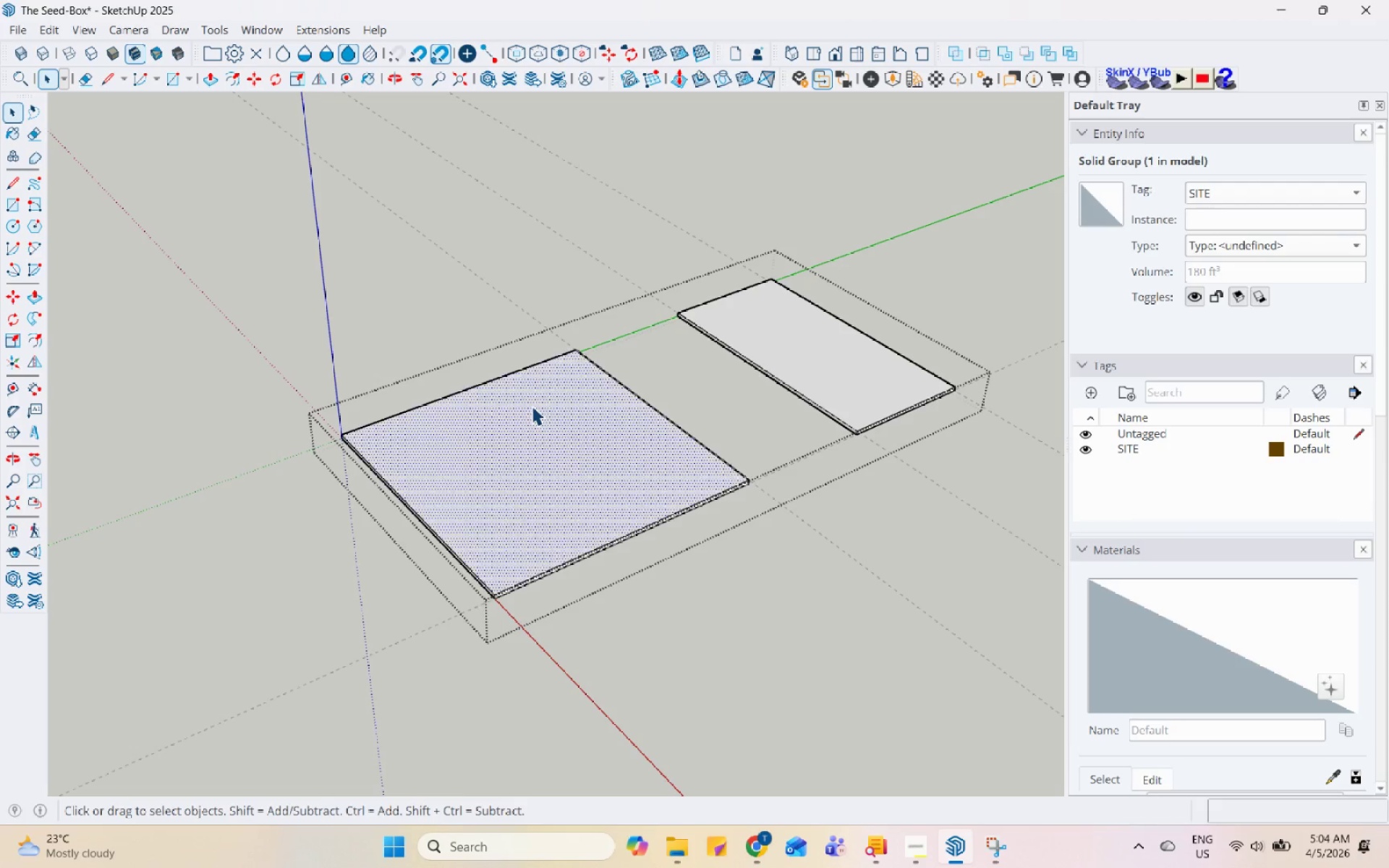 
key(Control+C)
 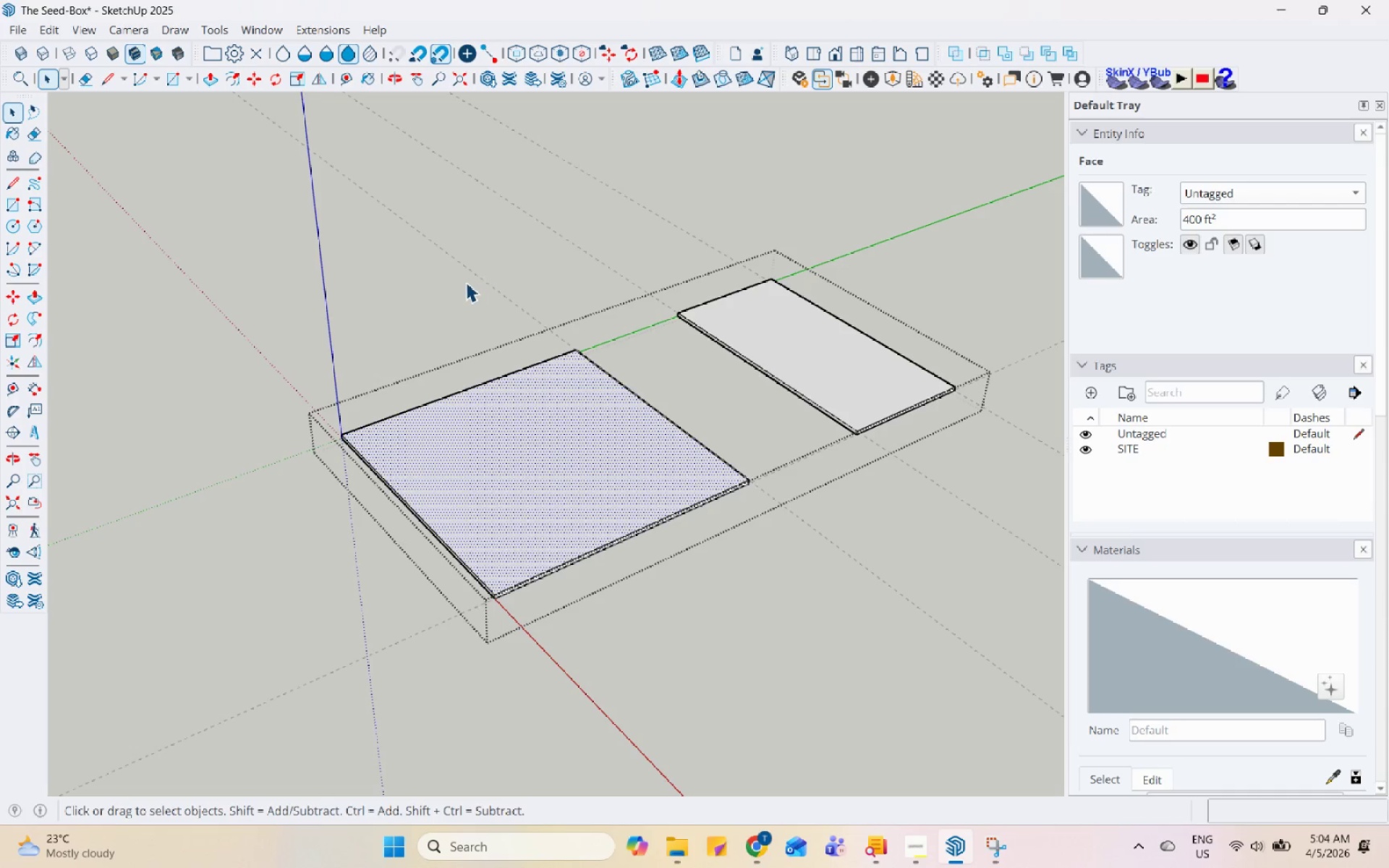 
double_click([464, 282])
 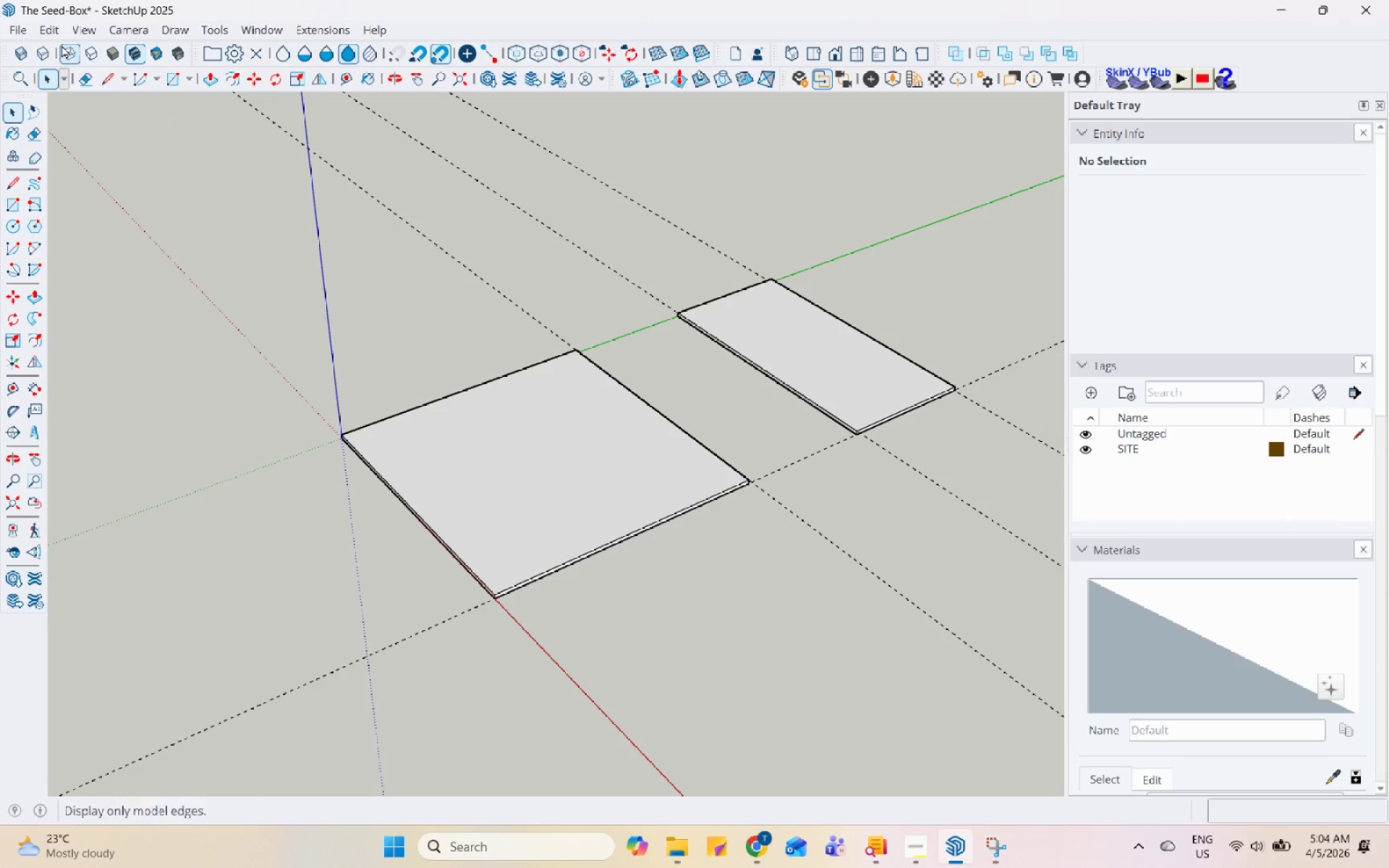 
left_click([52, 31])
 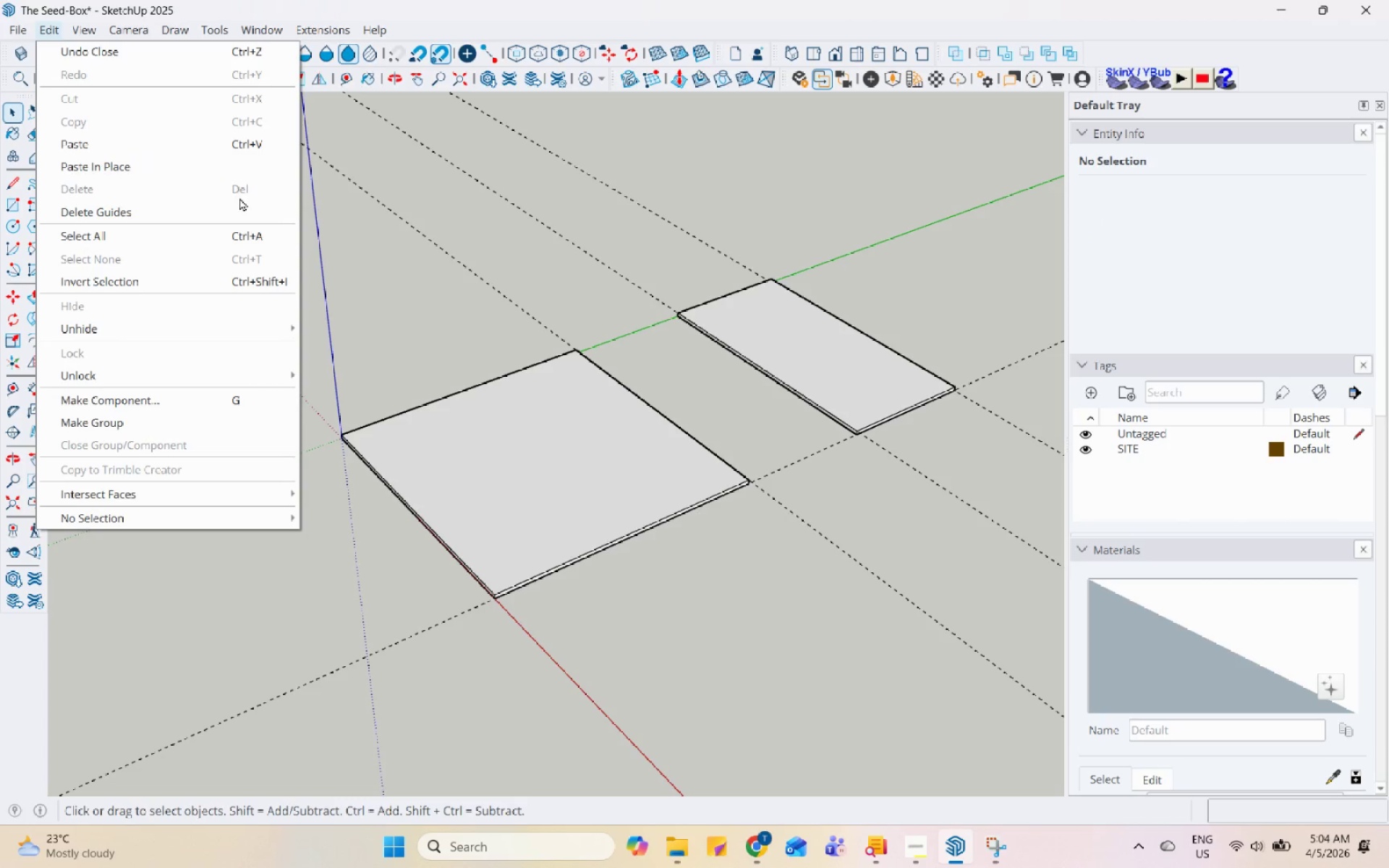 
left_click([621, 624])
 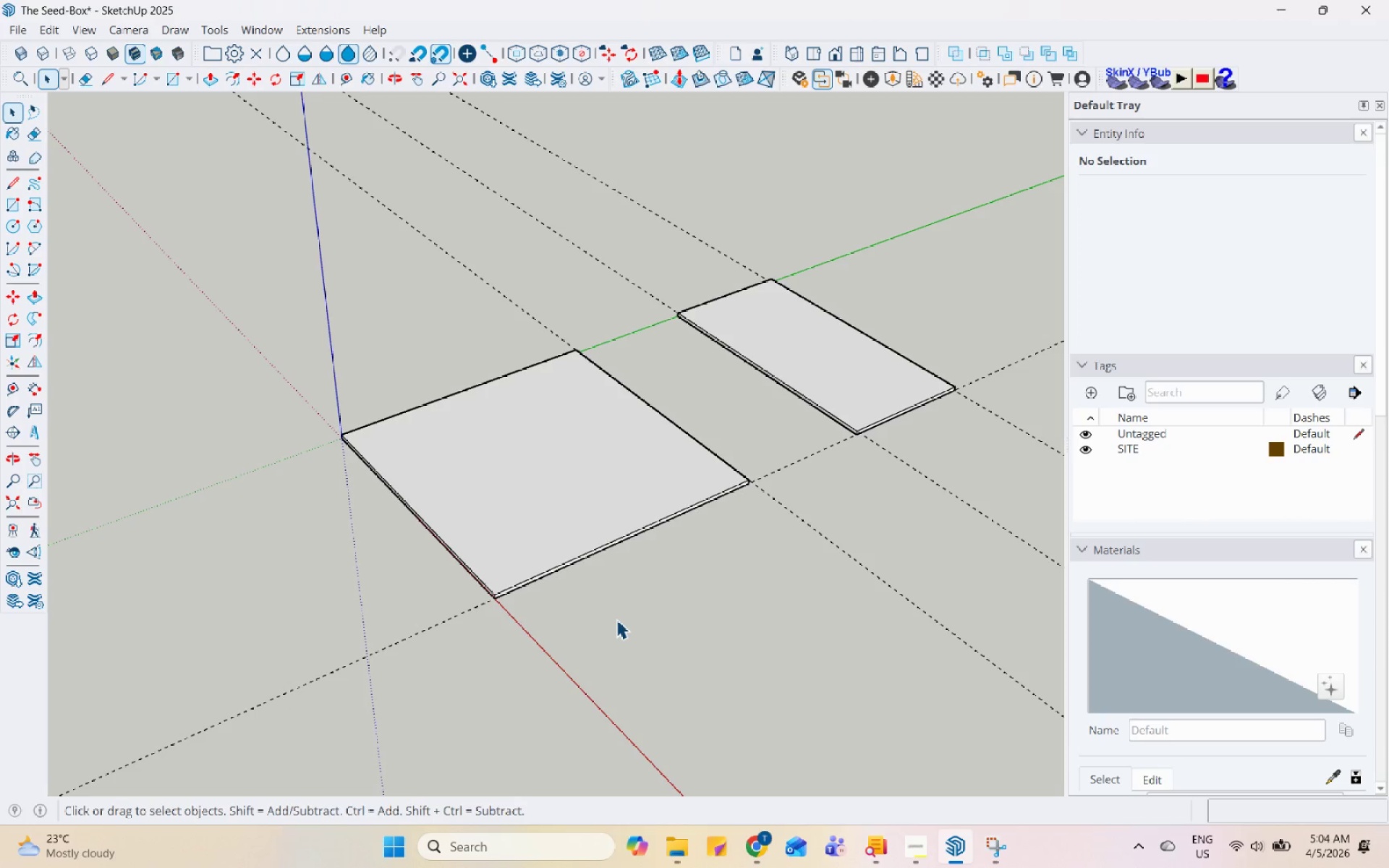 
wait(16.06)
 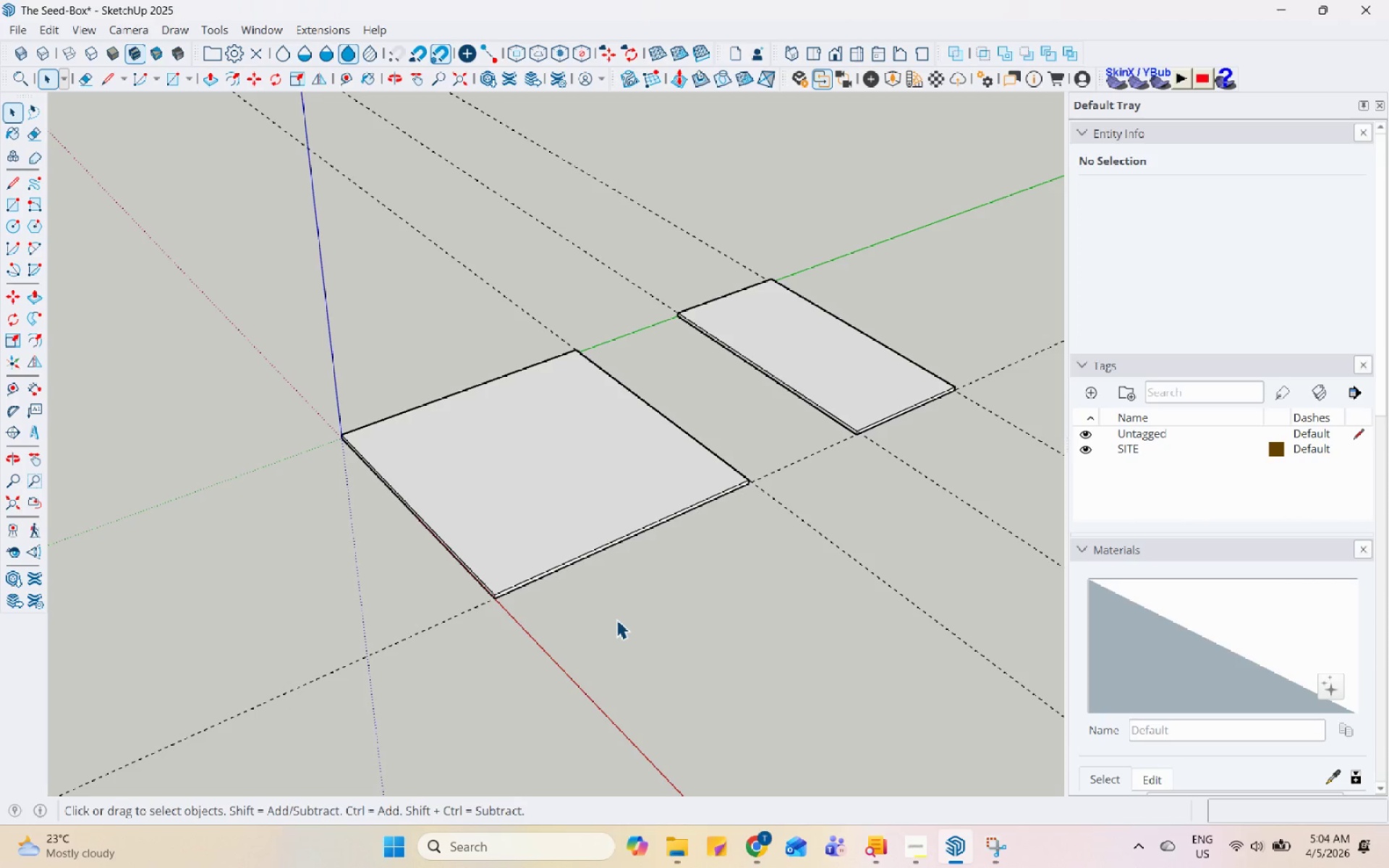 
scroll: coordinate [553, 472], scroll_direction: up, amount: 3.0
 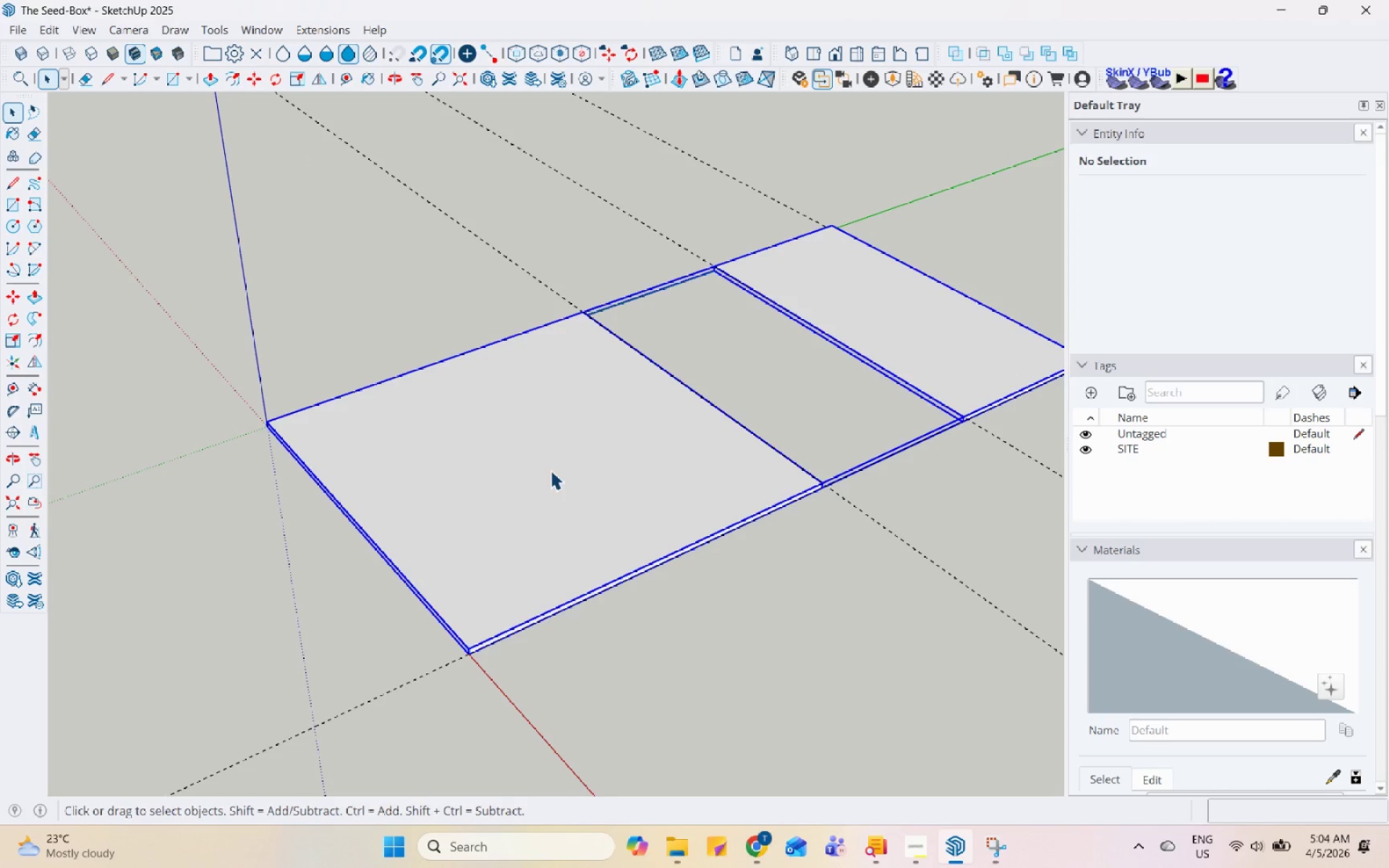 
key(Control+ControlLeft)
 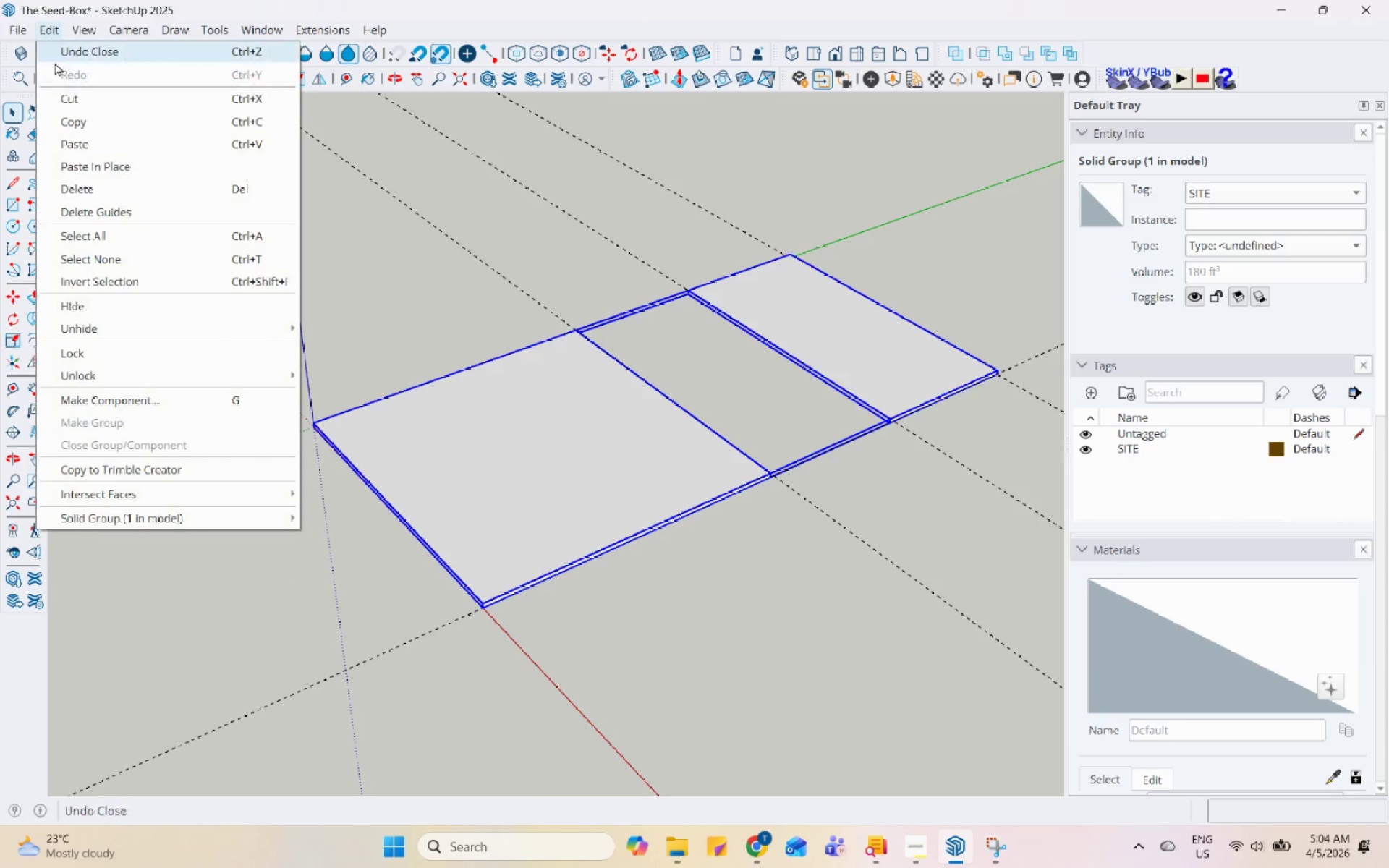 
scroll: coordinate [537, 429], scroll_direction: down, amount: 2.0
 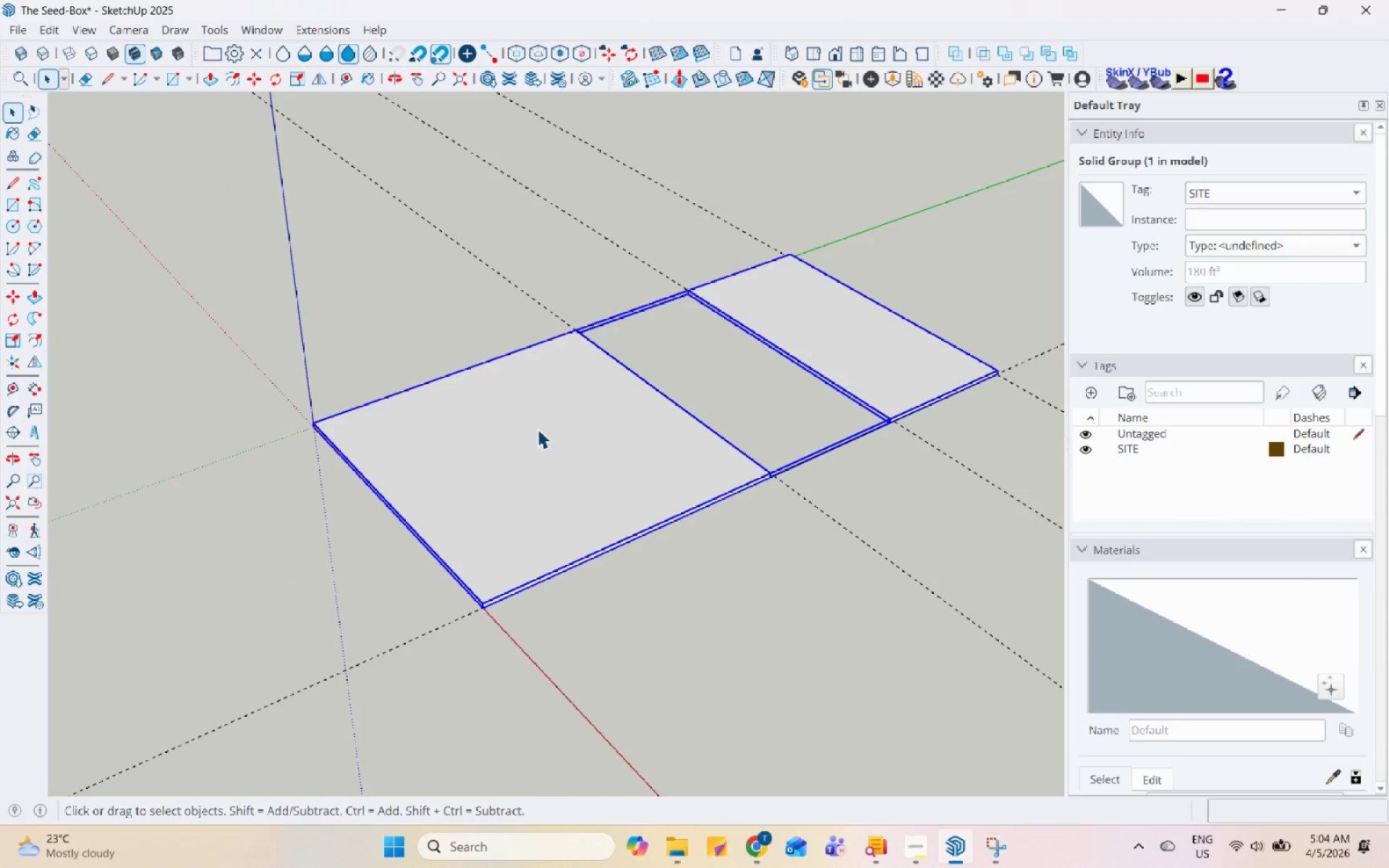 
left_click([122, 170])
 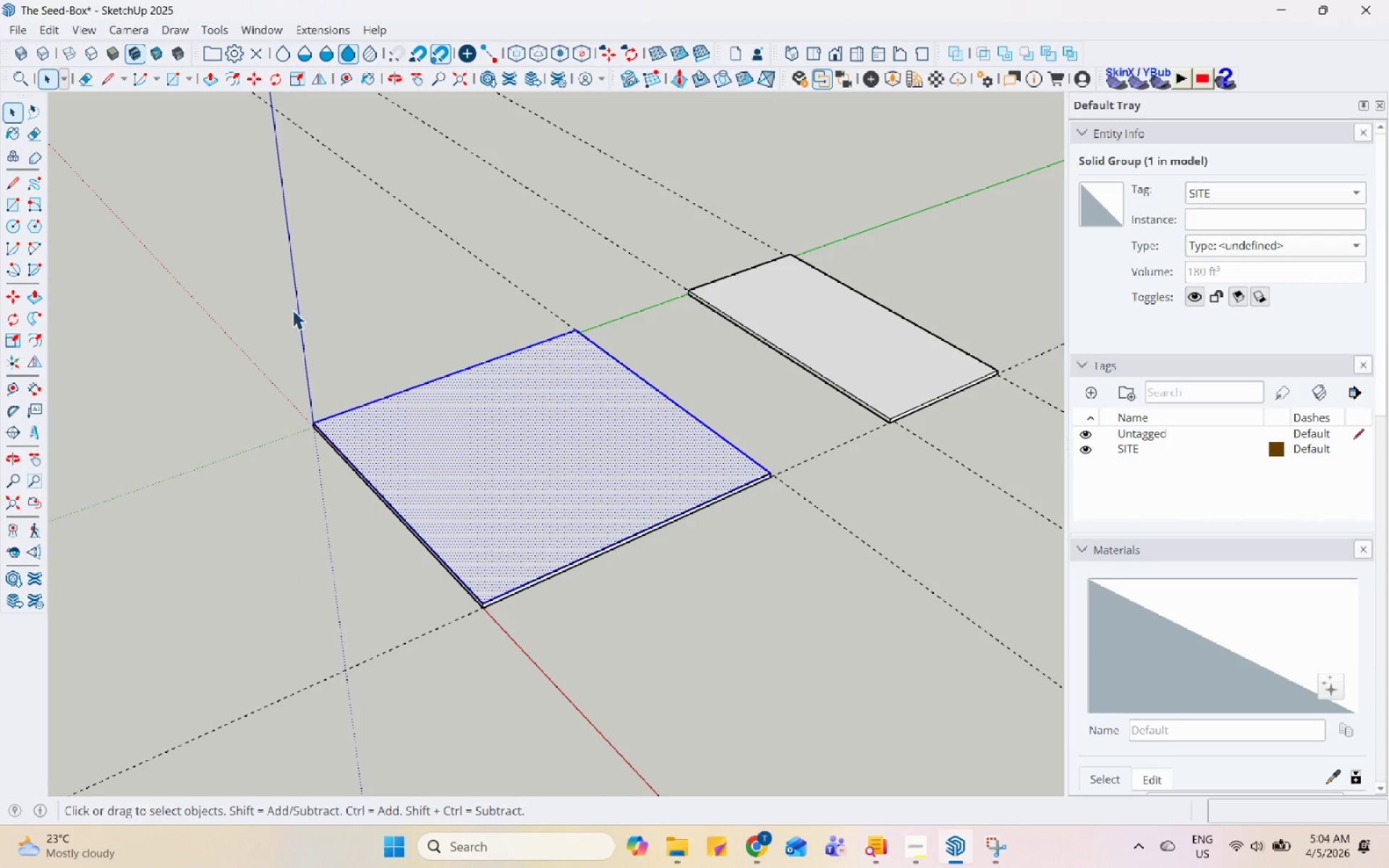 
left_click([533, 435])
 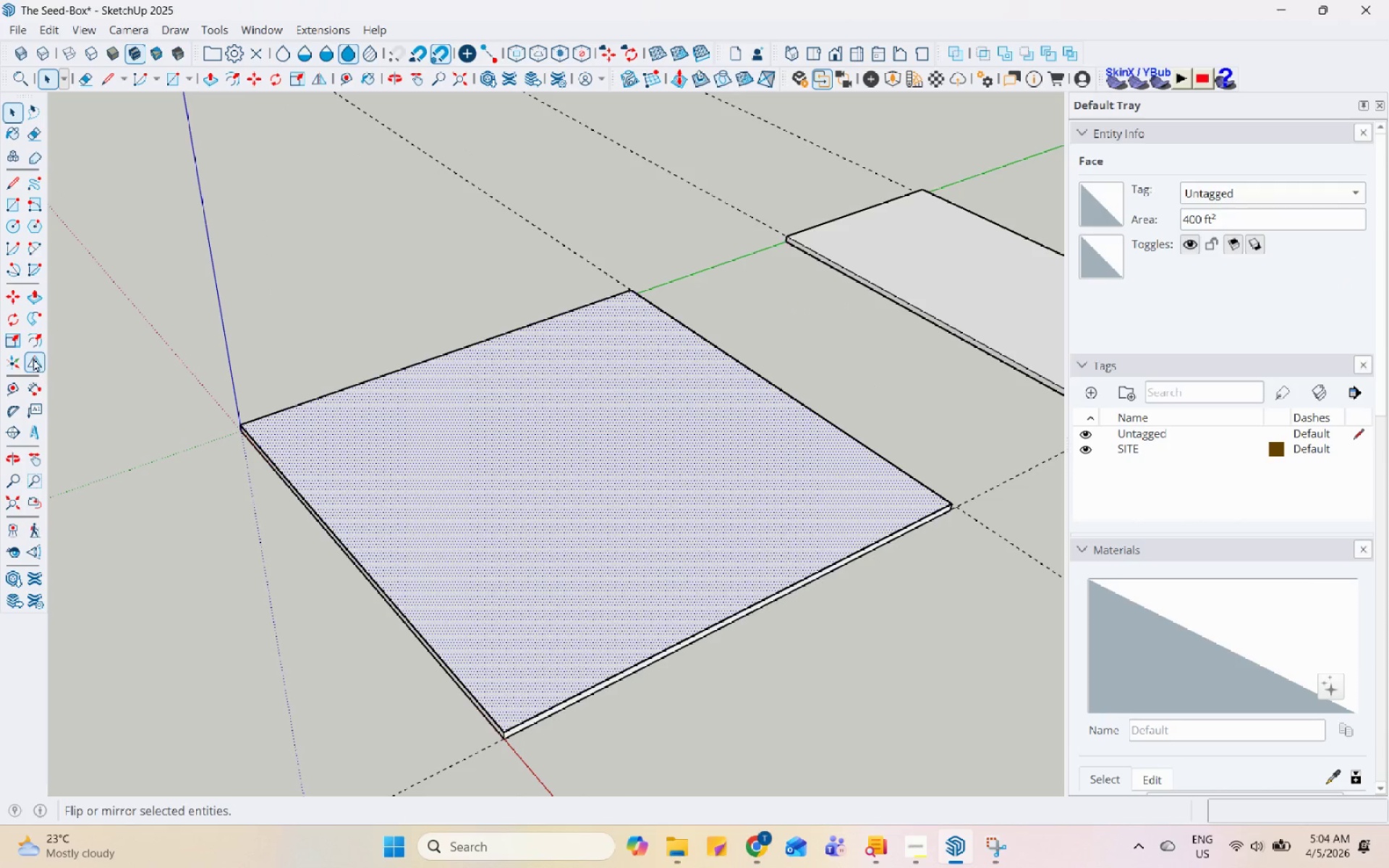 
scroll: coordinate [456, 422], scroll_direction: up, amount: 4.0
 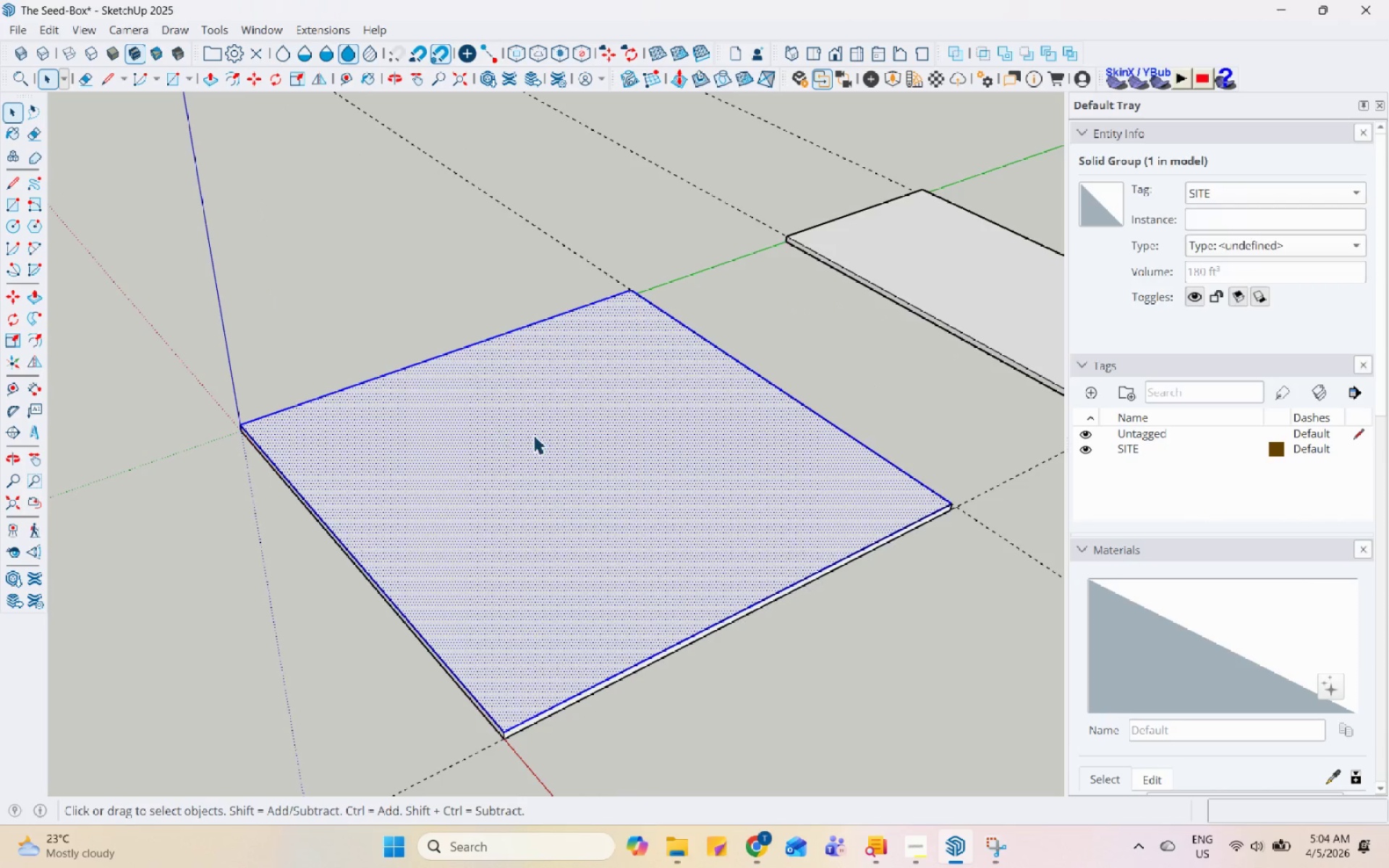 
left_click([34, 343])
 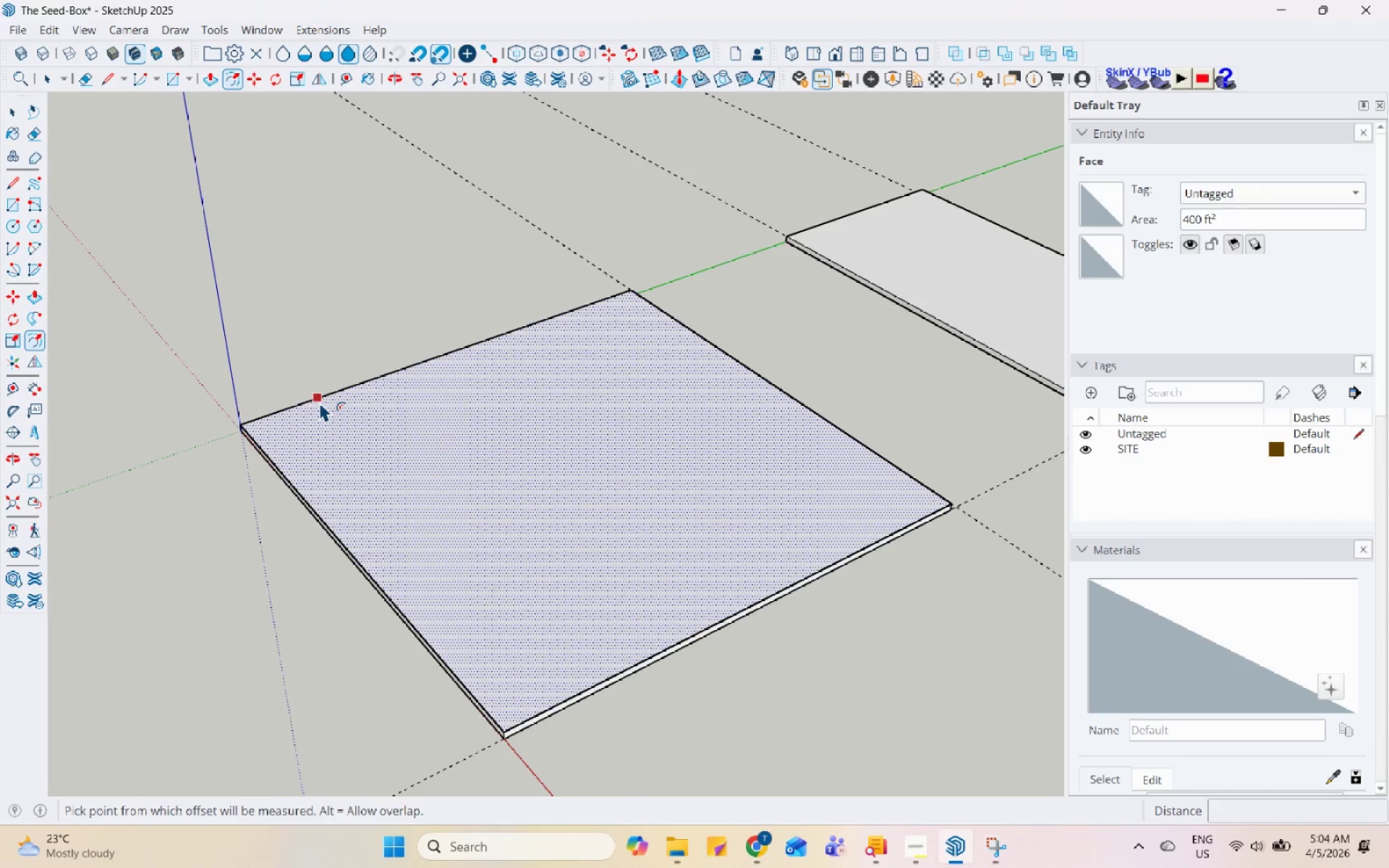 
left_click([319, 401])
 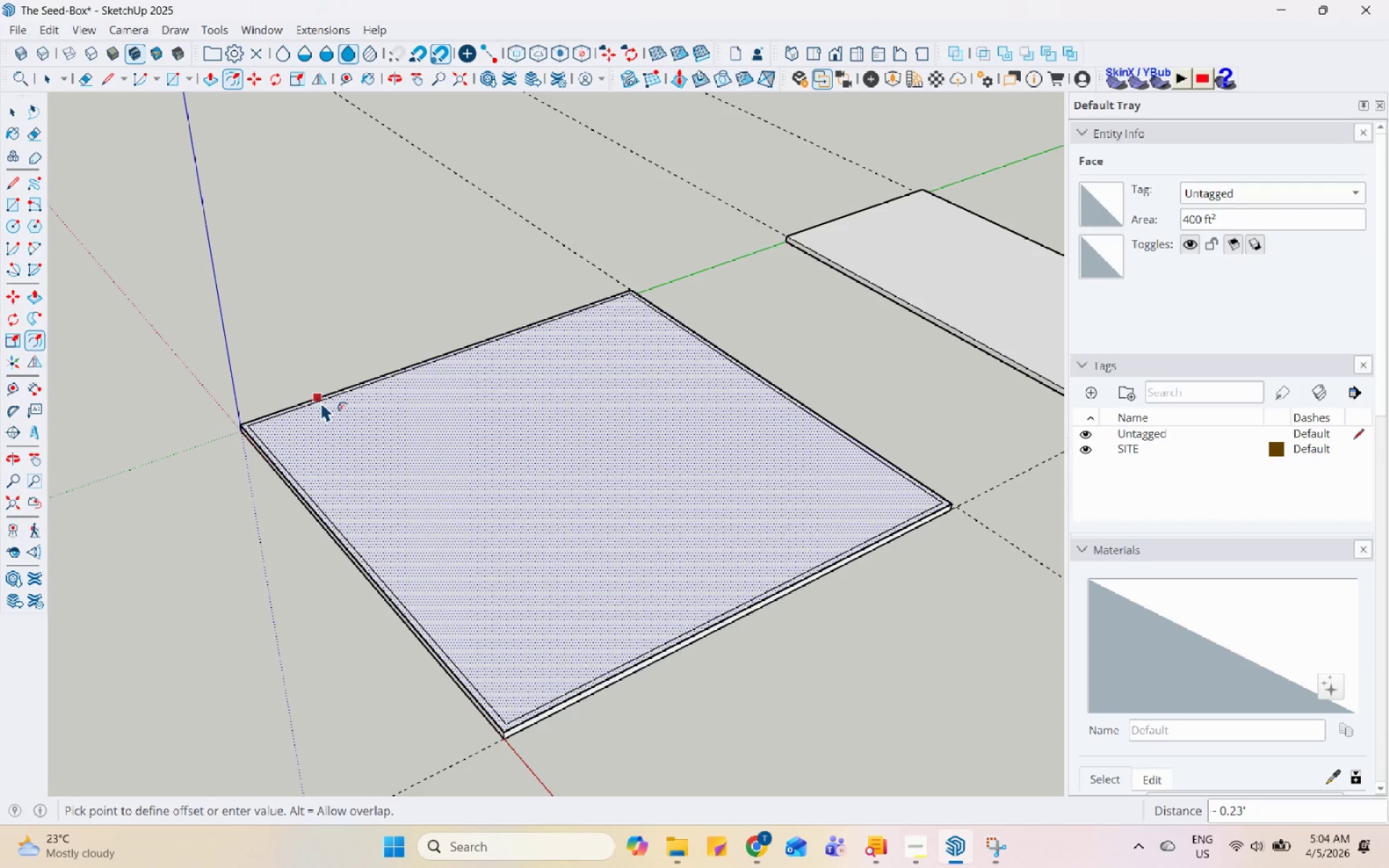 
key(Numpad0)
 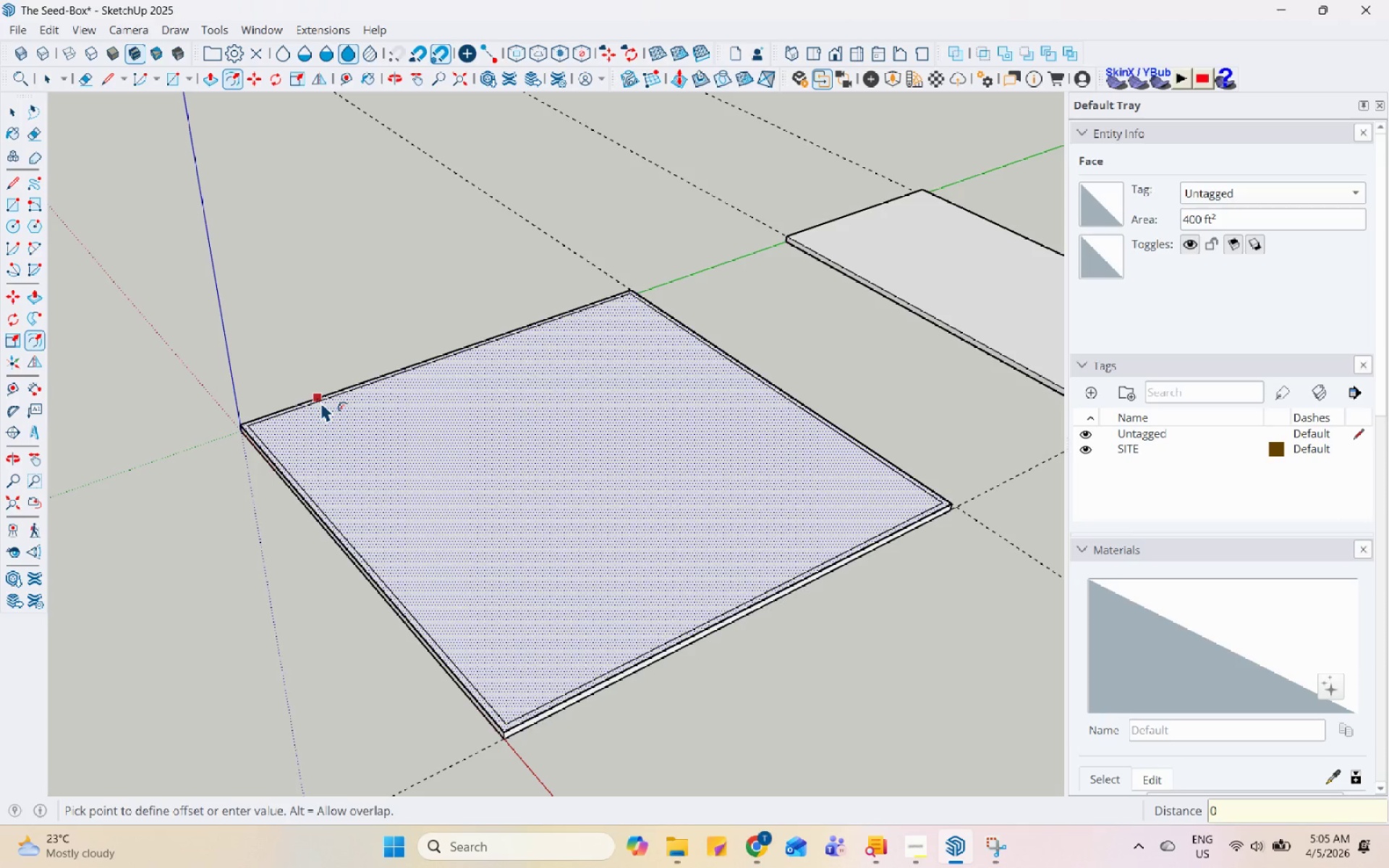 
key(NumpadDecimal)
 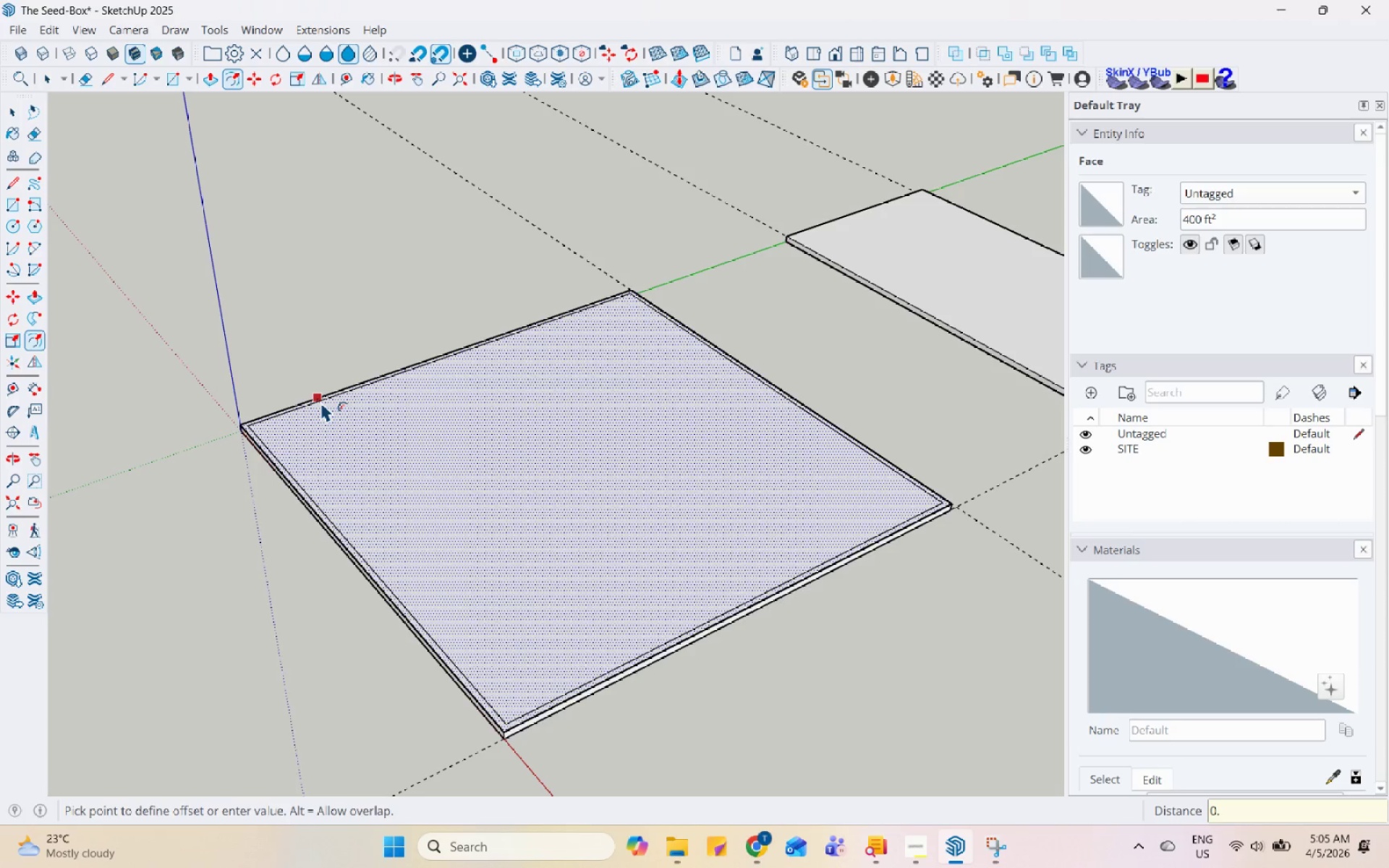 
key(Numpad3)
 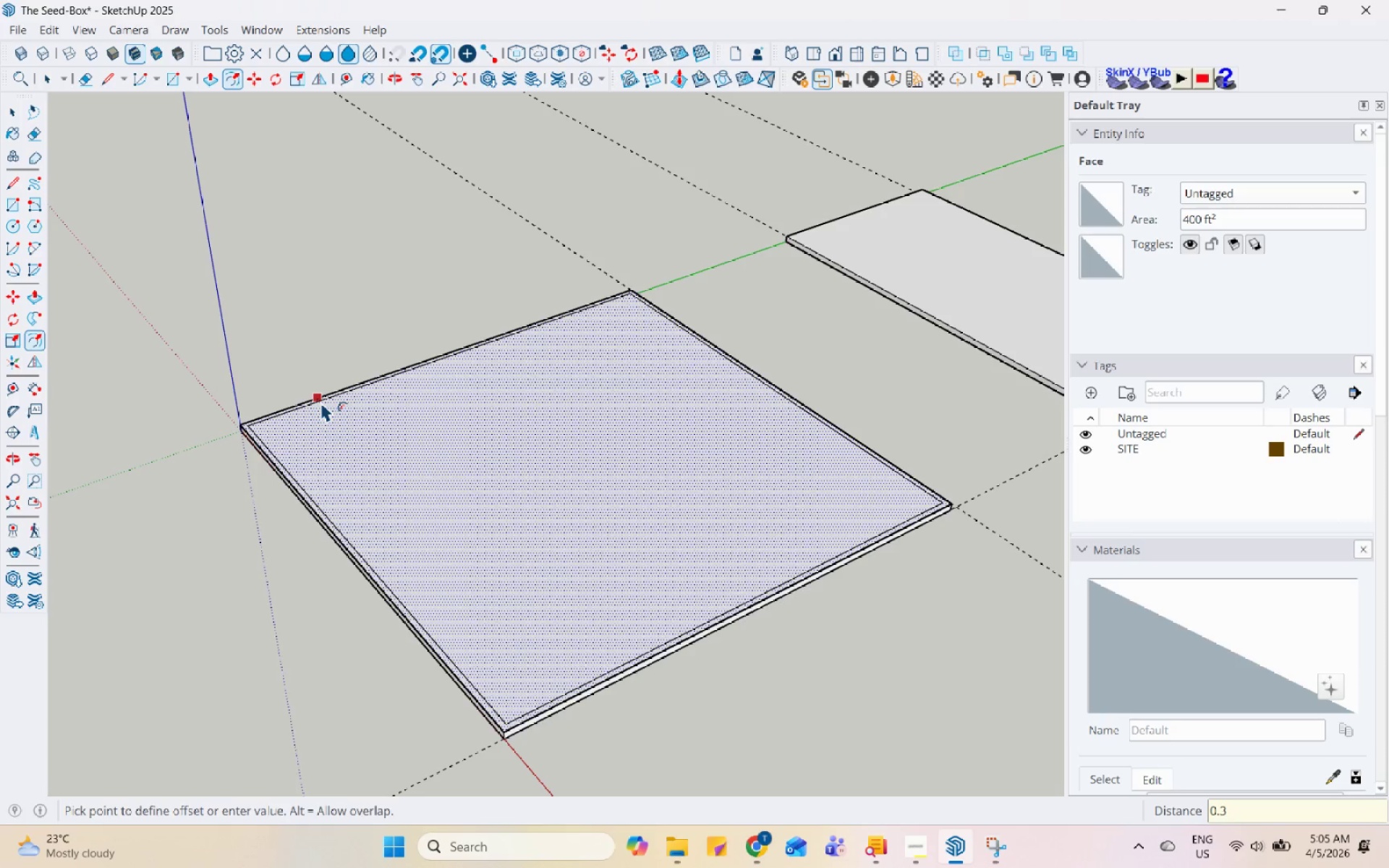 
key(Enter)
 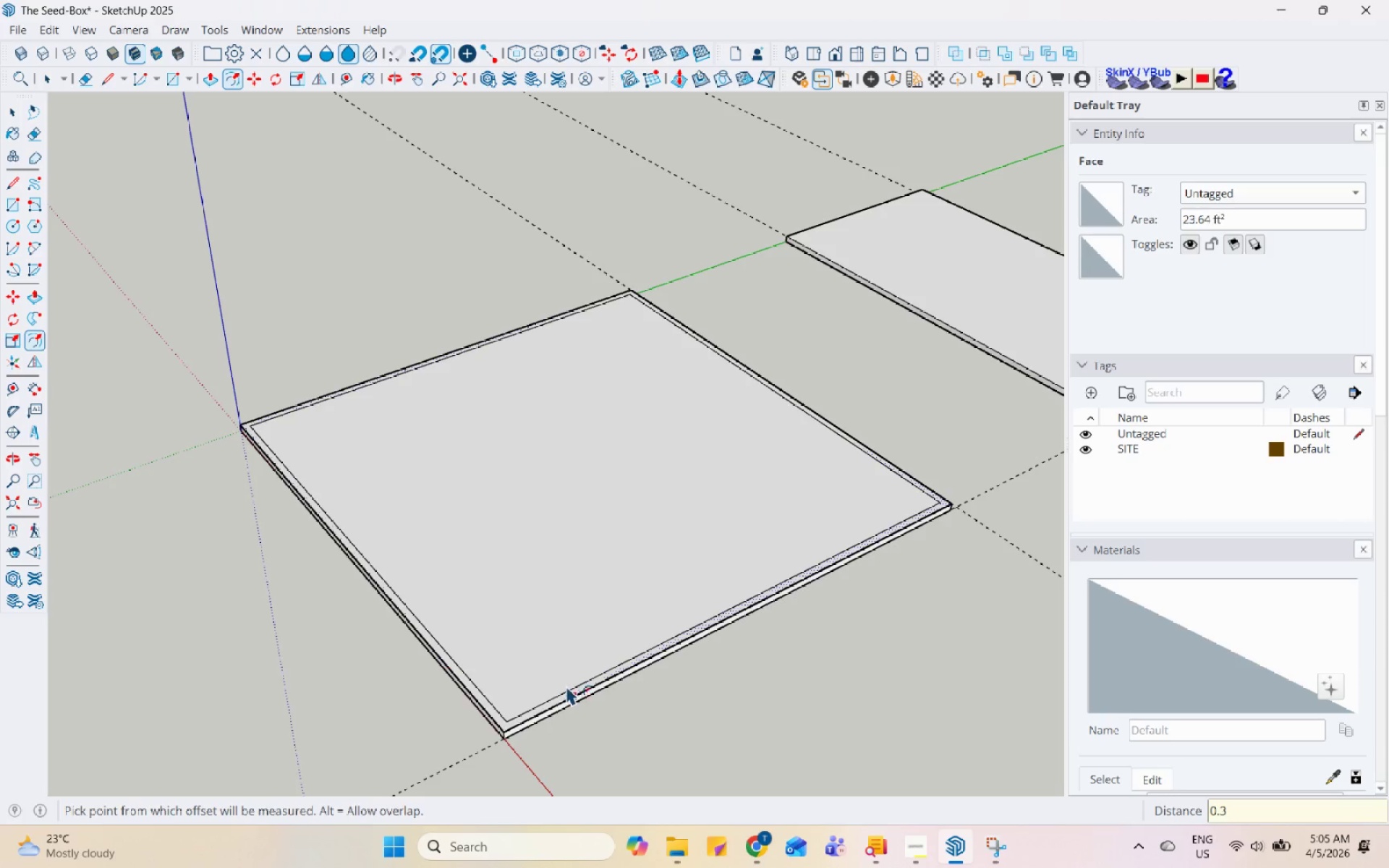 
key(Space)
 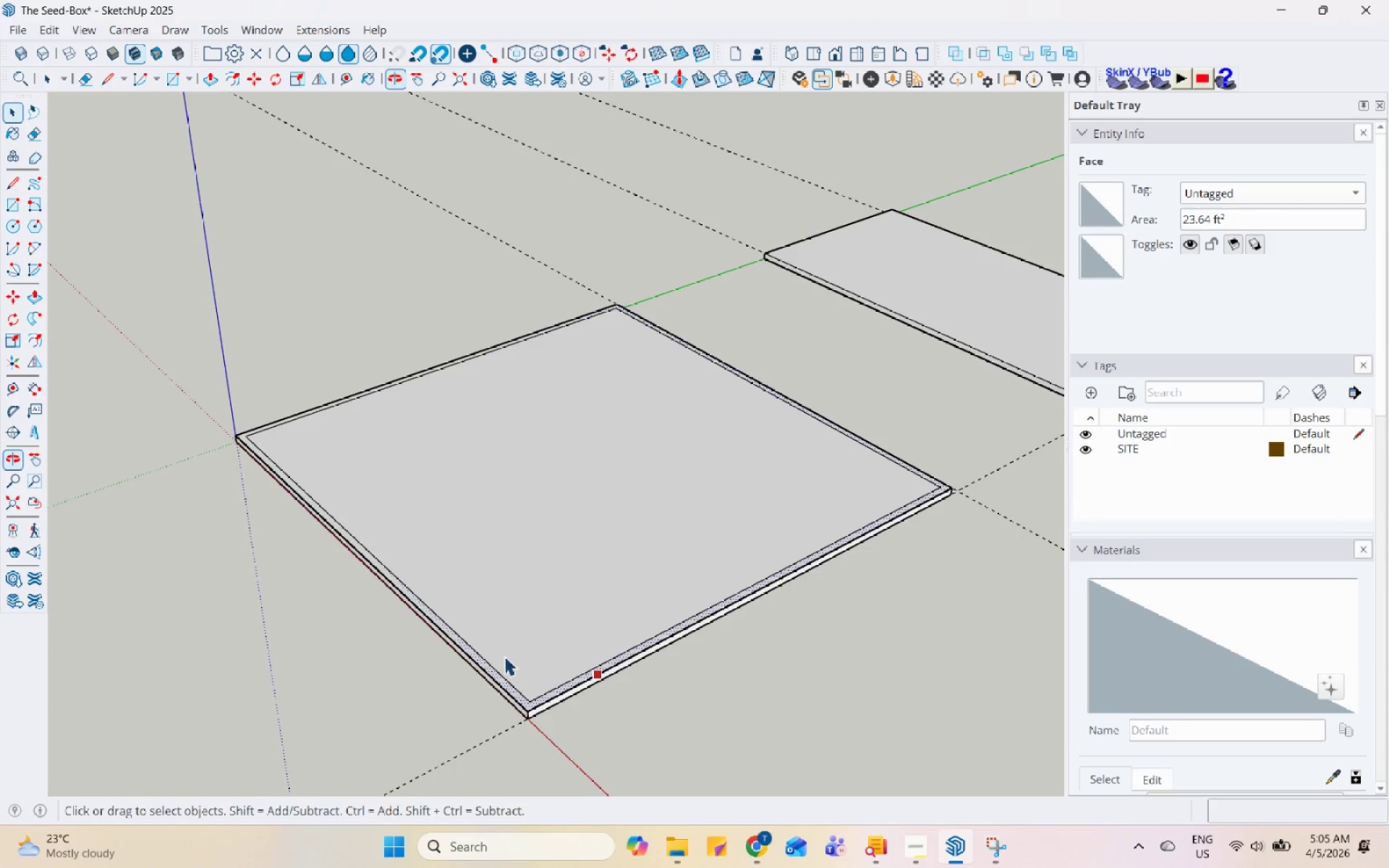 
scroll: coordinate [567, 733], scroll_direction: up, amount: 7.0
 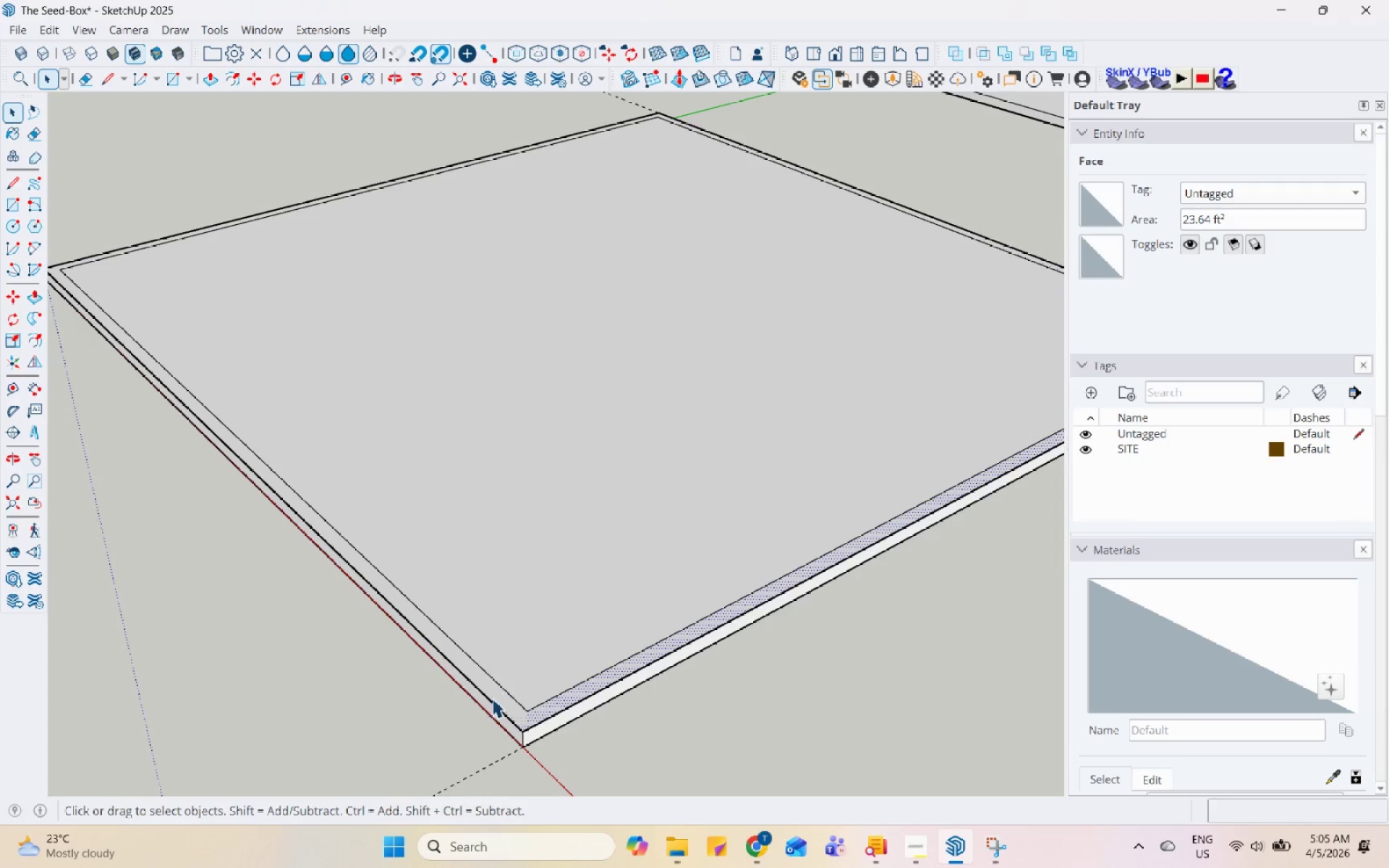 
key(P)
 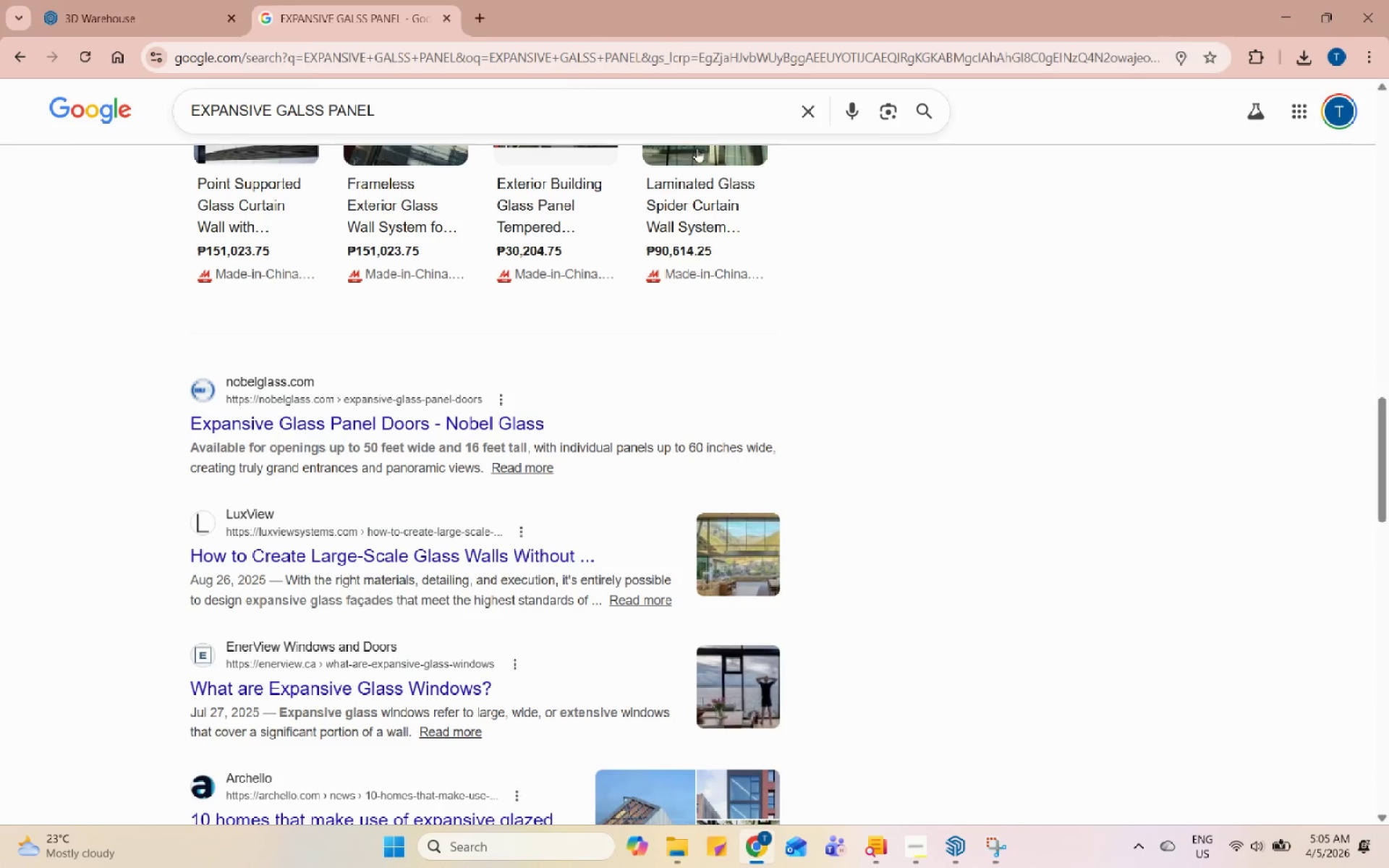 
left_click([470, 9])
 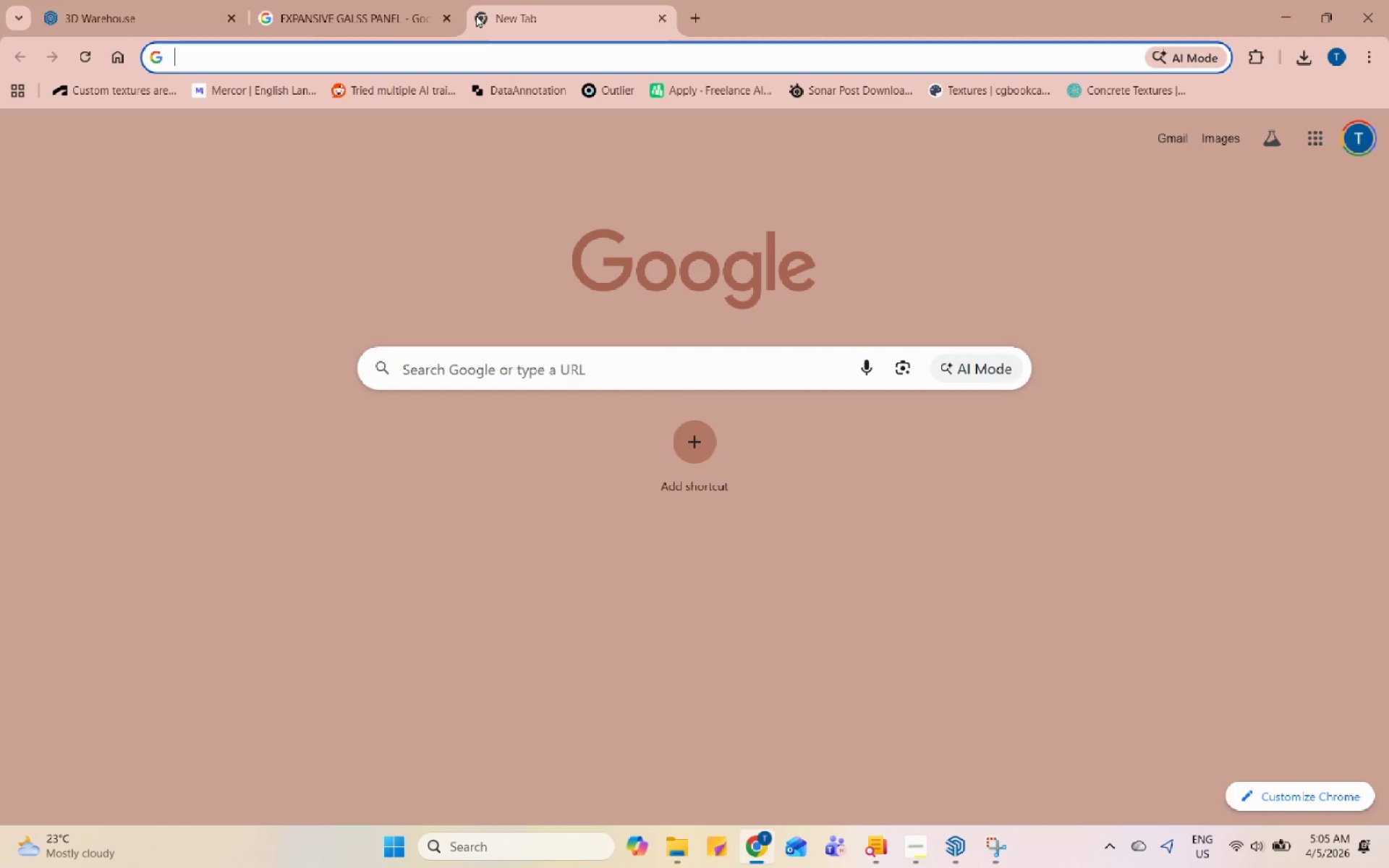 
type(MM )
 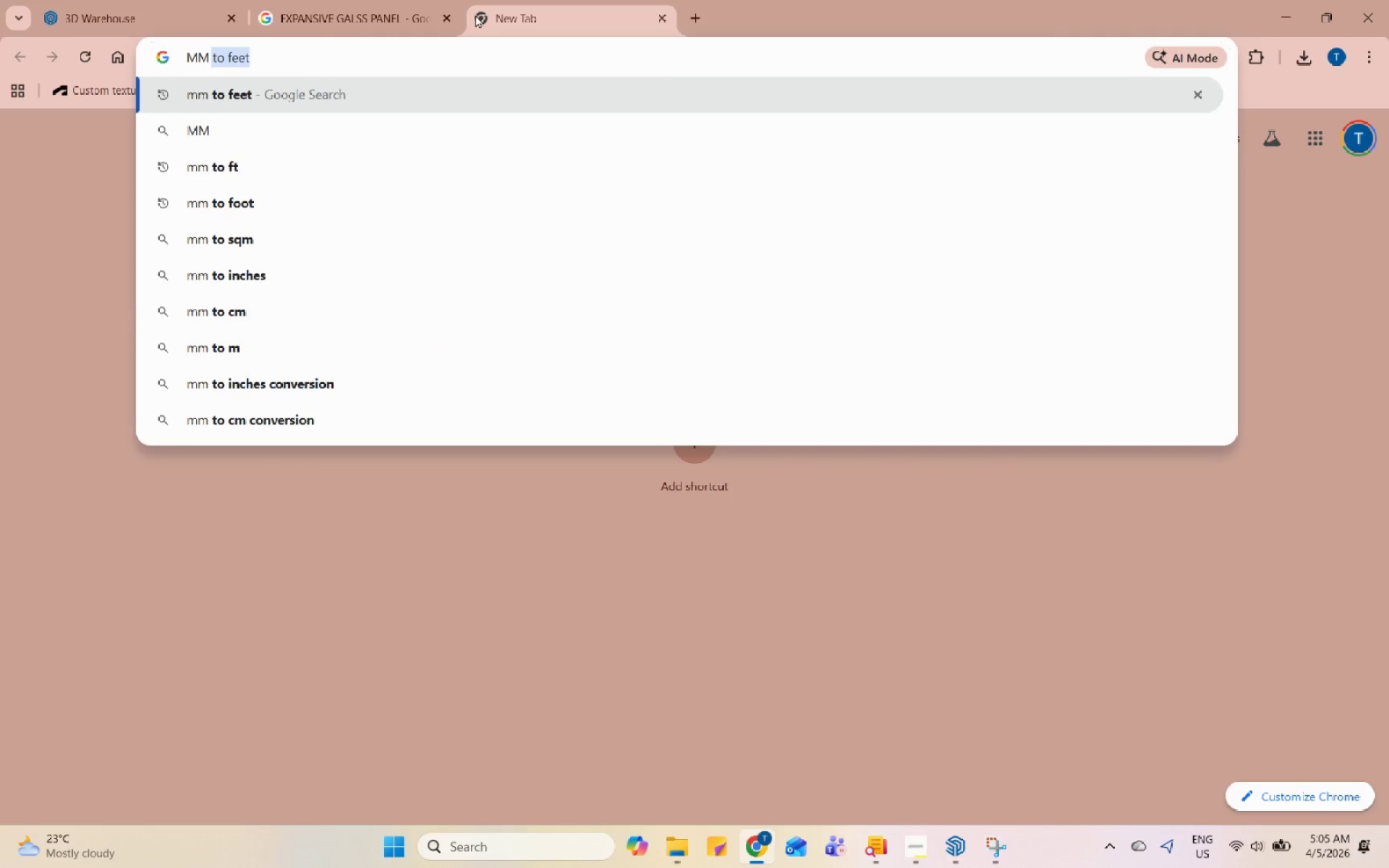 
key(Enter)
 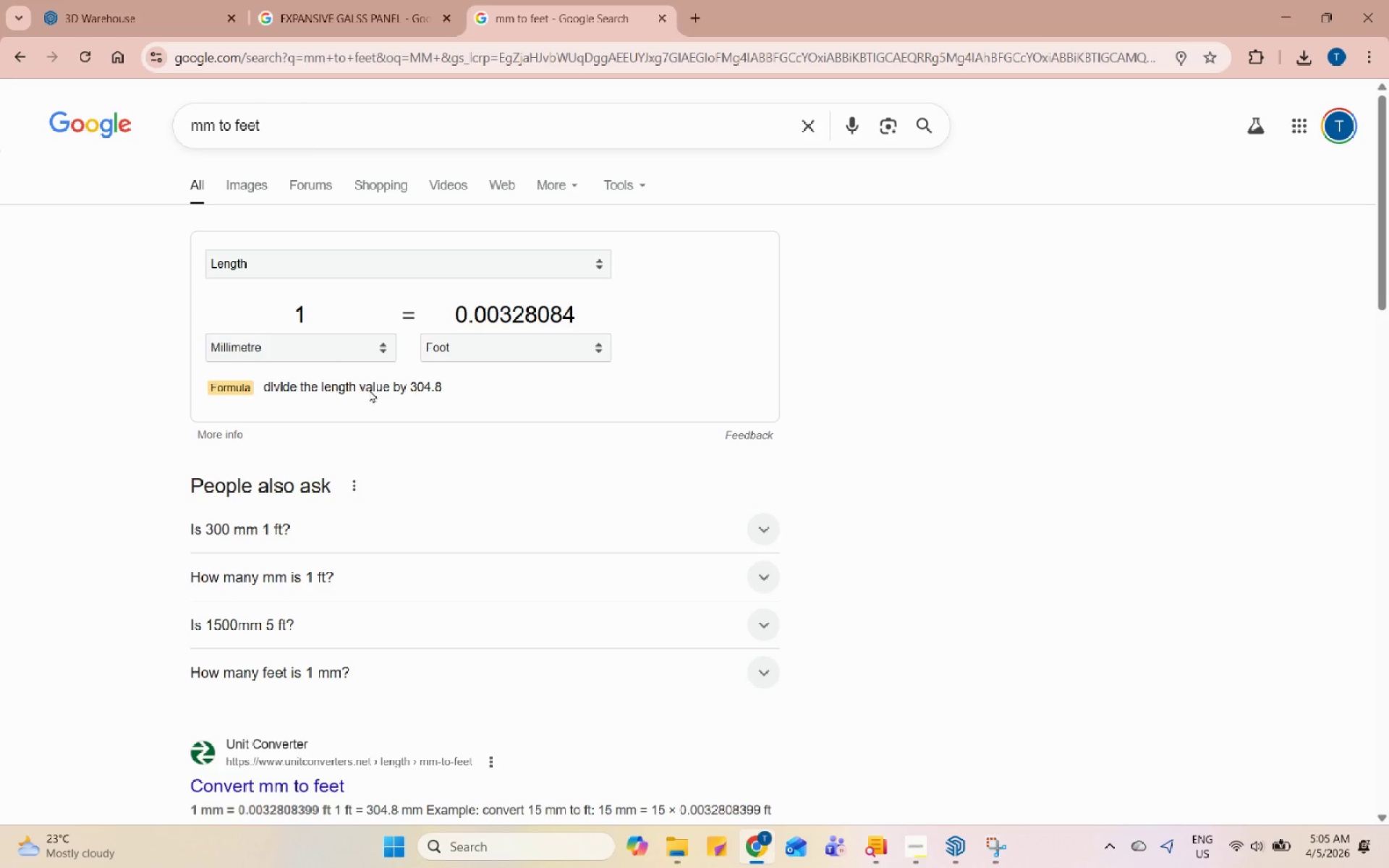 
left_click_drag(start_coordinate=[334, 307], to_coordinate=[190, 305])
 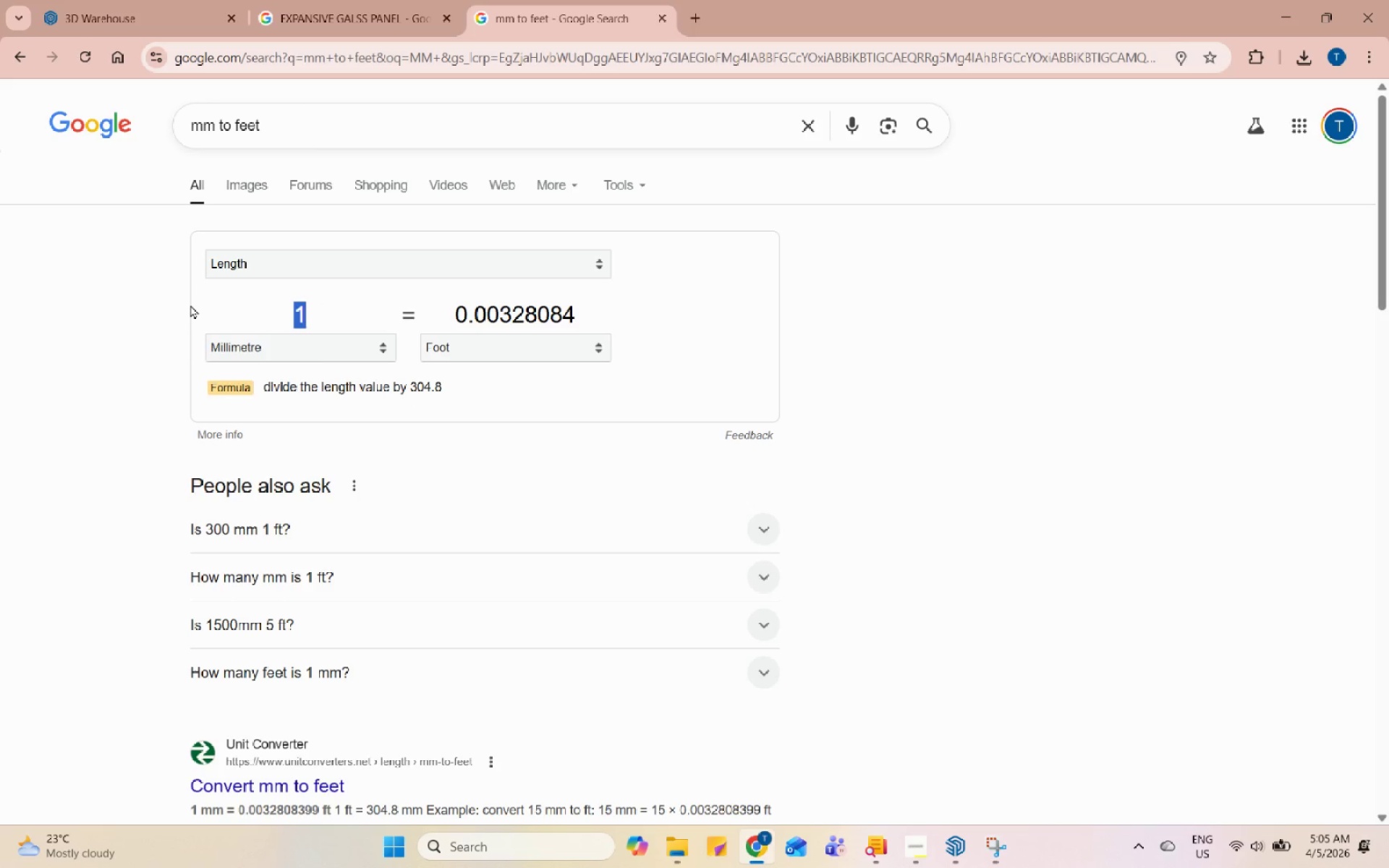 
key(Numpad4)
 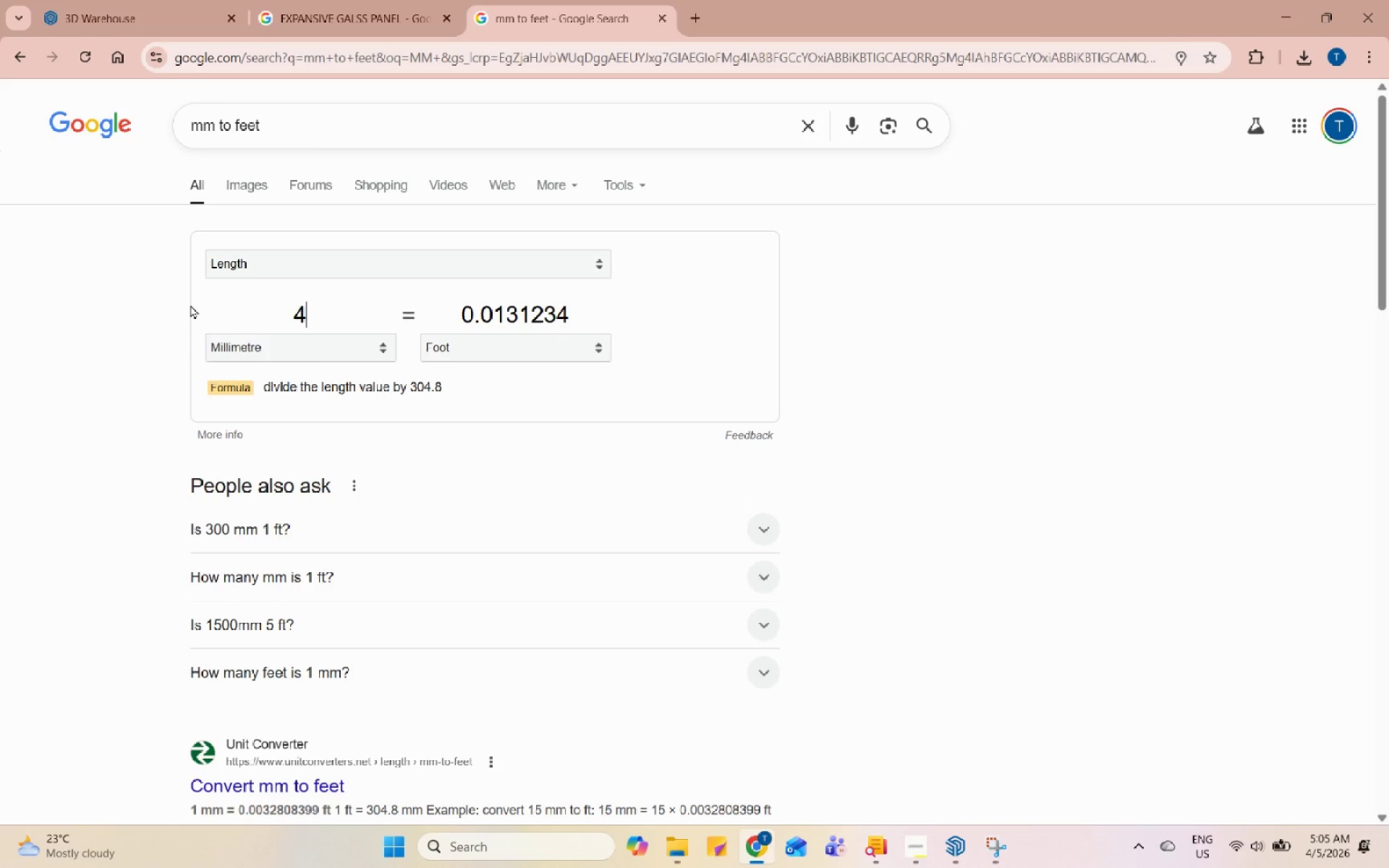 
key(Numpad0)
 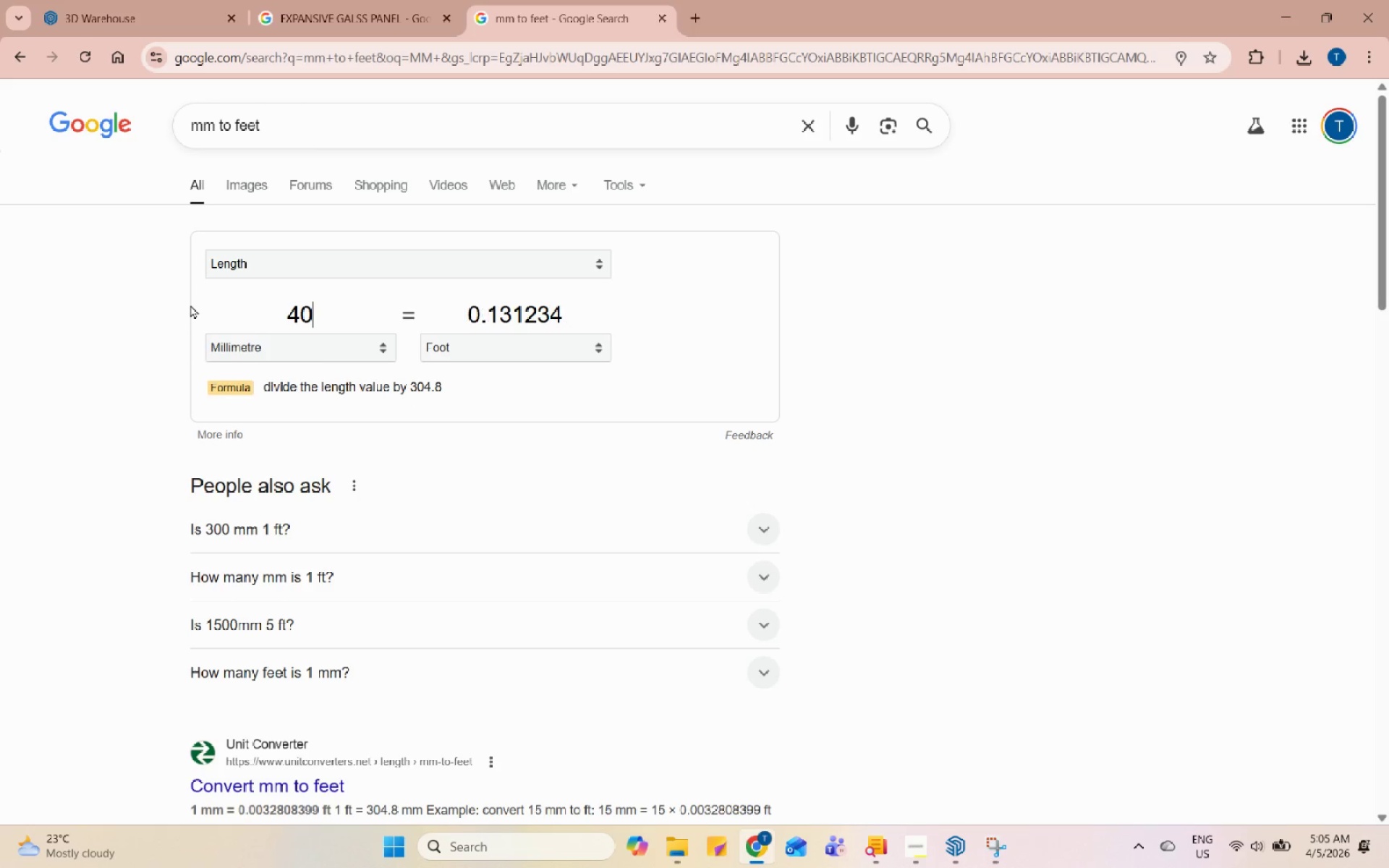 
key(Numpad0)
 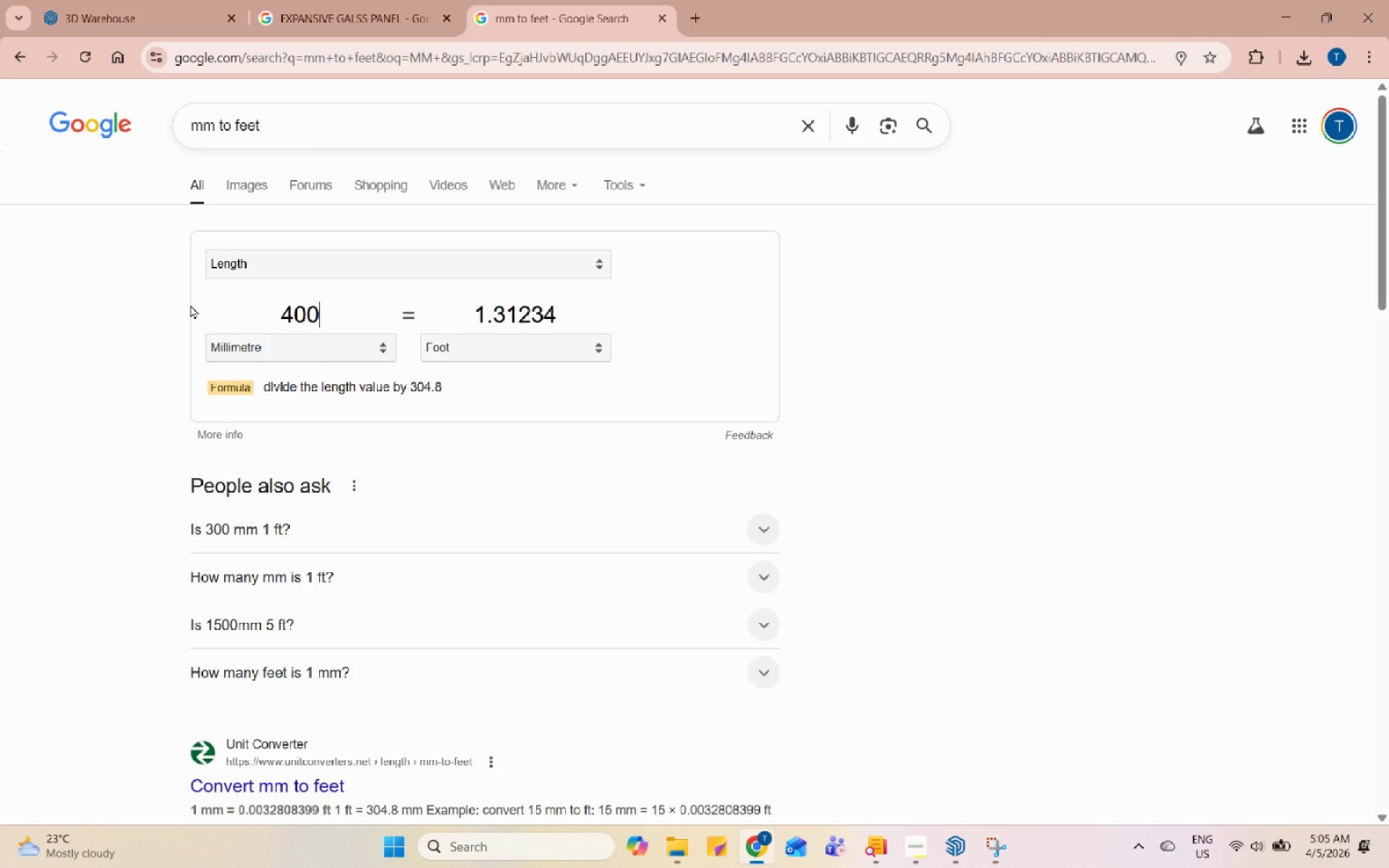 
key(Numpad0)
 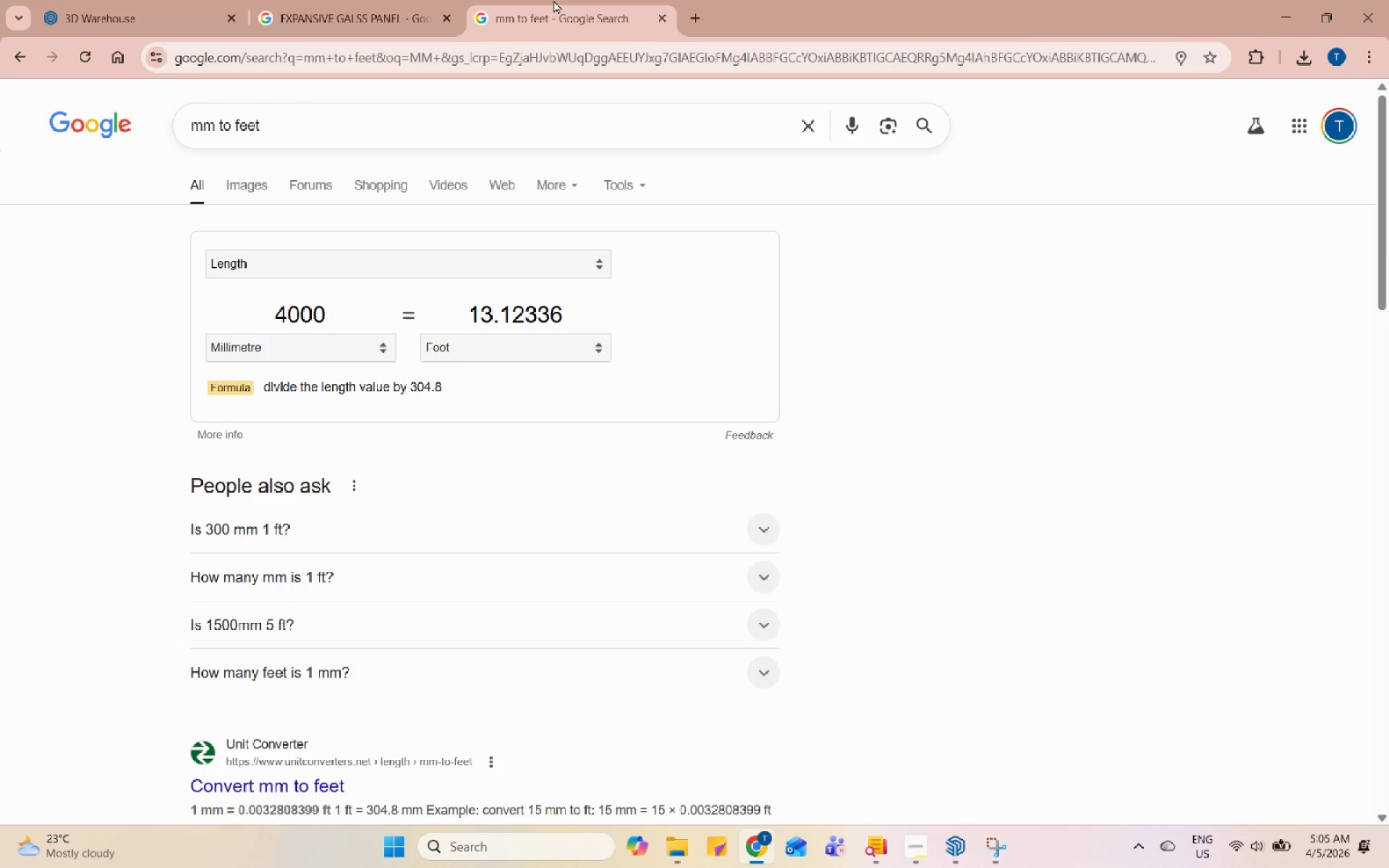 
left_click([1245, 2])
 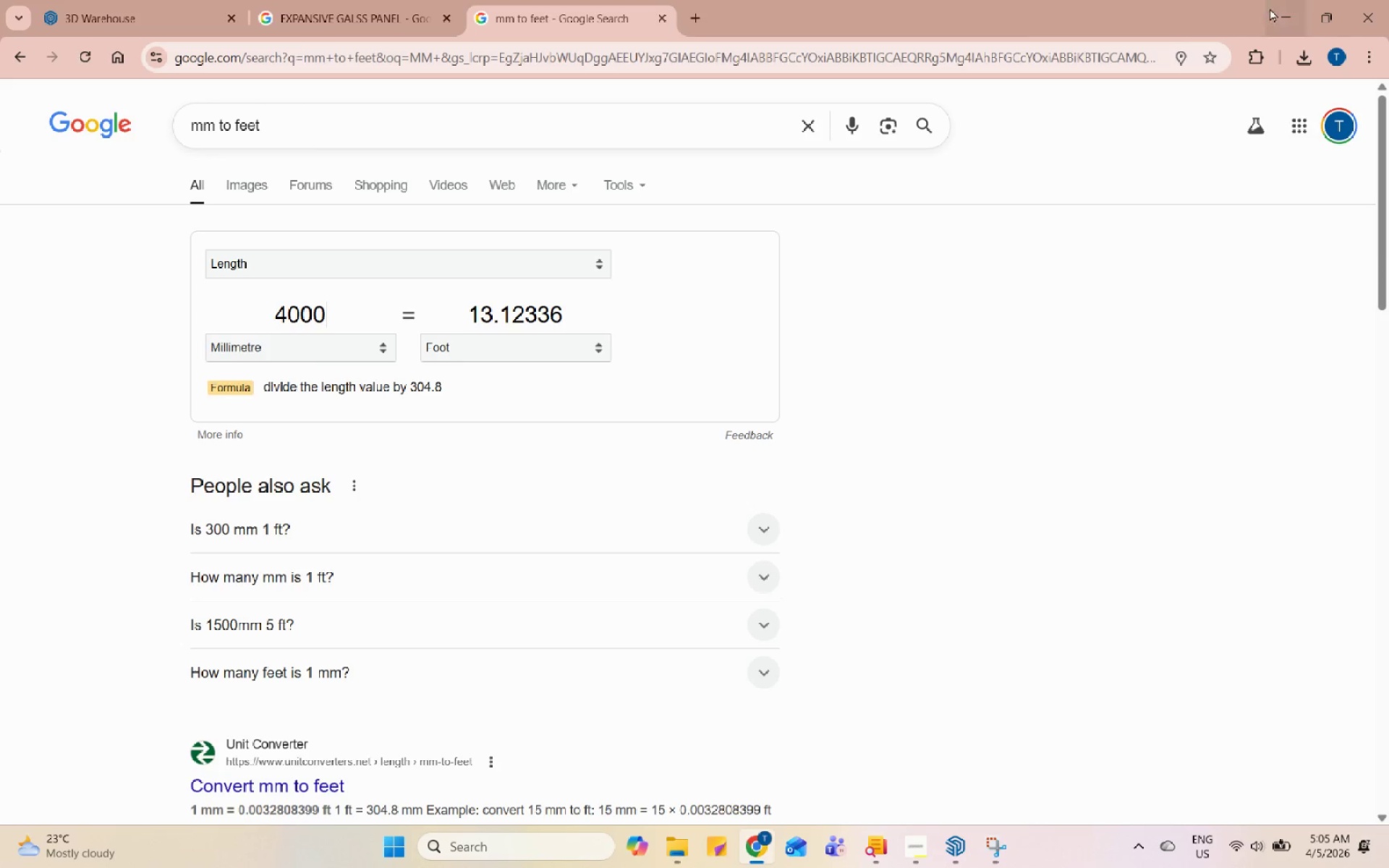 
left_click([1278, 12])
 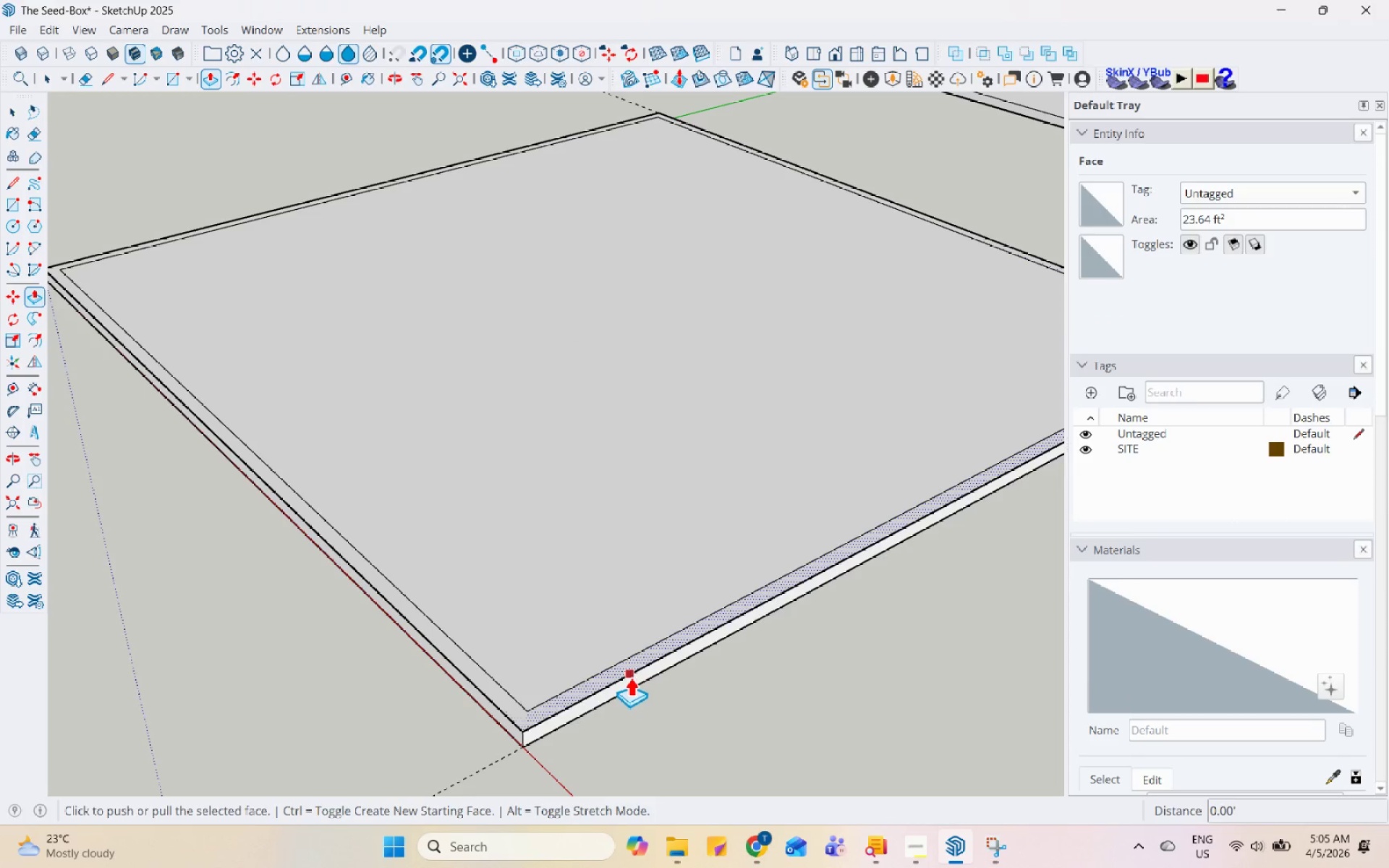 
left_click([632, 663])
 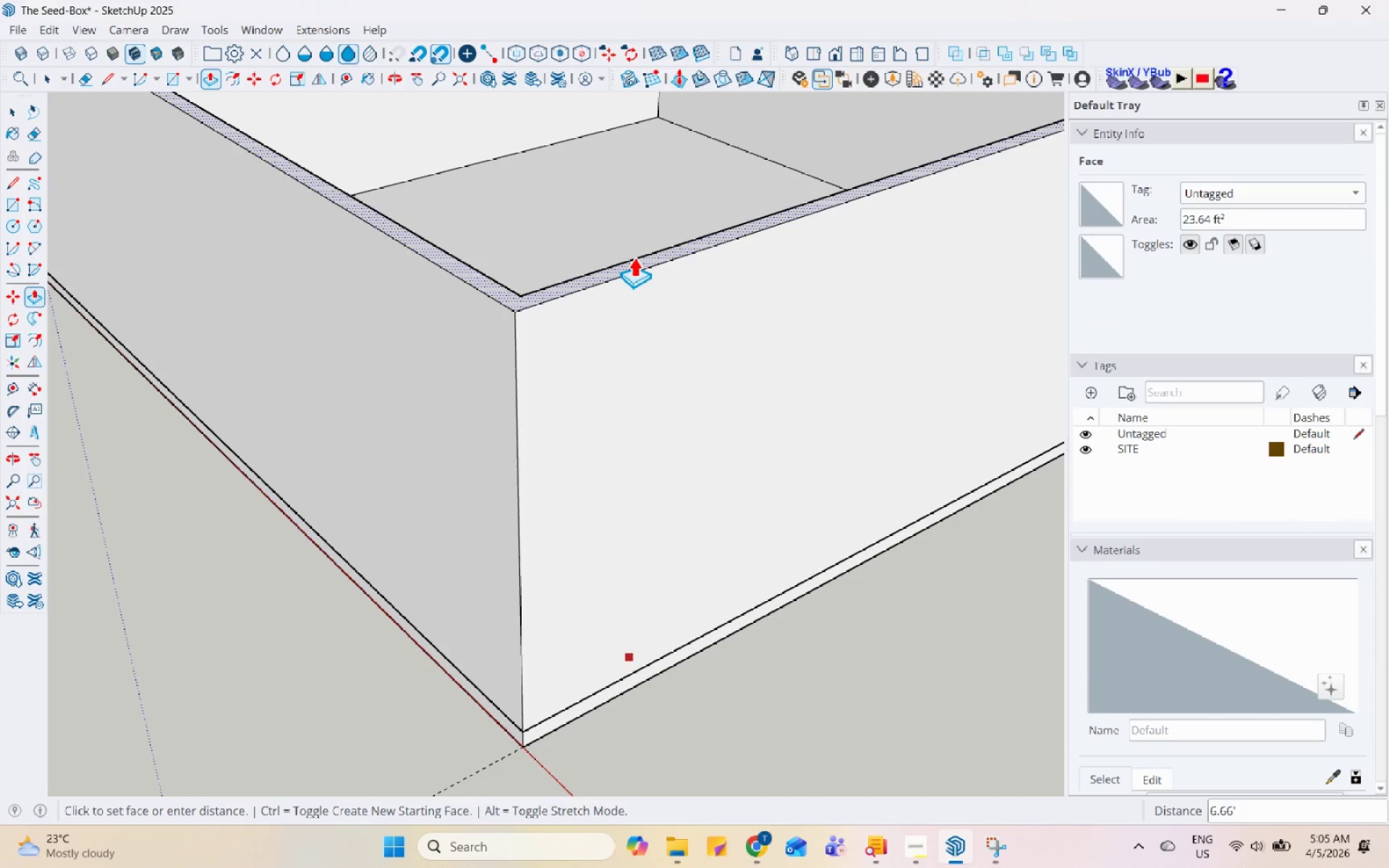 
key(Numpad1)
 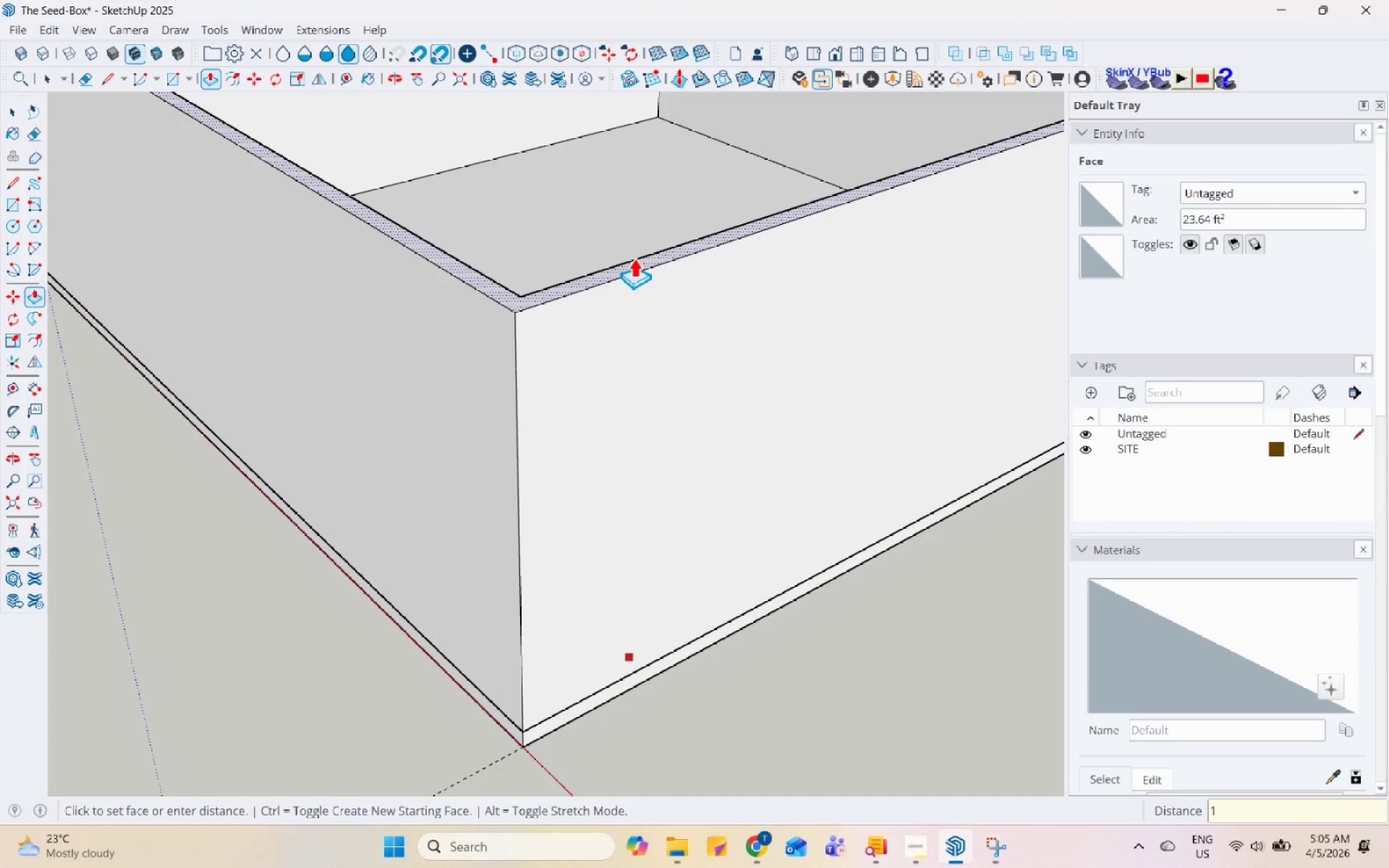 
key(Numpad3)
 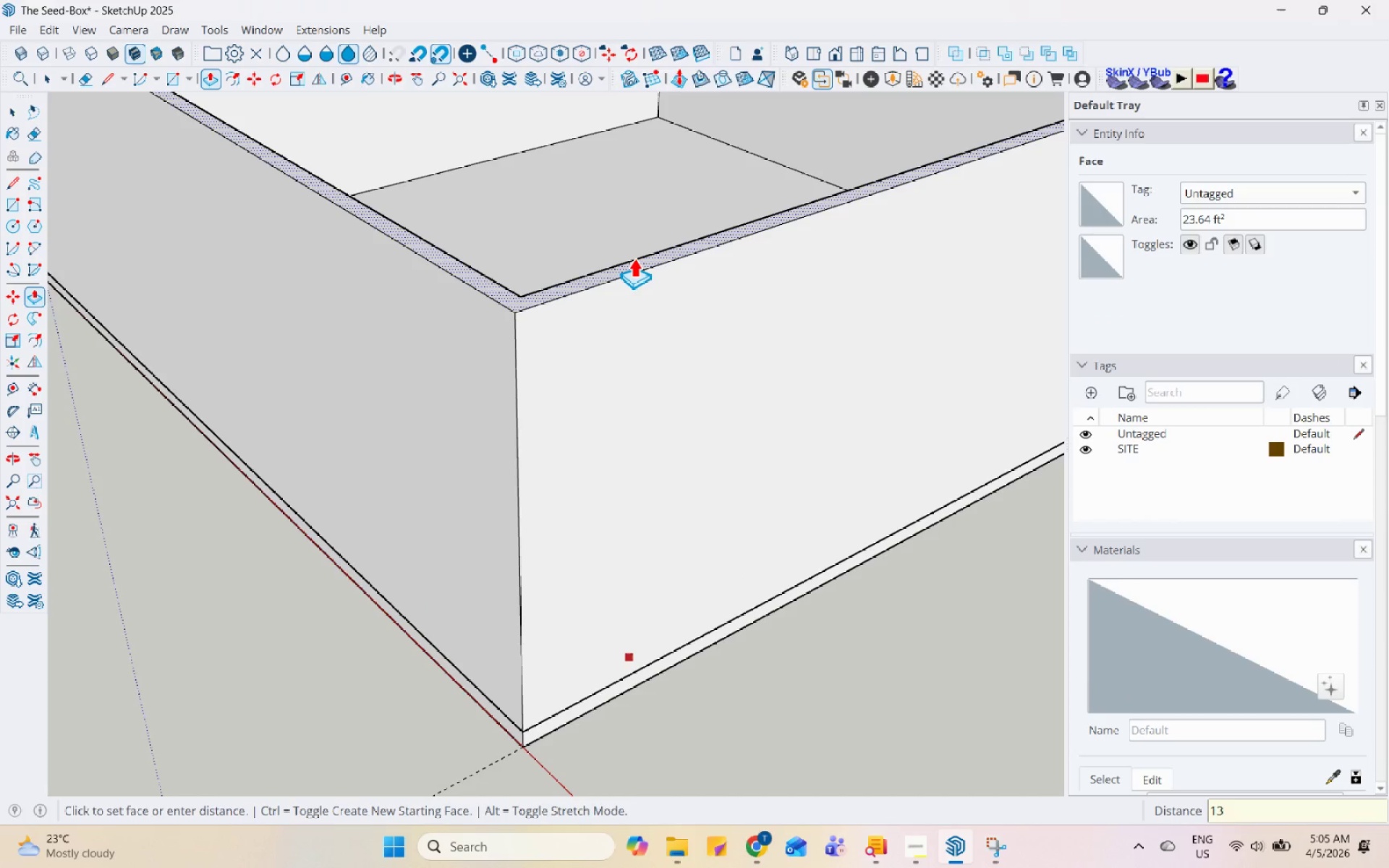 
key(Numpad0)
 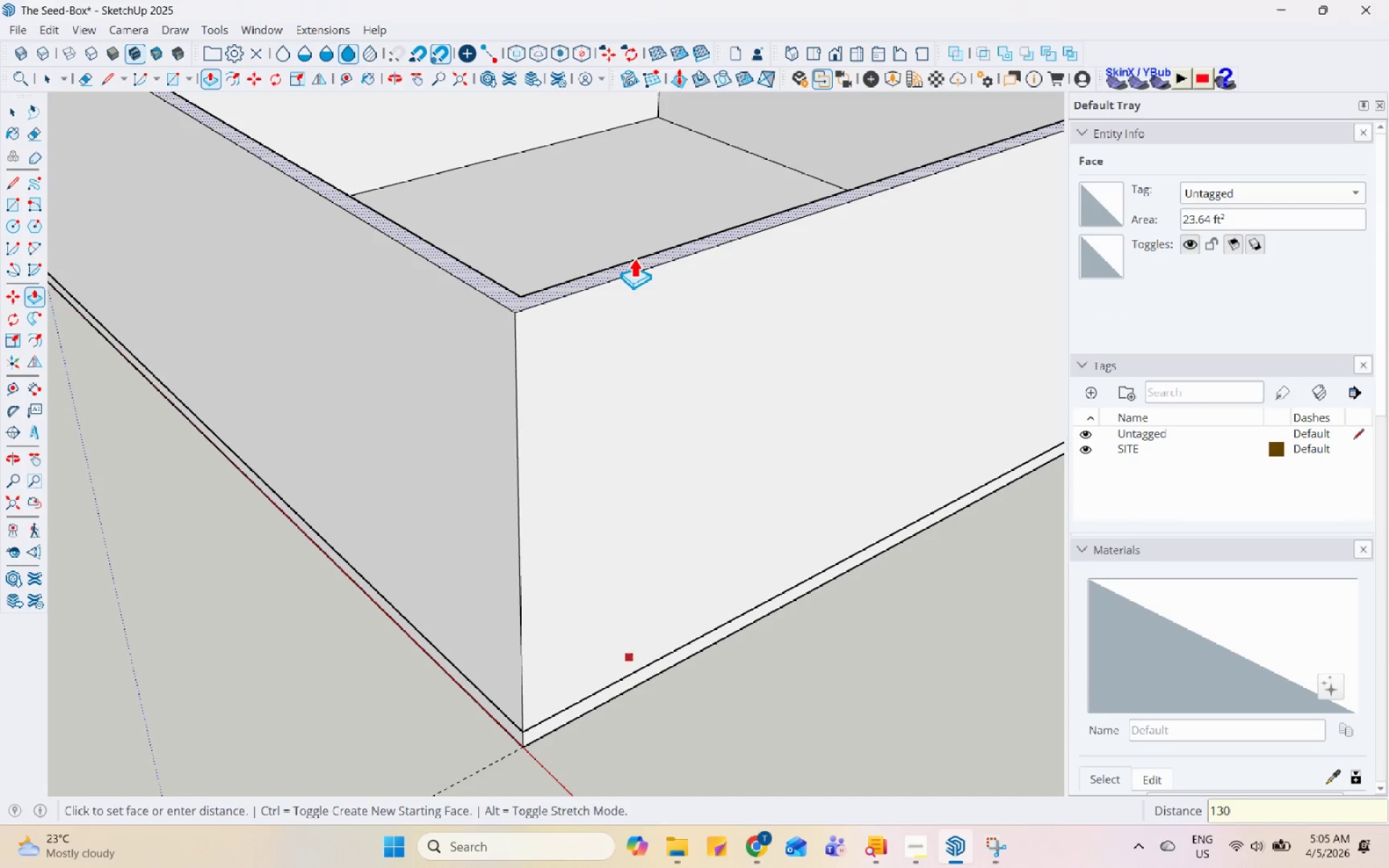 
key(Backspace)
 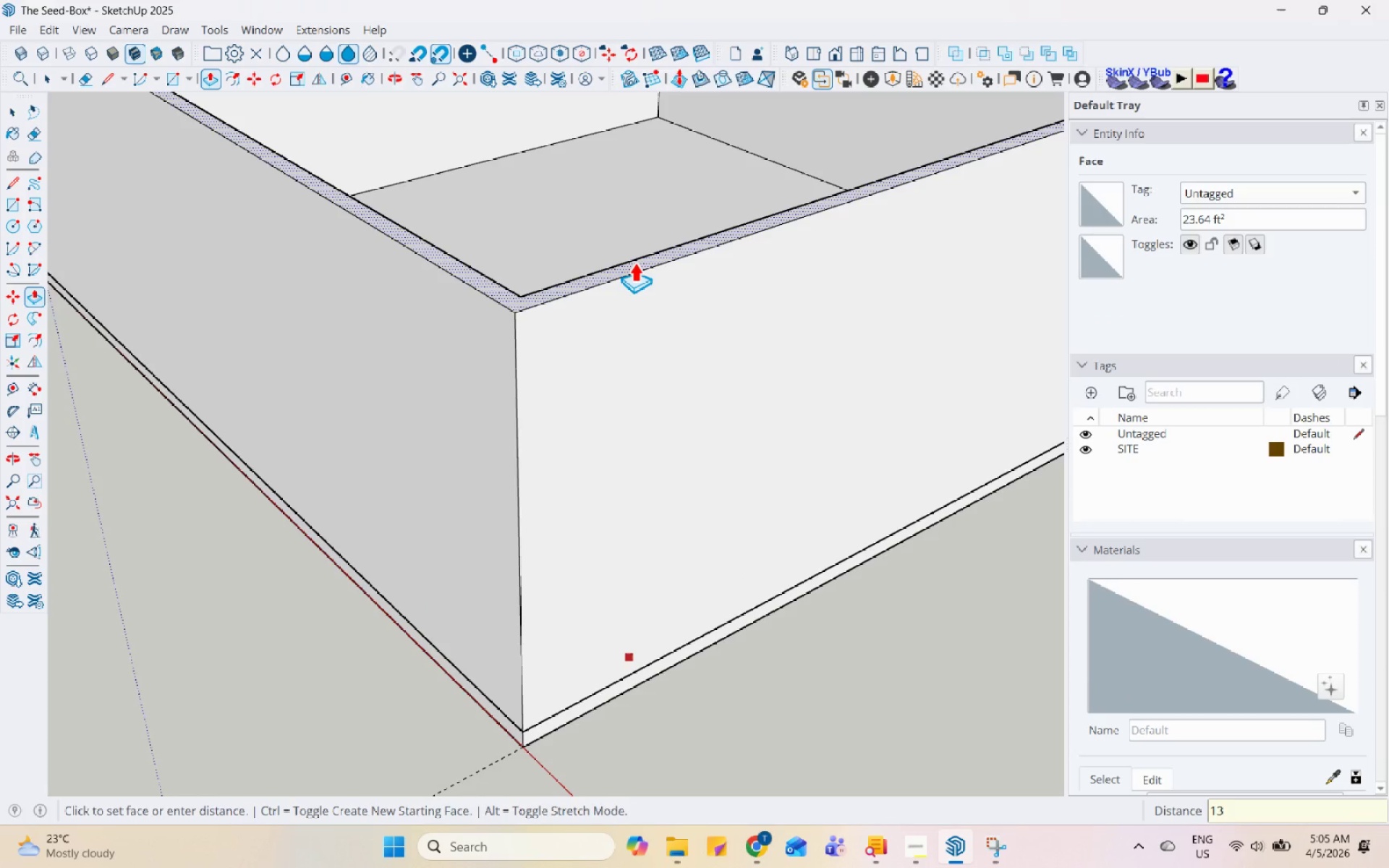 
key(Enter)
 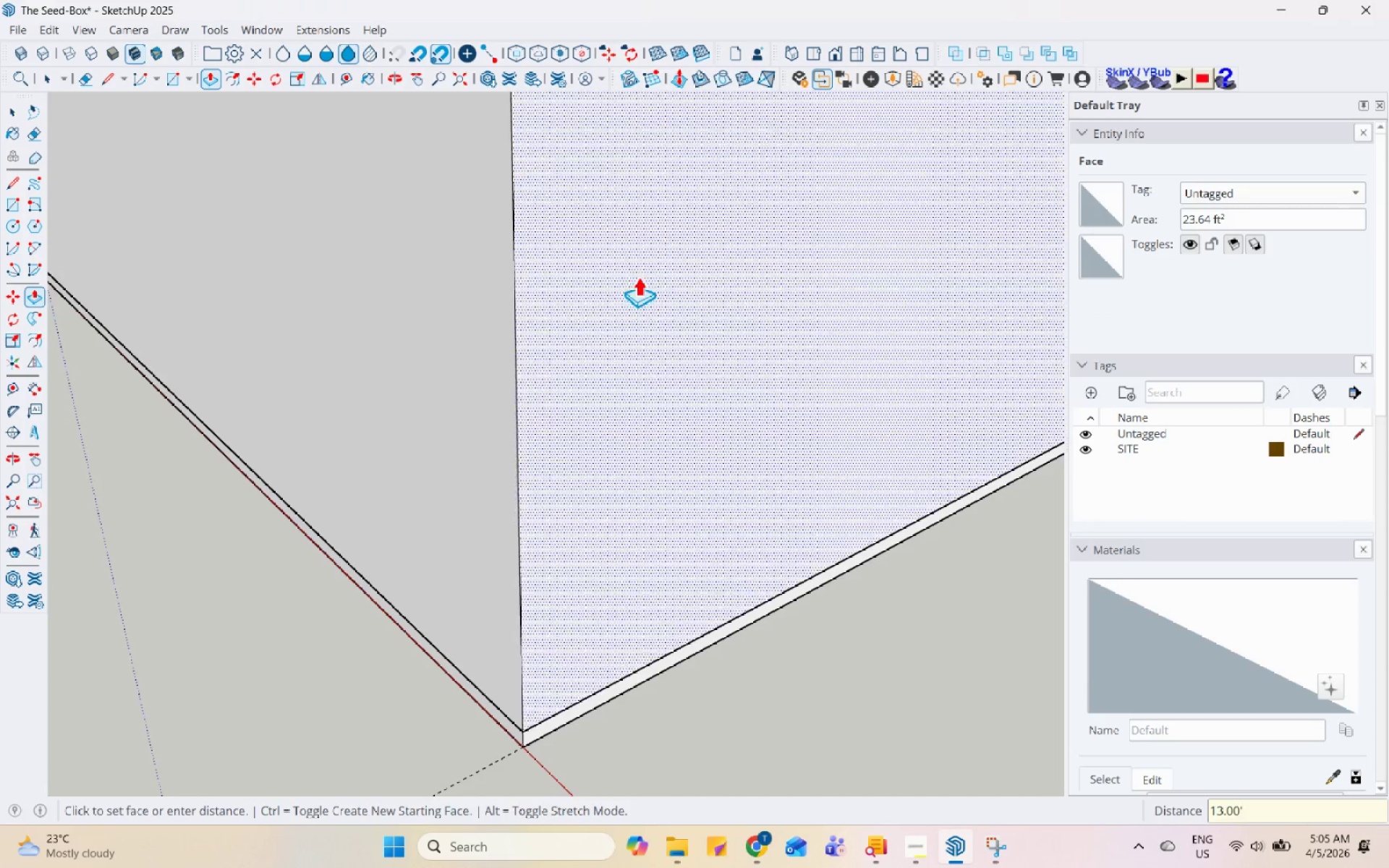 
key(Space)
 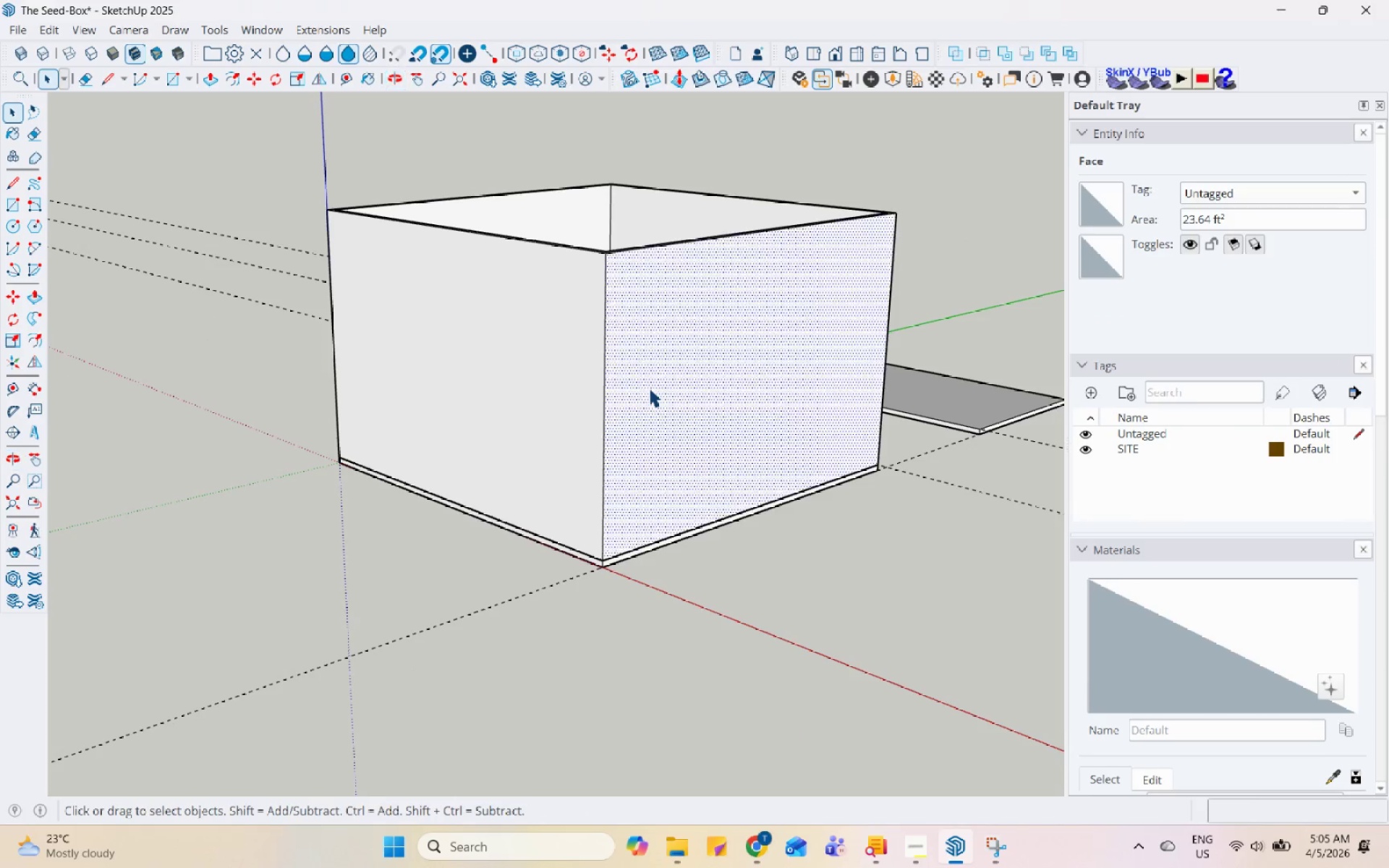 
scroll: coordinate [595, 622], scroll_direction: down, amount: 12.0
 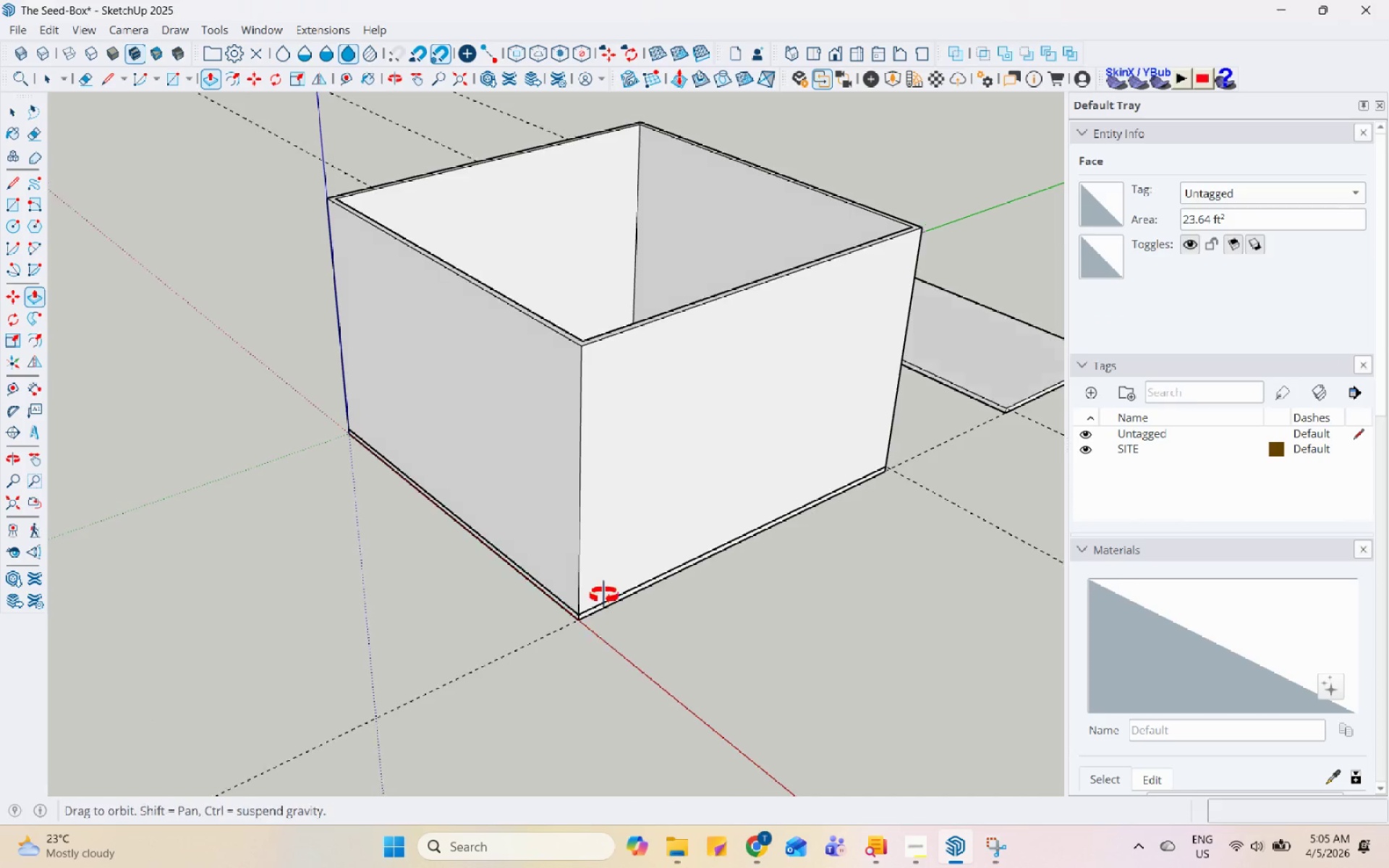 
double_click([649, 388])
 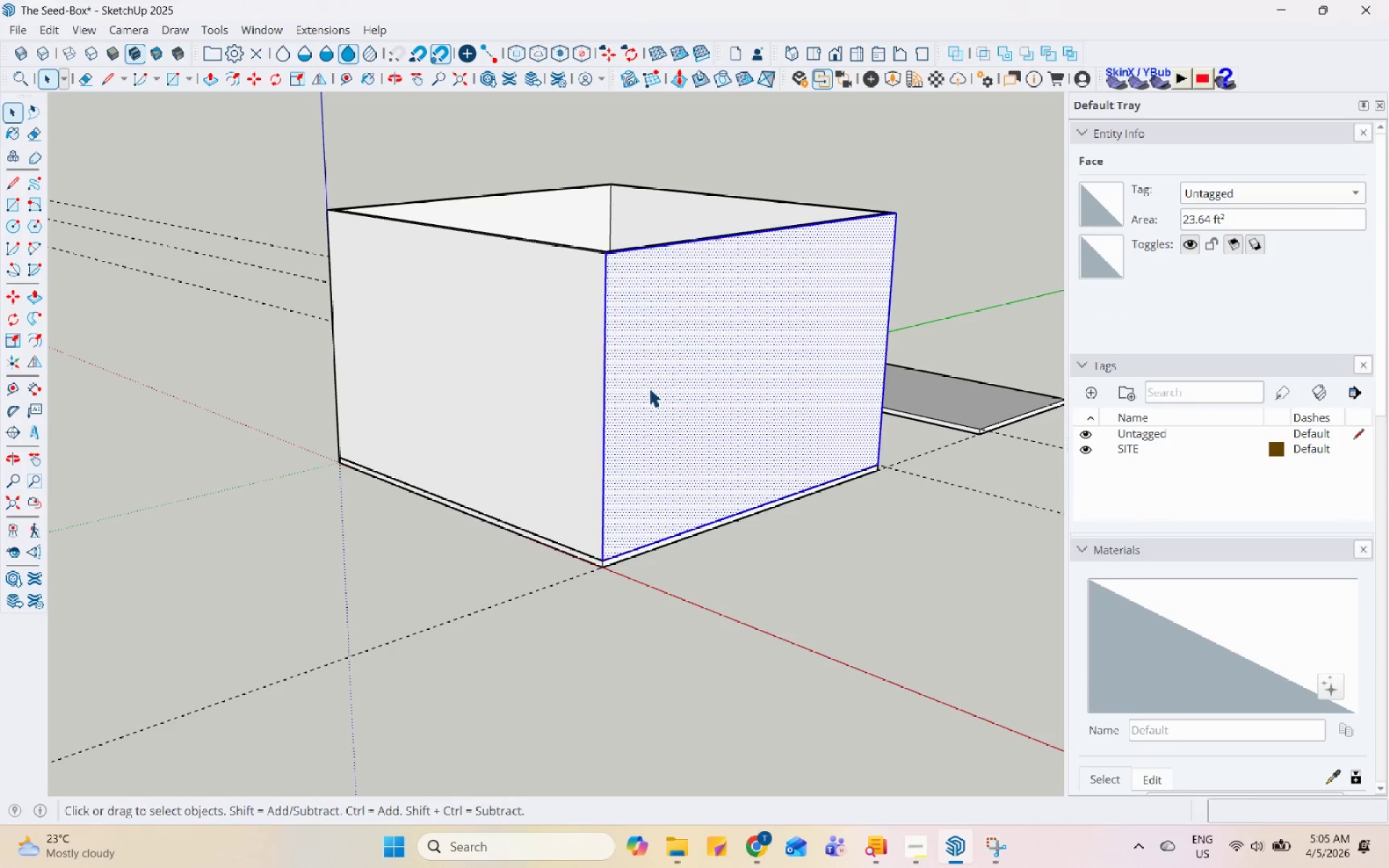 
triple_click([649, 388])
 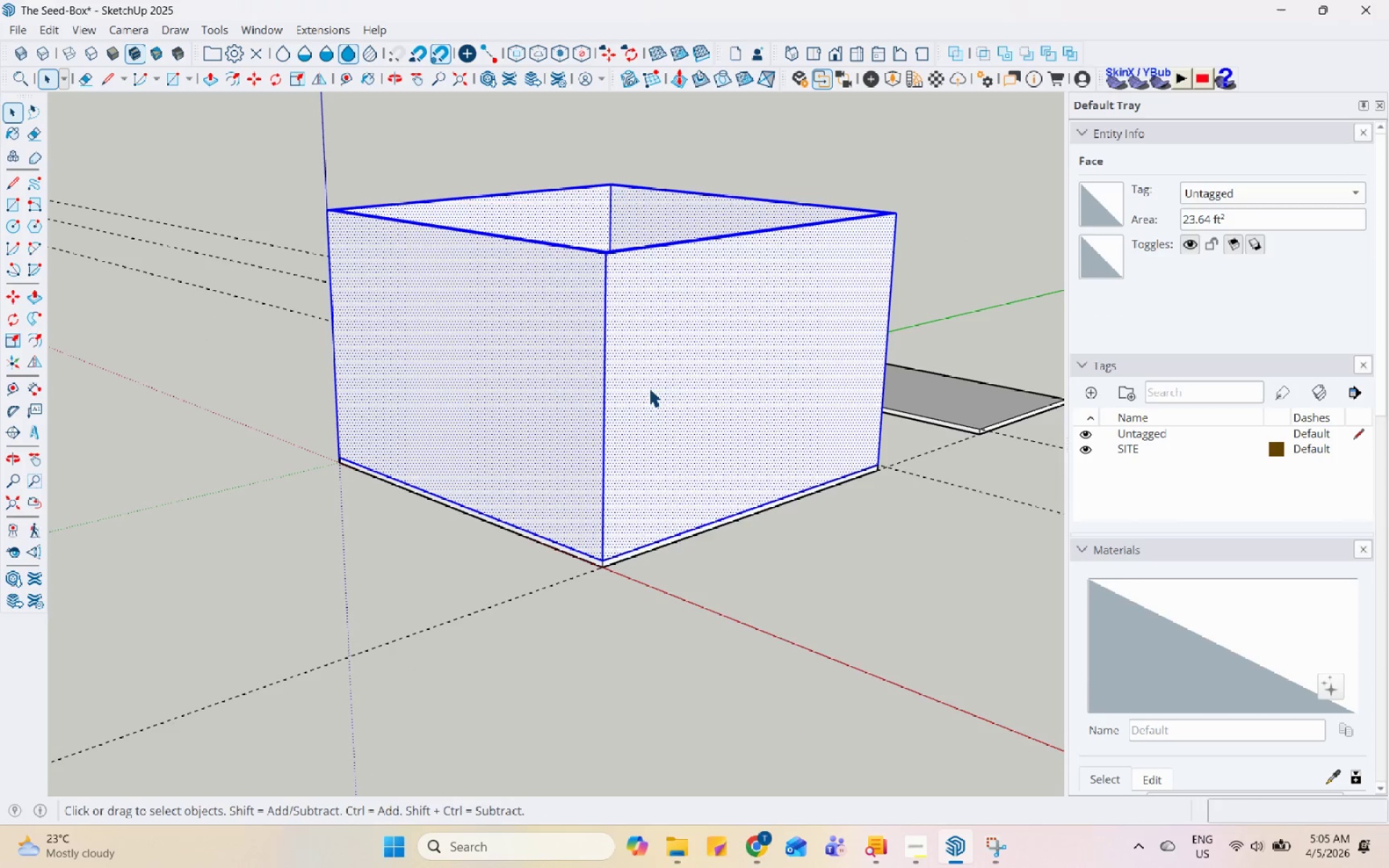 
right_click([649, 388])
 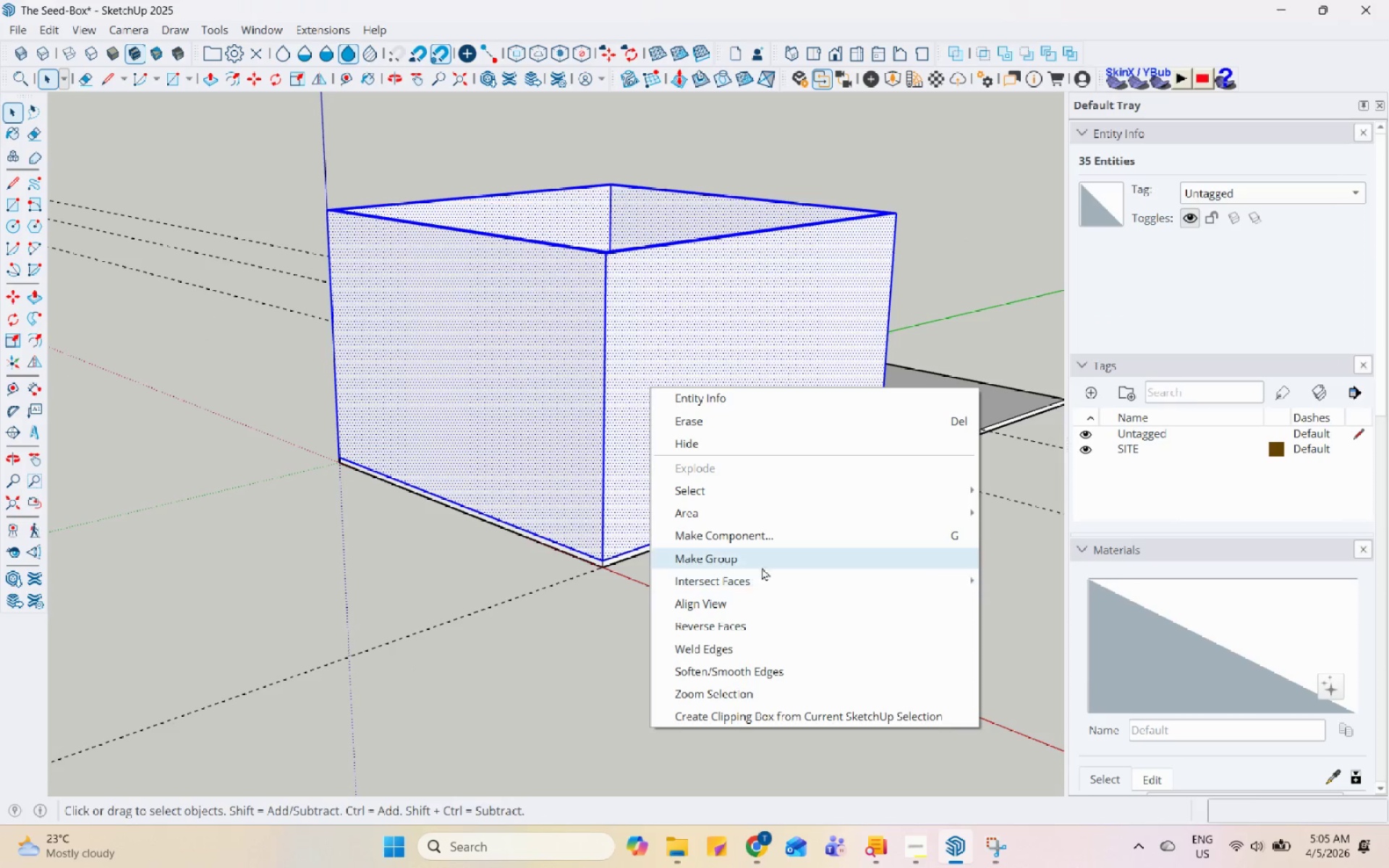 
left_click([770, 554])
 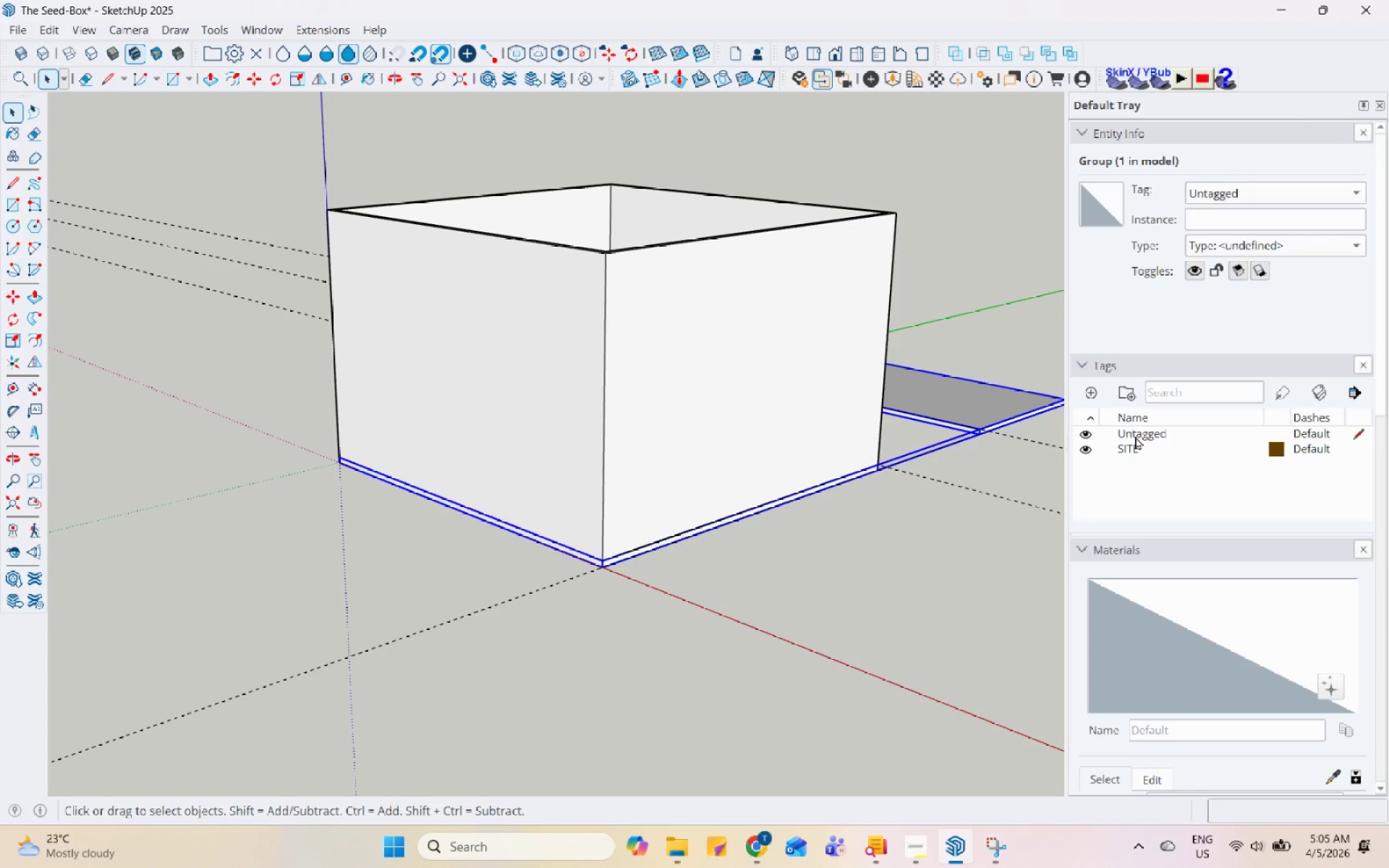 
left_click([1097, 395])
 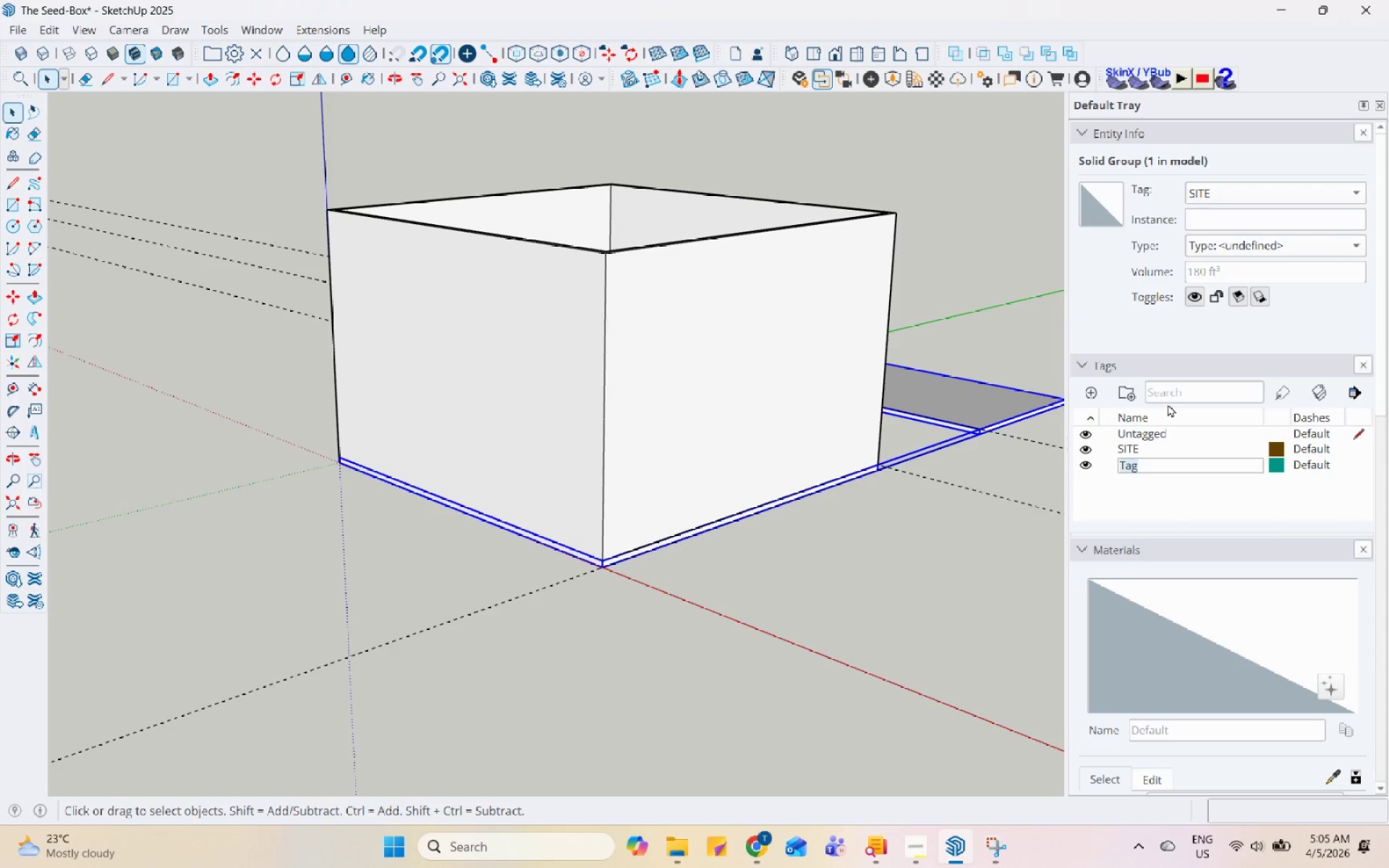 
type(WALL 1)
 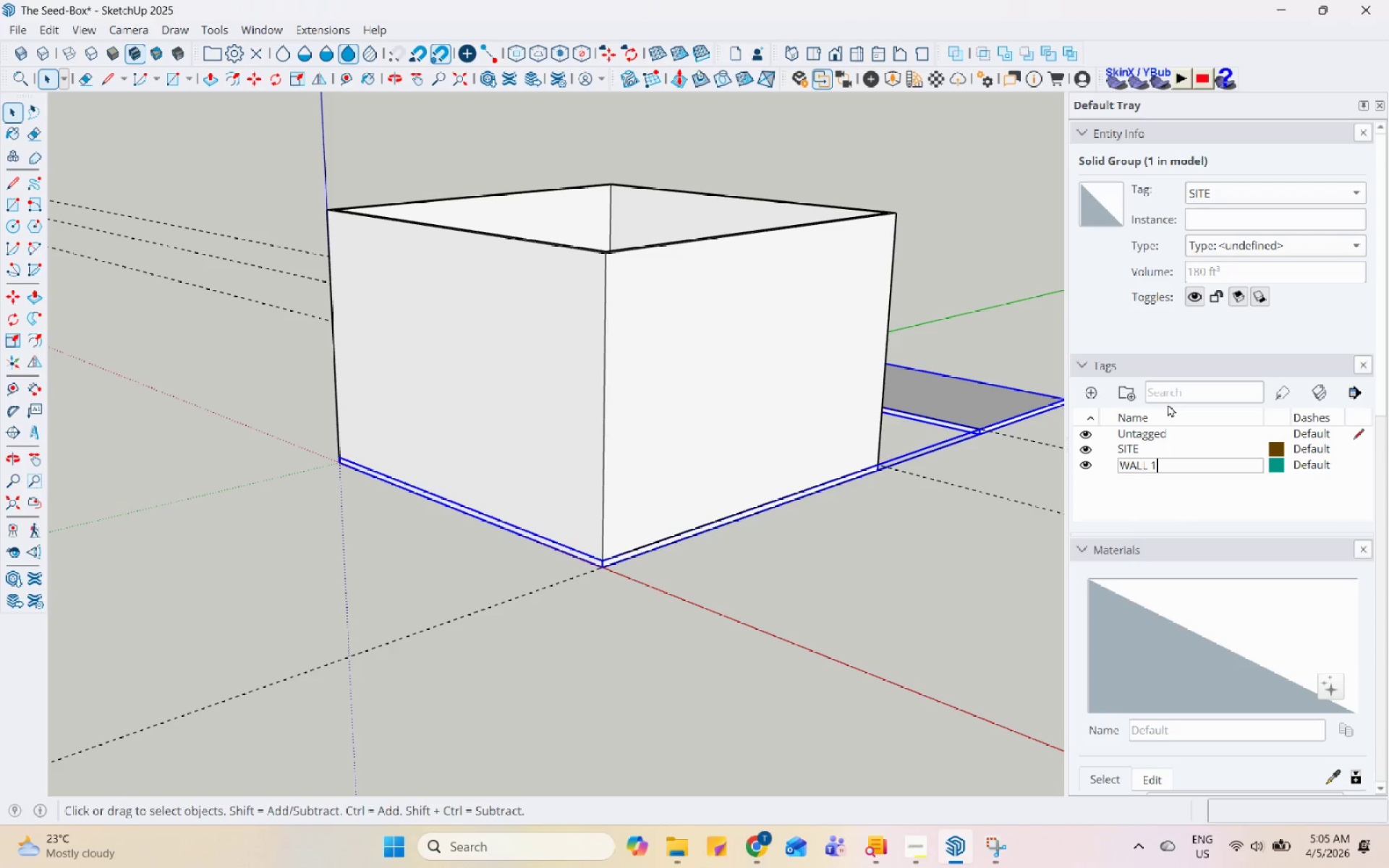 
key(Enter)
 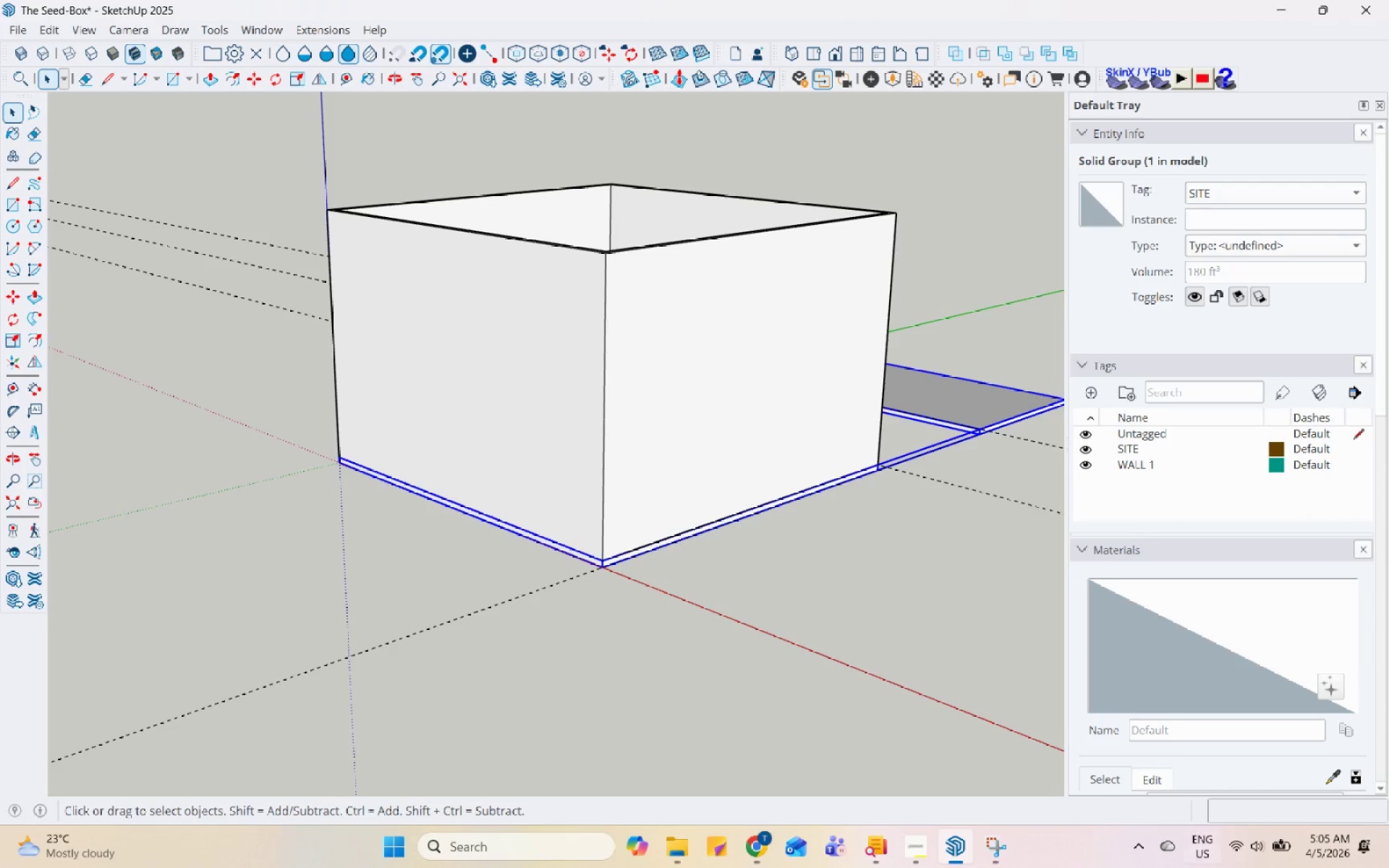 
left_click([659, 369])
 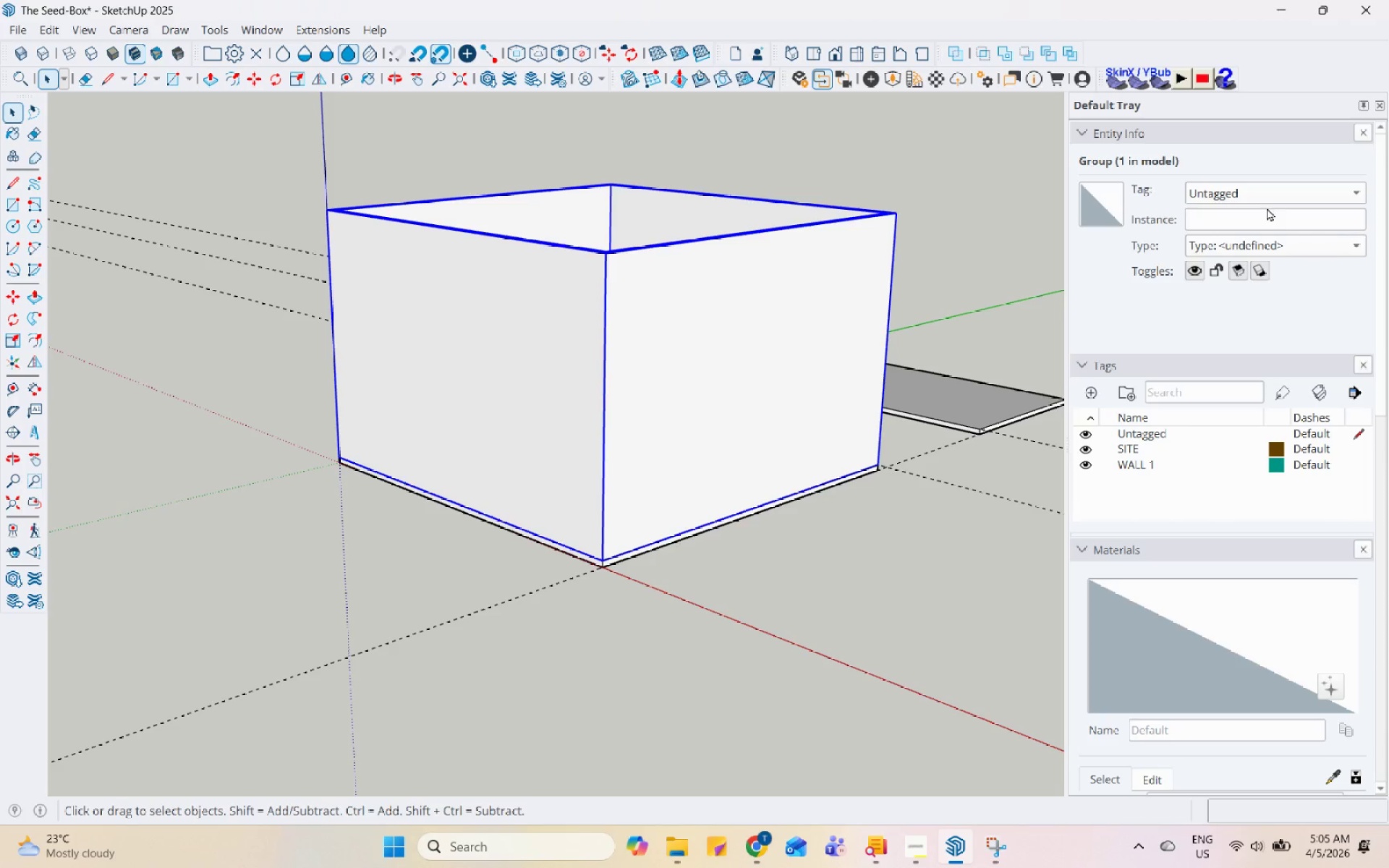 
left_click([1282, 187])
 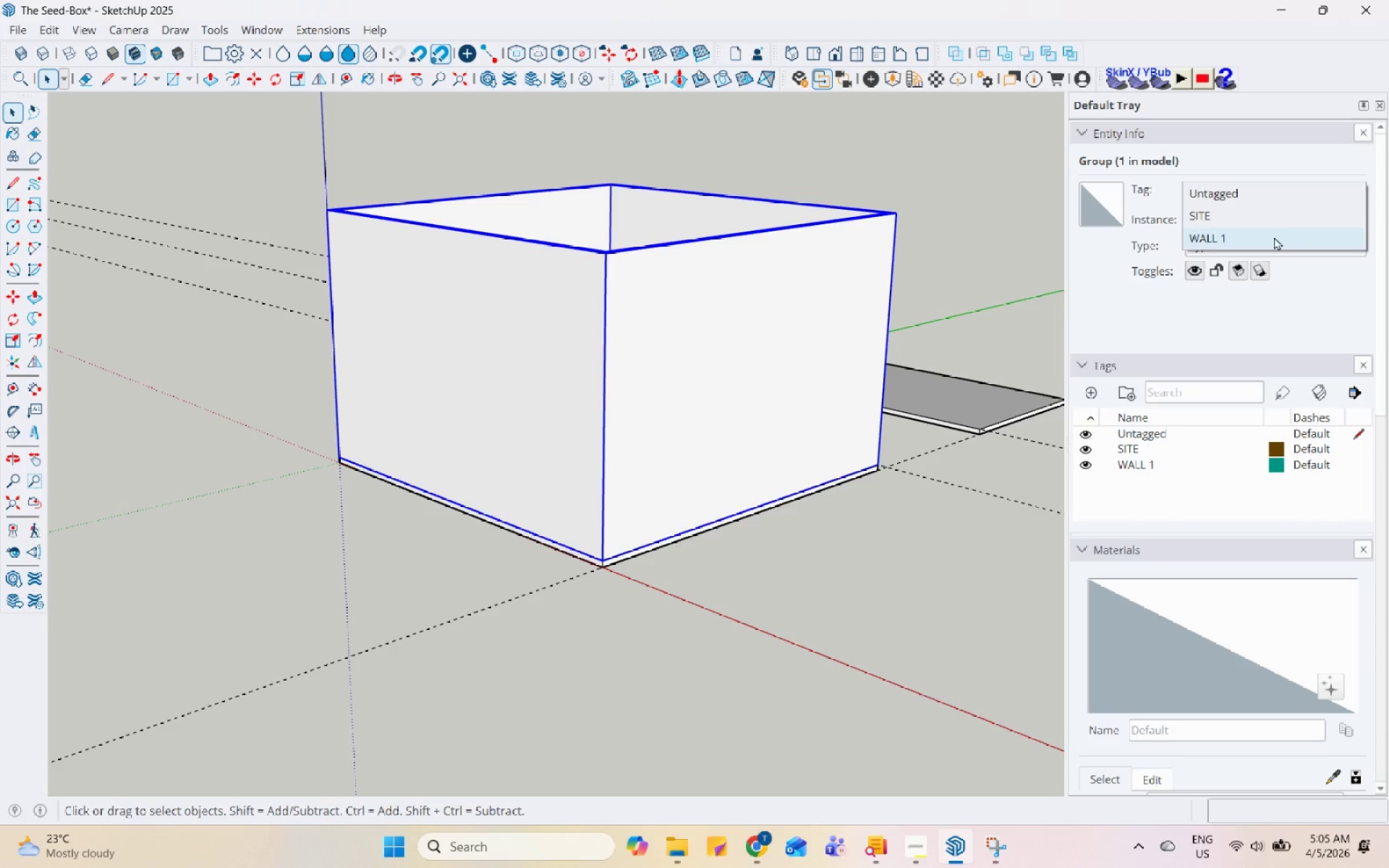 
left_click([1274, 237])
 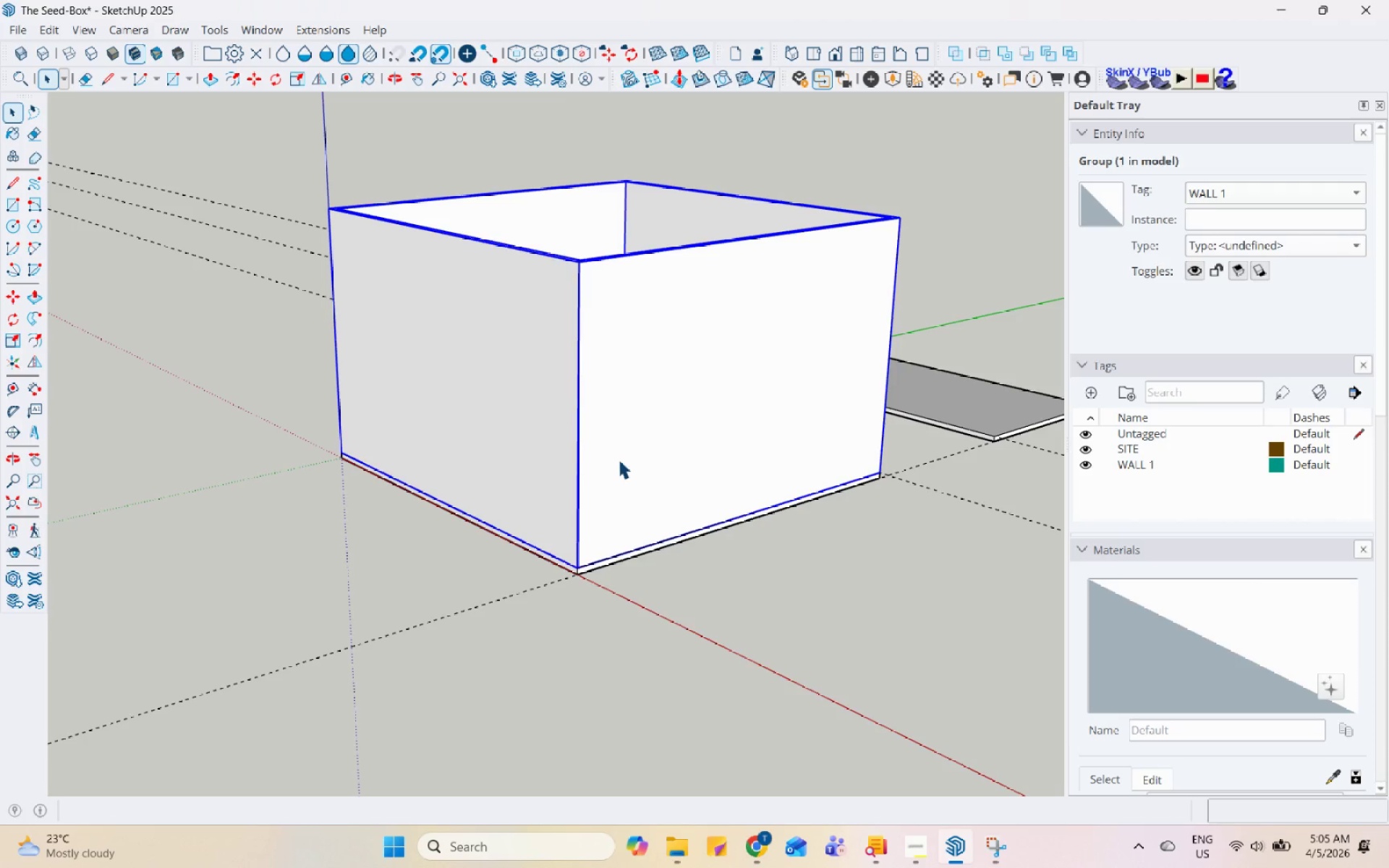 
wait(18.3)
 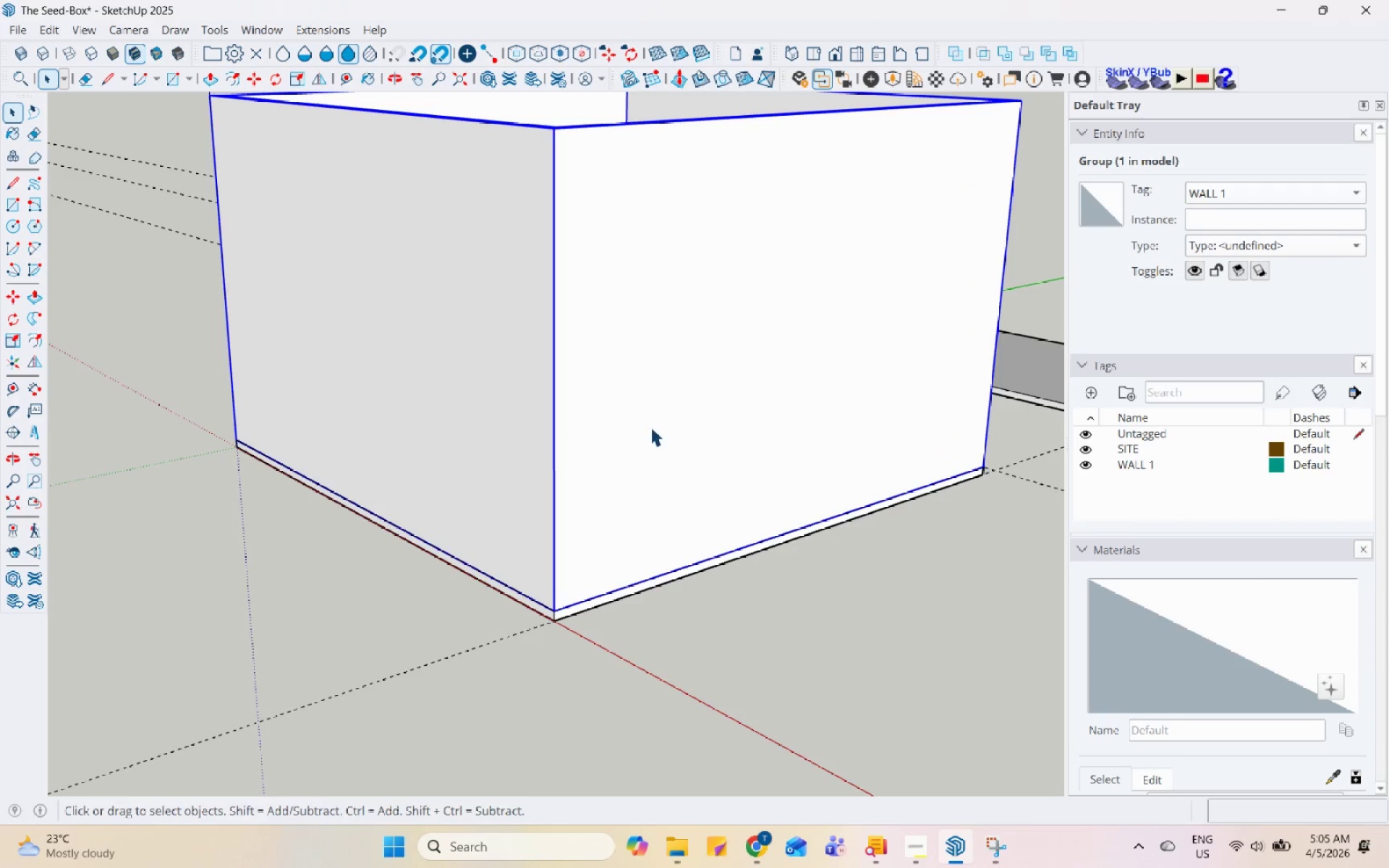 
double_click([650, 427])
 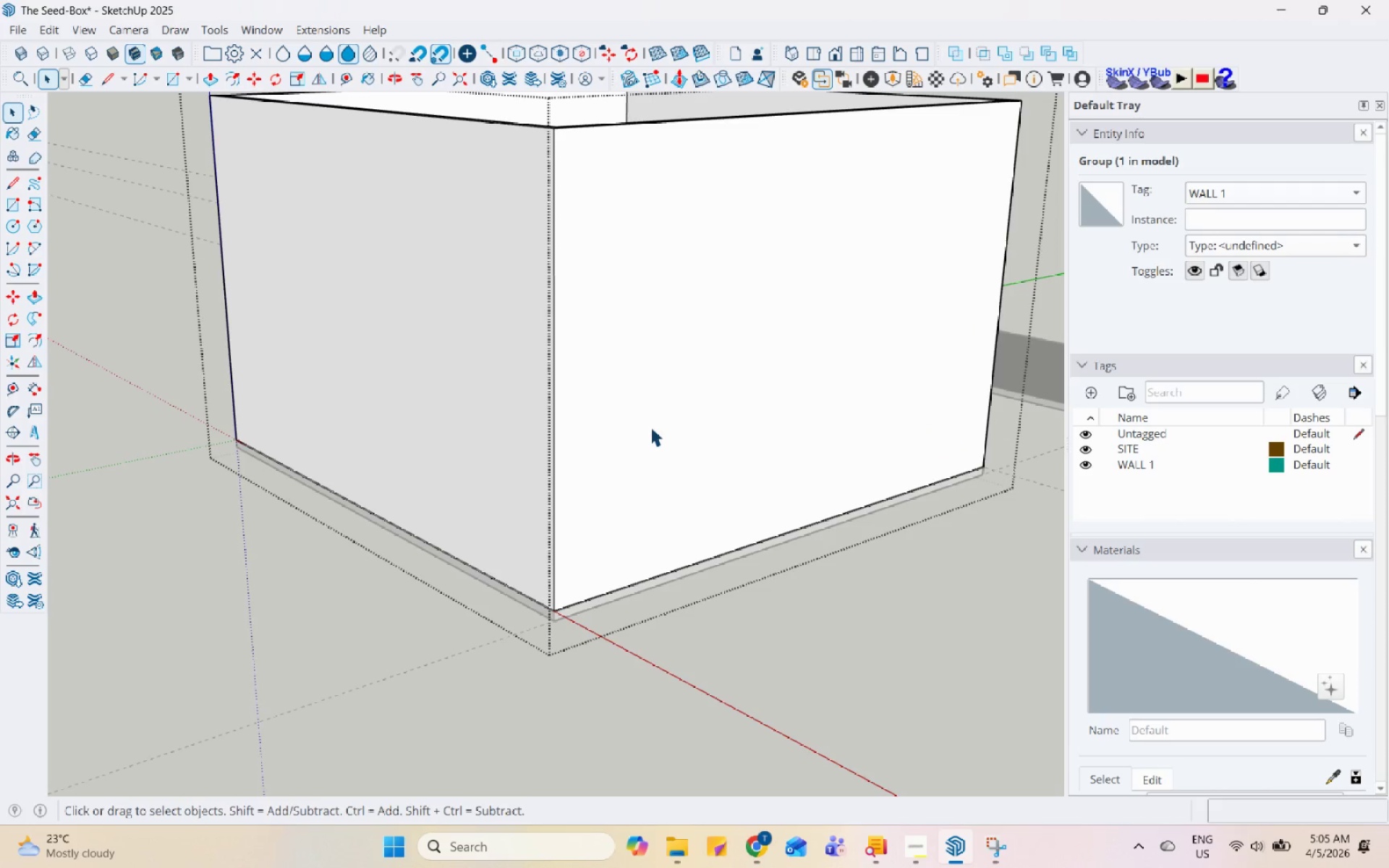 
scroll: coordinate [621, 487], scroll_direction: up, amount: 4.0
 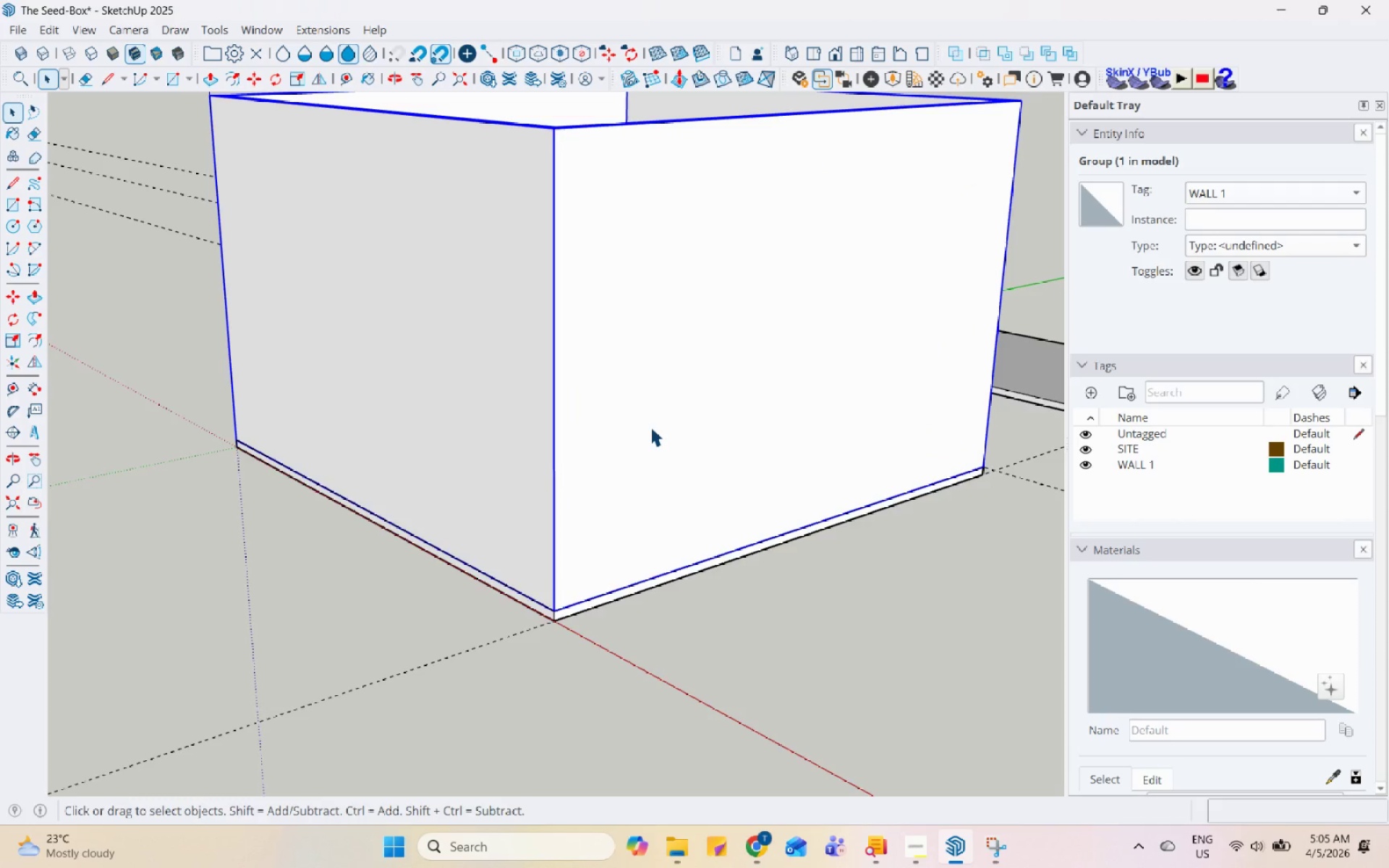 
triple_click([650, 427])
 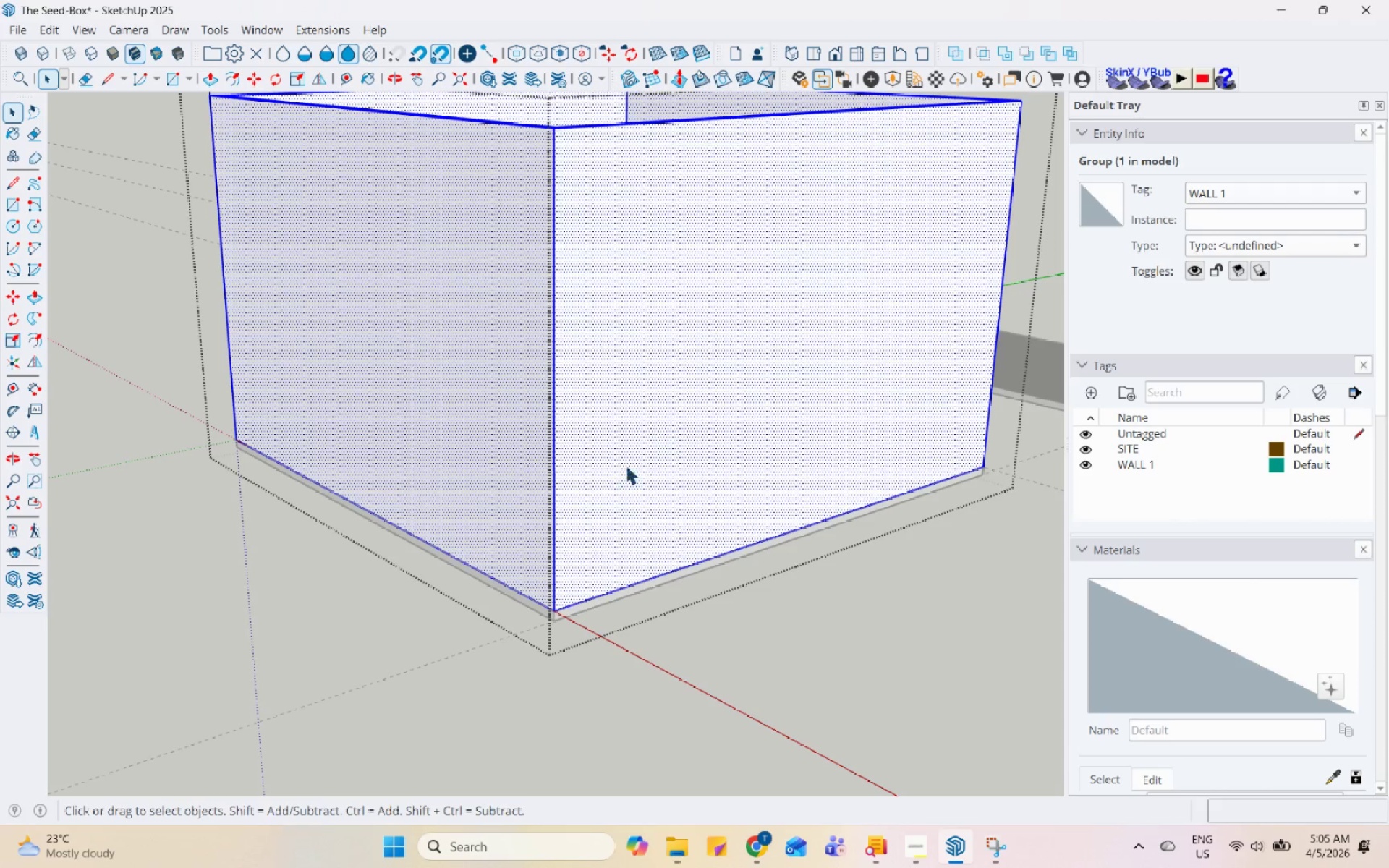 
scroll: coordinate [642, 399], scroll_direction: down, amount: 1.0
 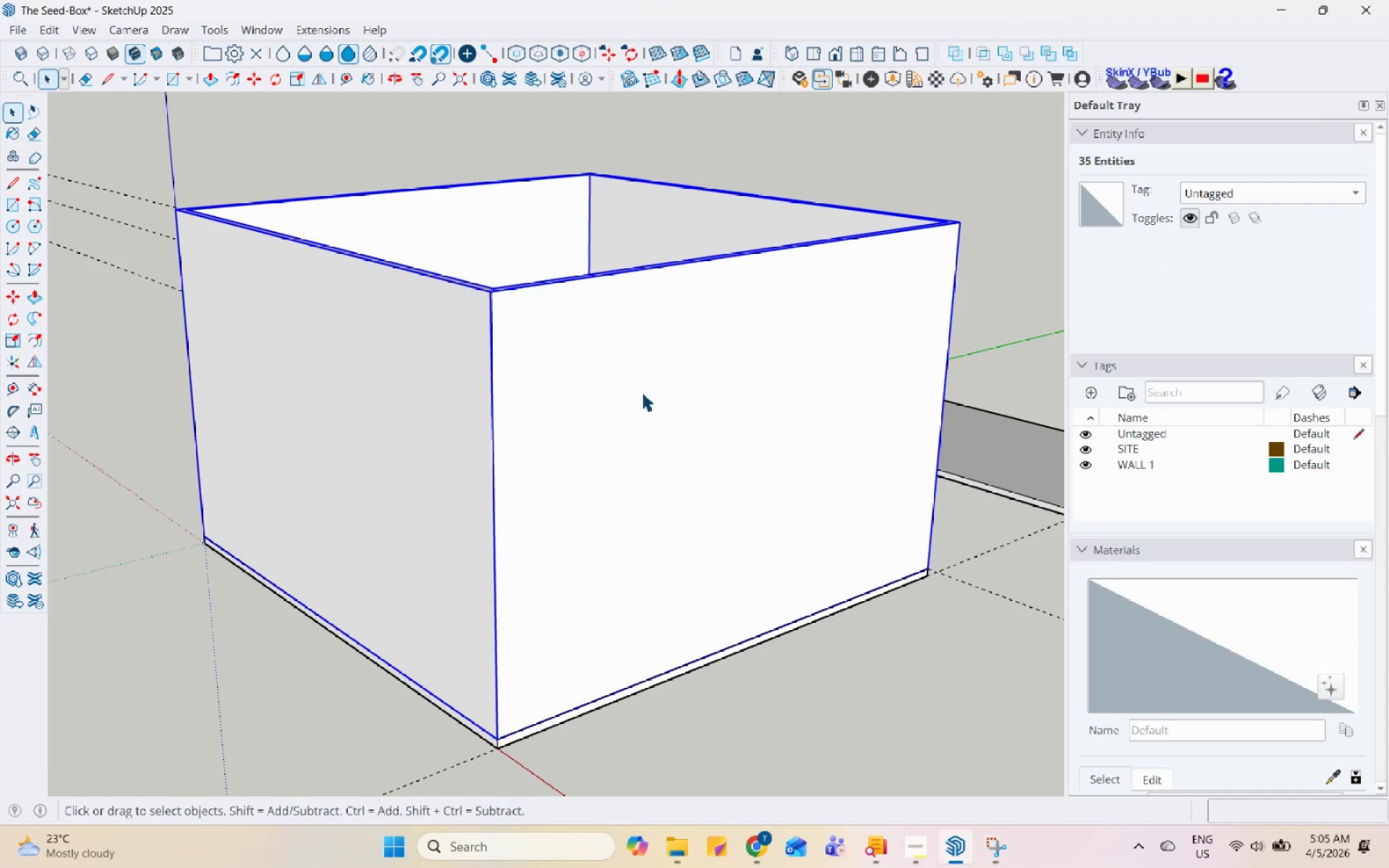 
double_click([650, 376])
 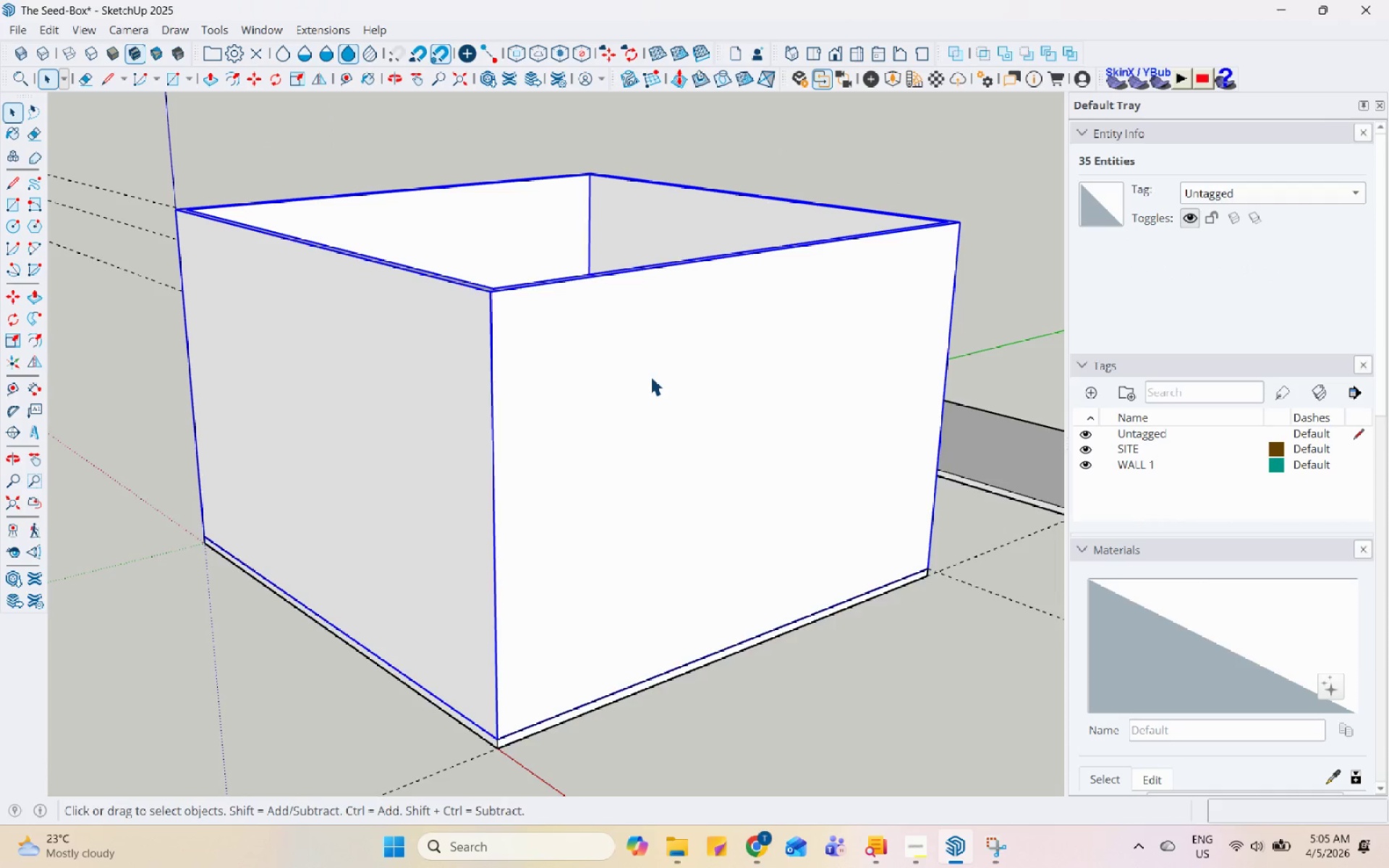 
triple_click([650, 376])
 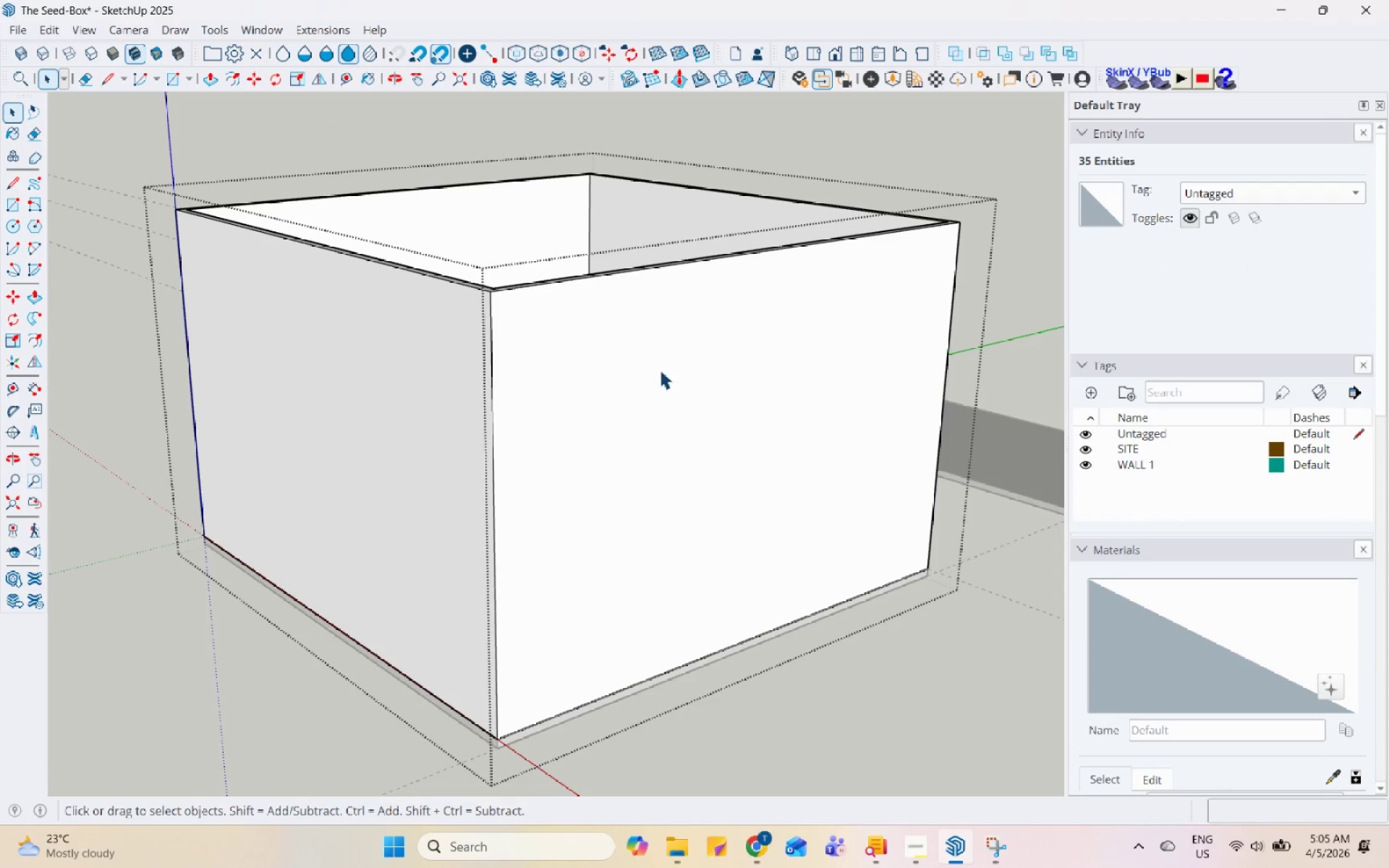 
triple_click([670, 364])
 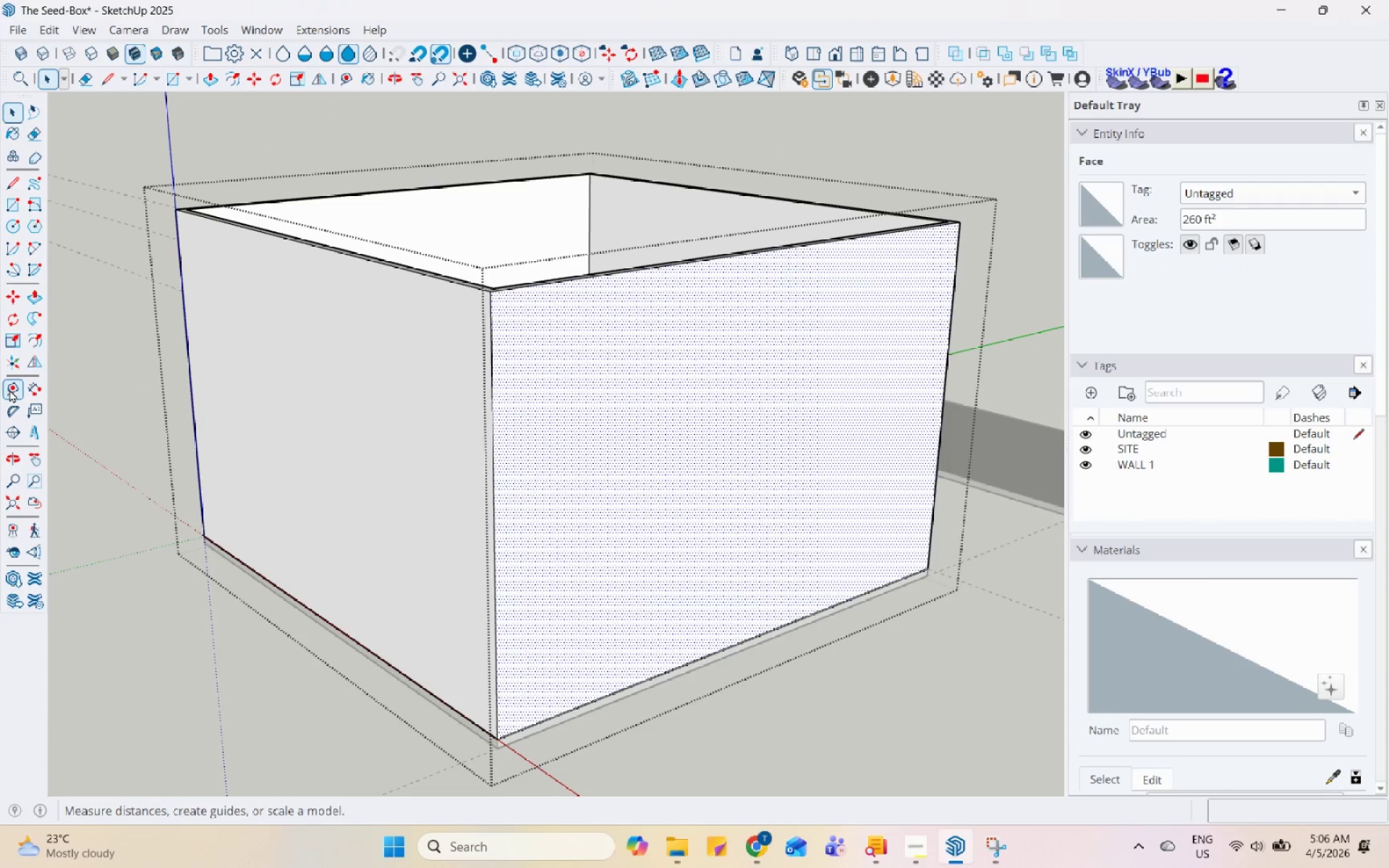 
left_click([9, 389])
 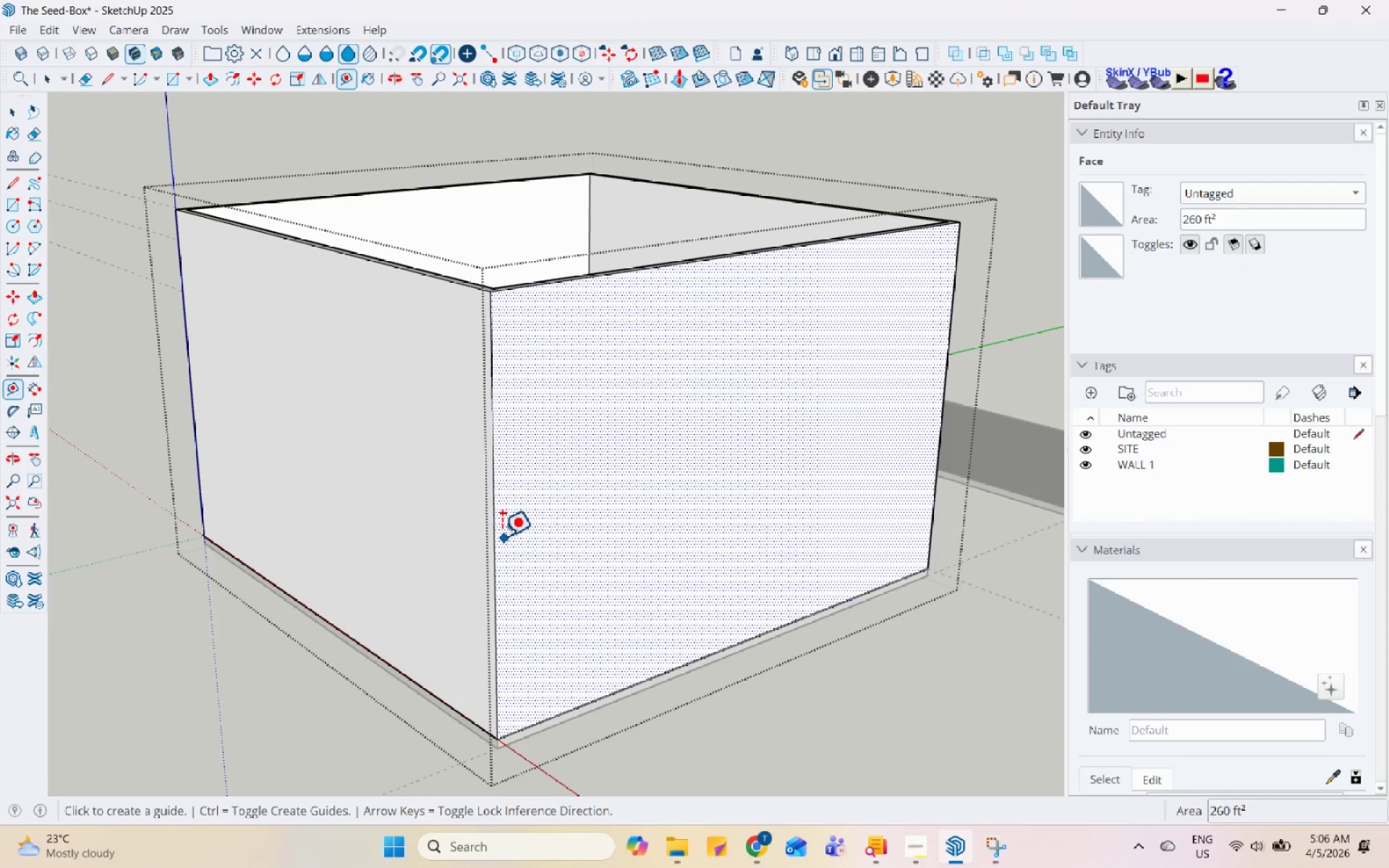 
left_click([492, 525])
 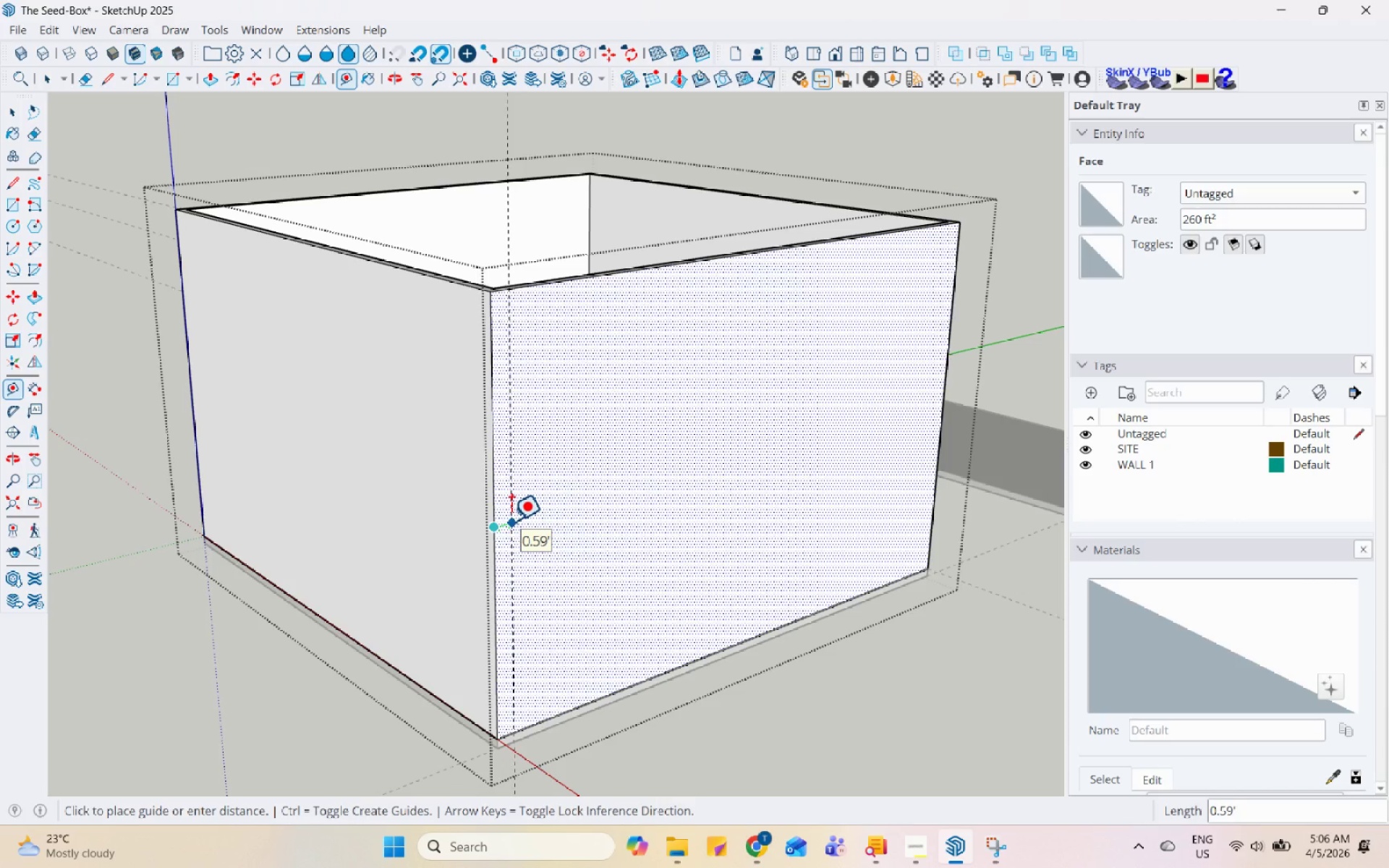 
wait(6.67)
 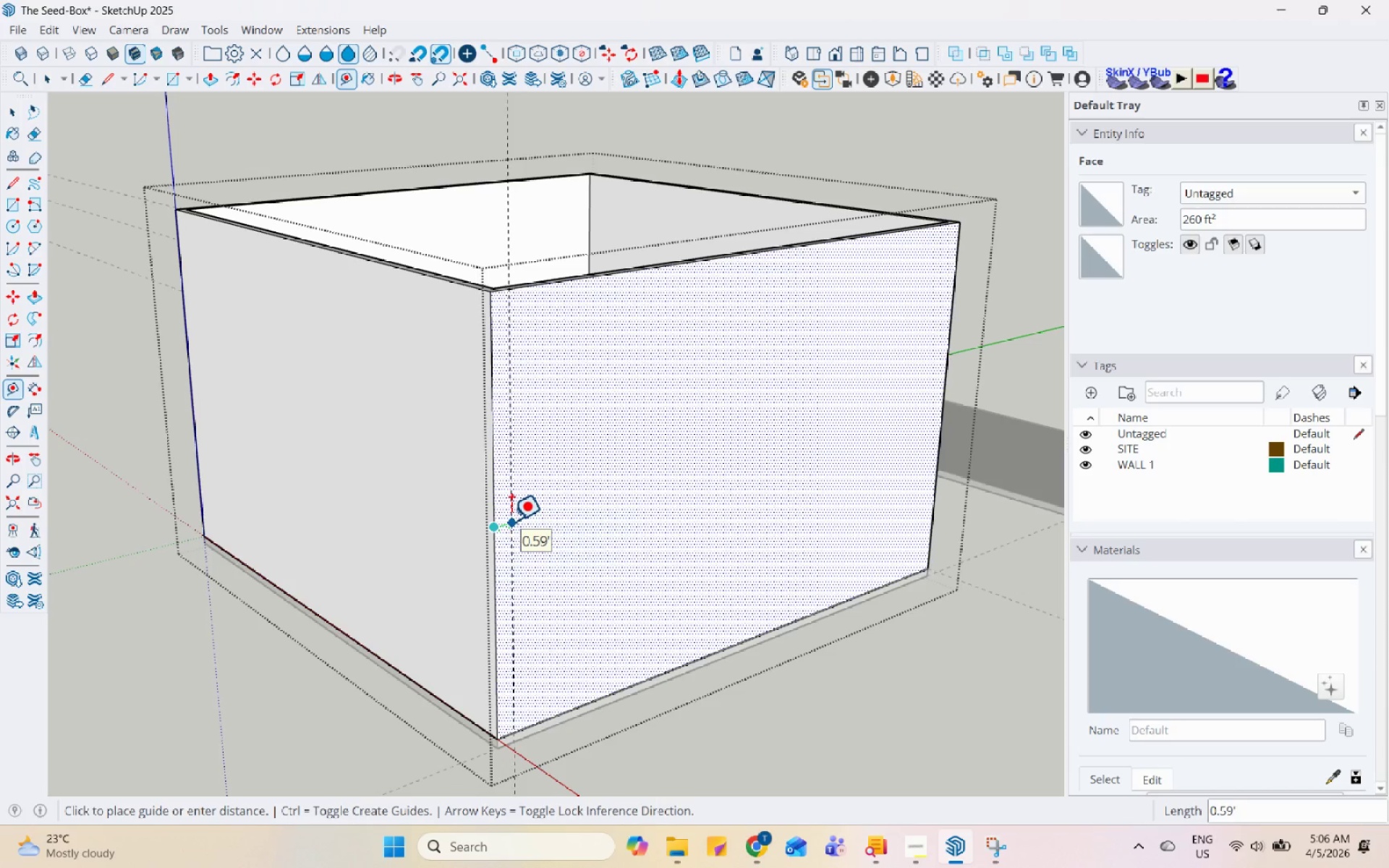 
key(Numpad2)
 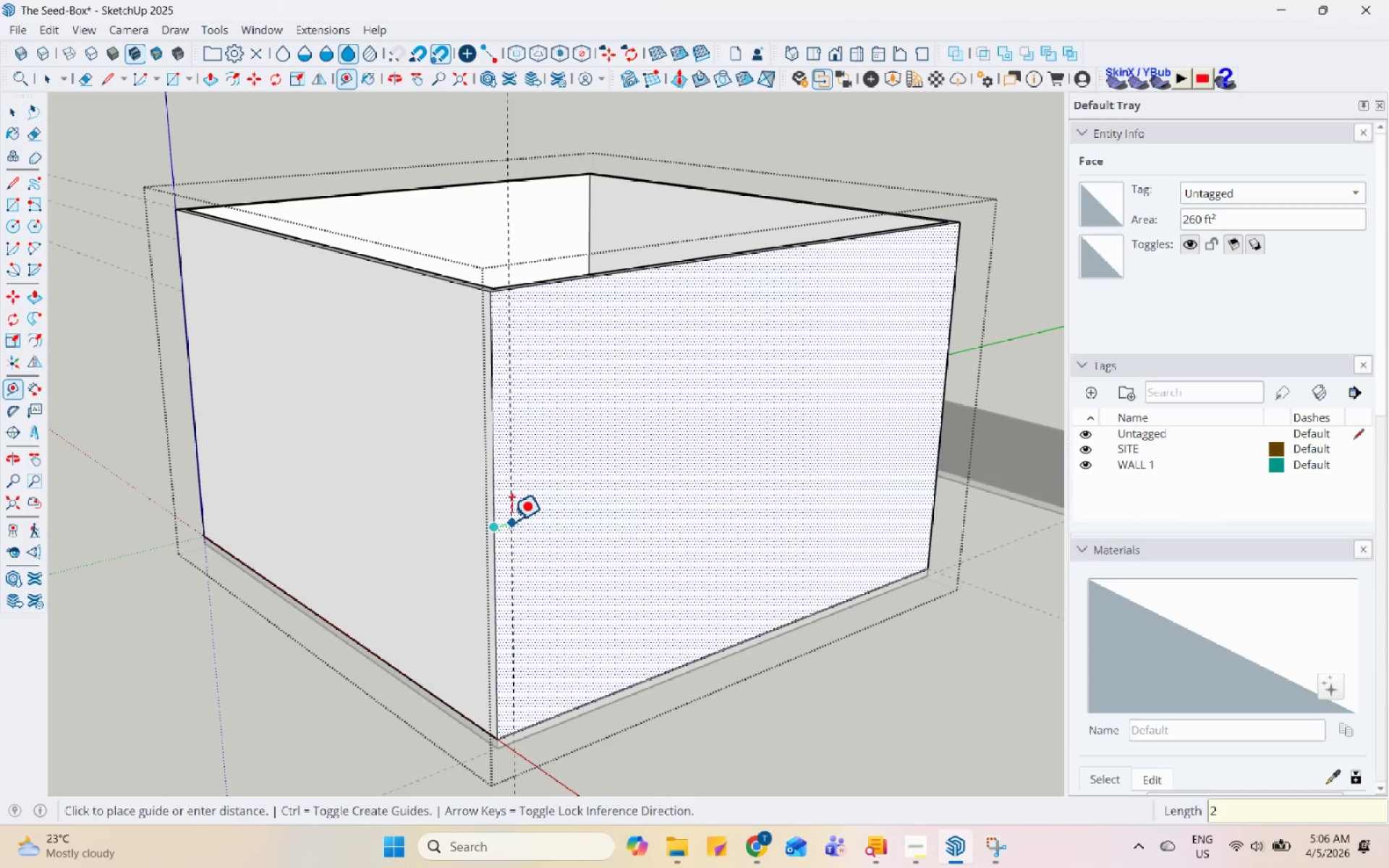 
key(Enter)
 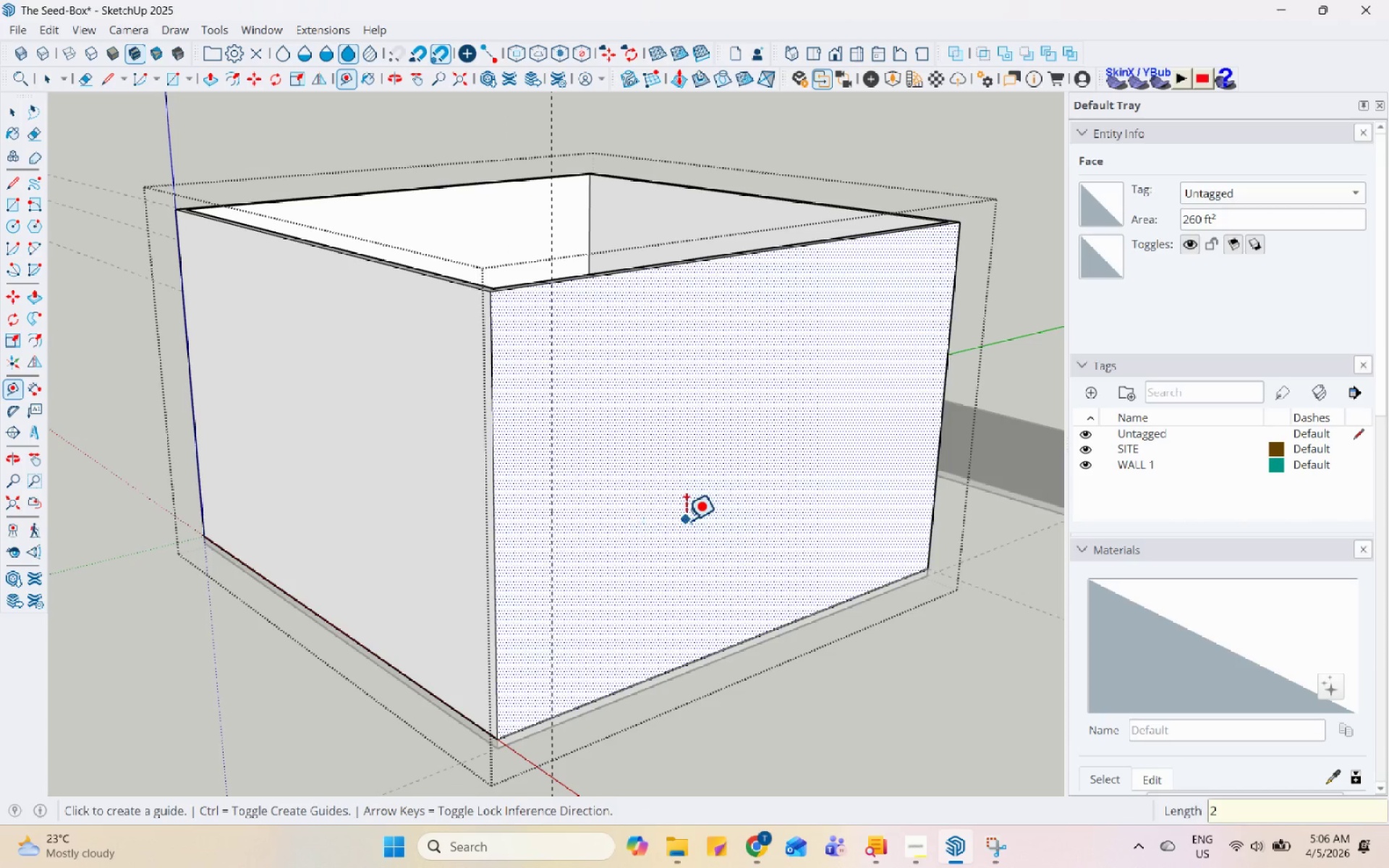 
scroll: coordinate [566, 545], scroll_direction: down, amount: 1.0
 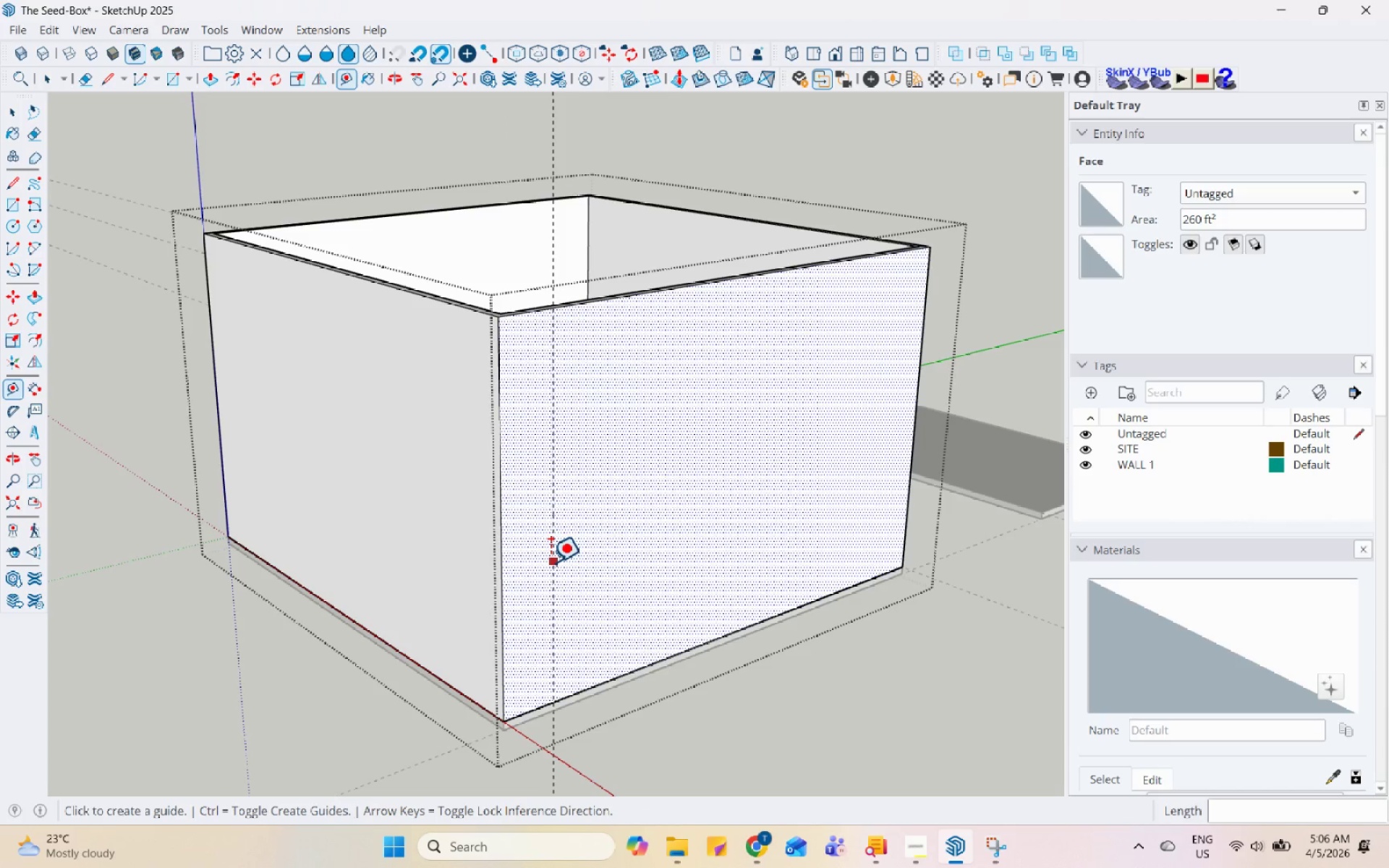 
key(Control+Z)
 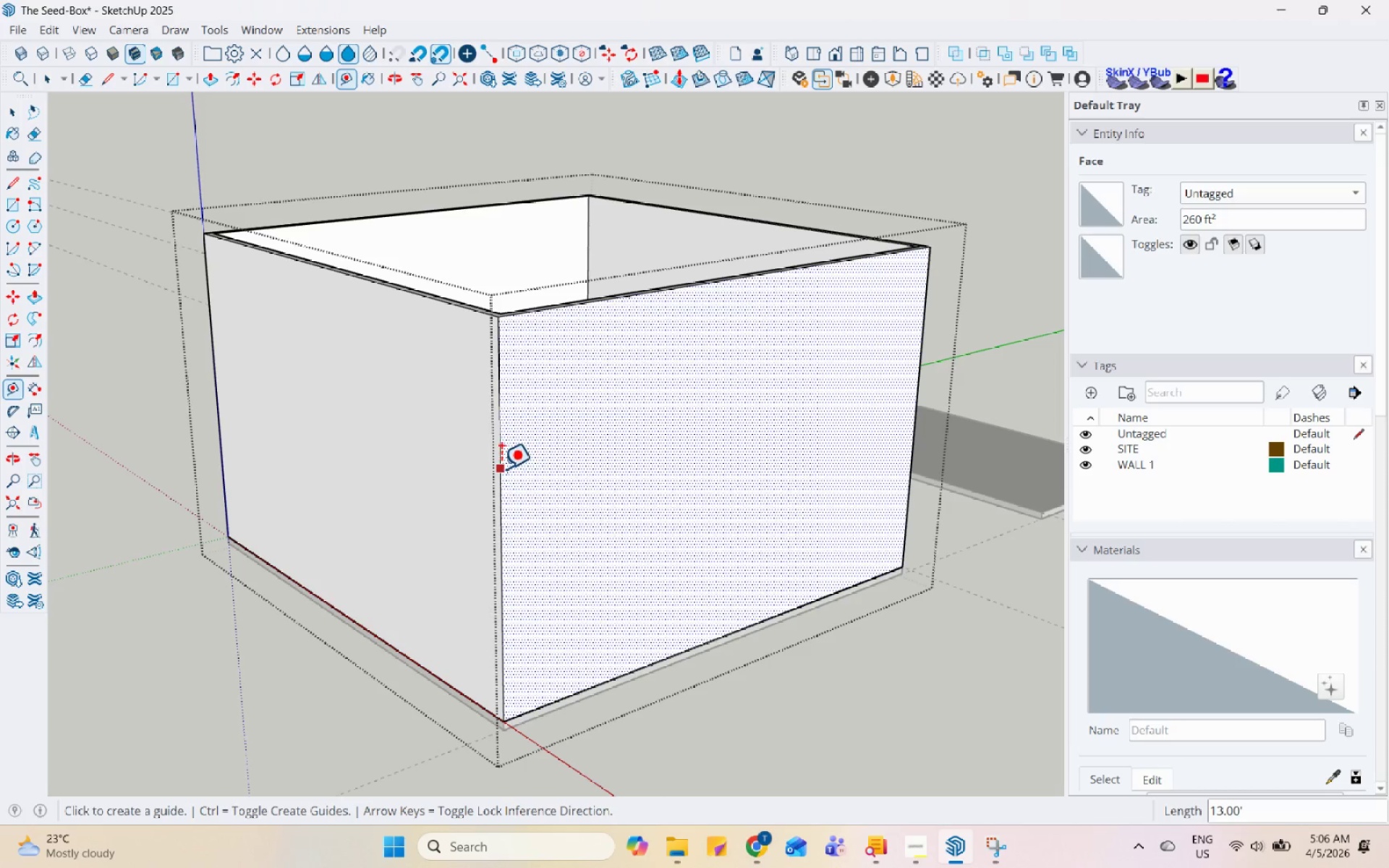 
left_click([501, 469])
 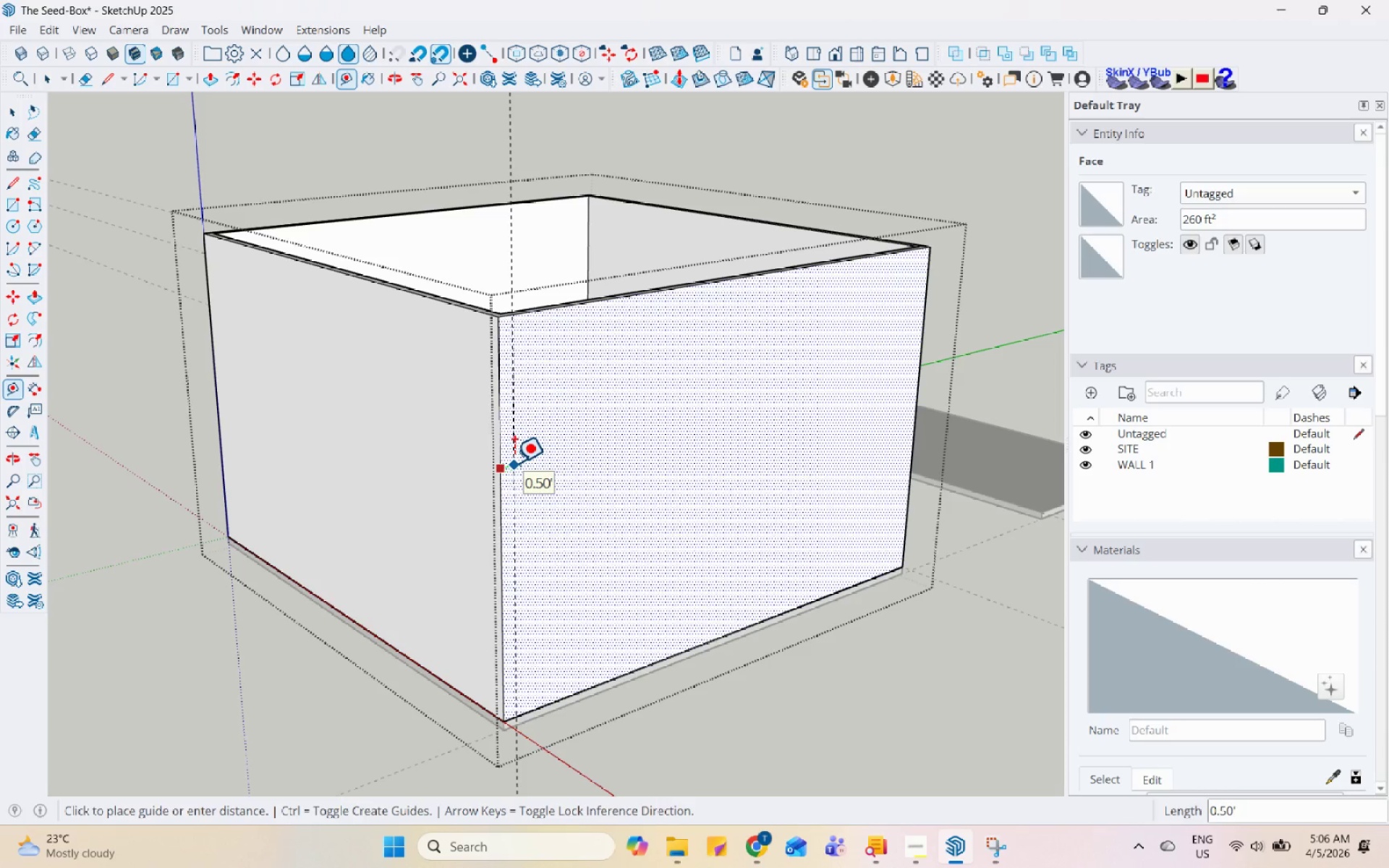 
wait(8.47)
 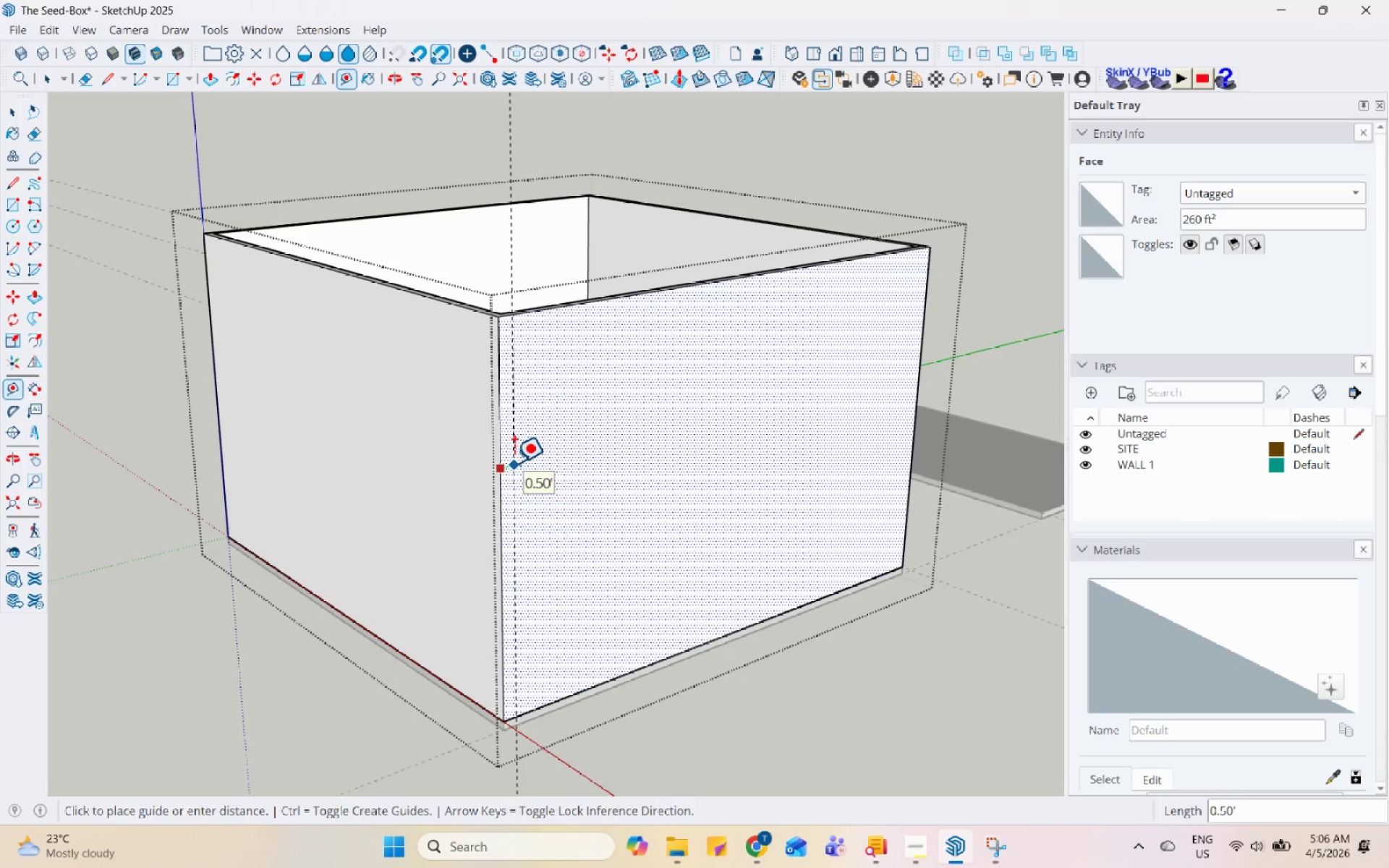 
key(Numpad1)
 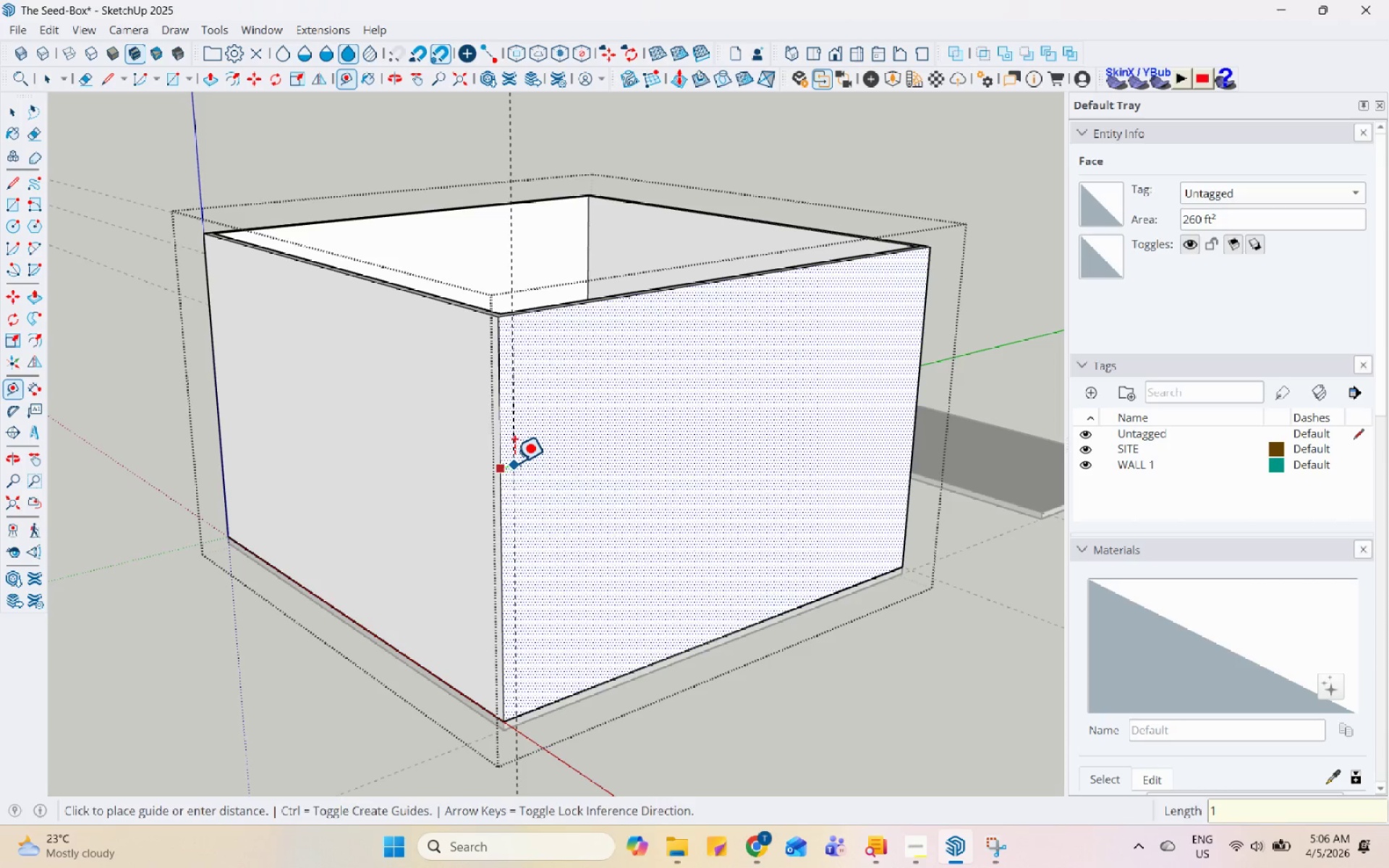 
key(Enter)
 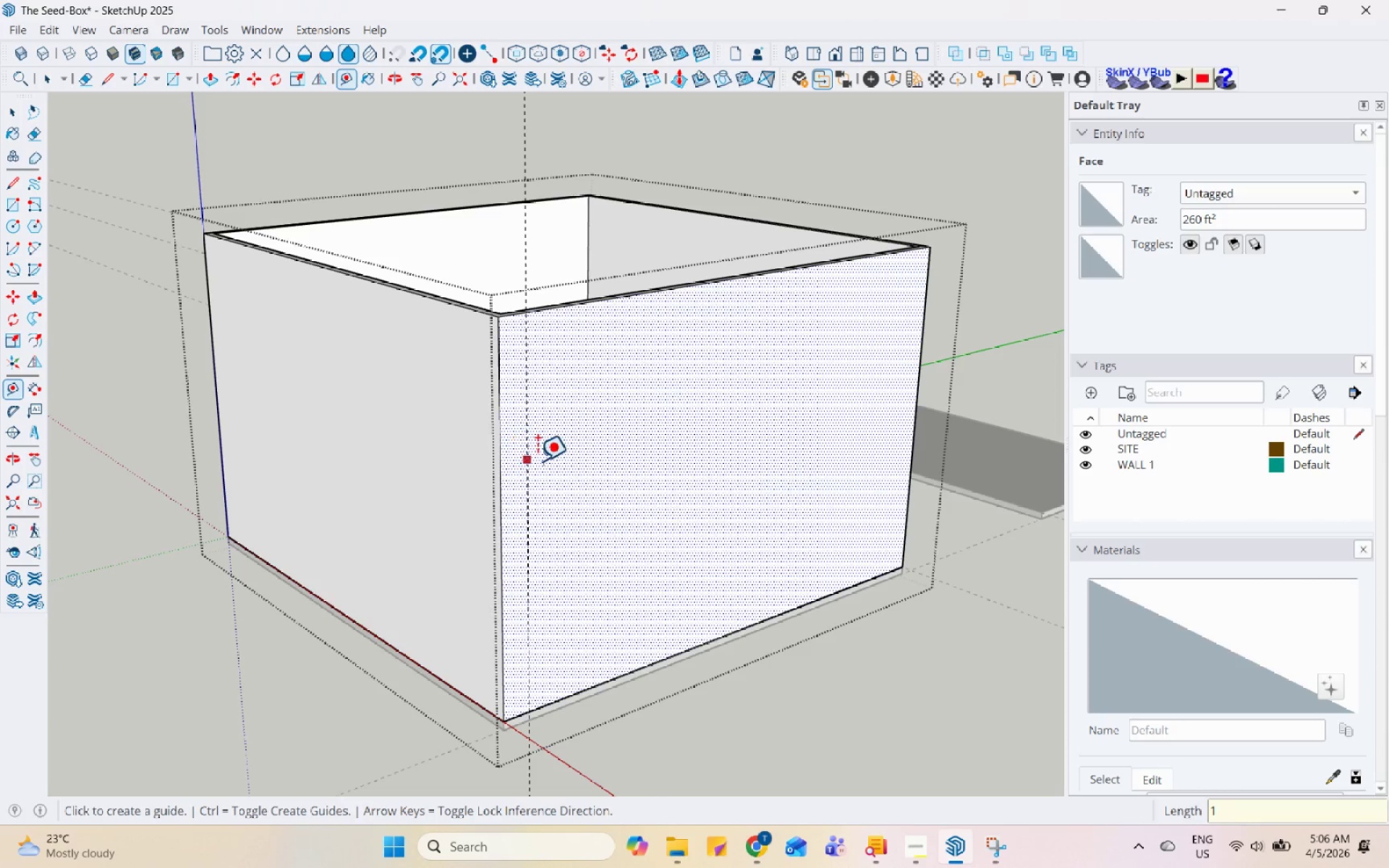 
scroll: coordinate [556, 452], scroll_direction: down, amount: 1.0
 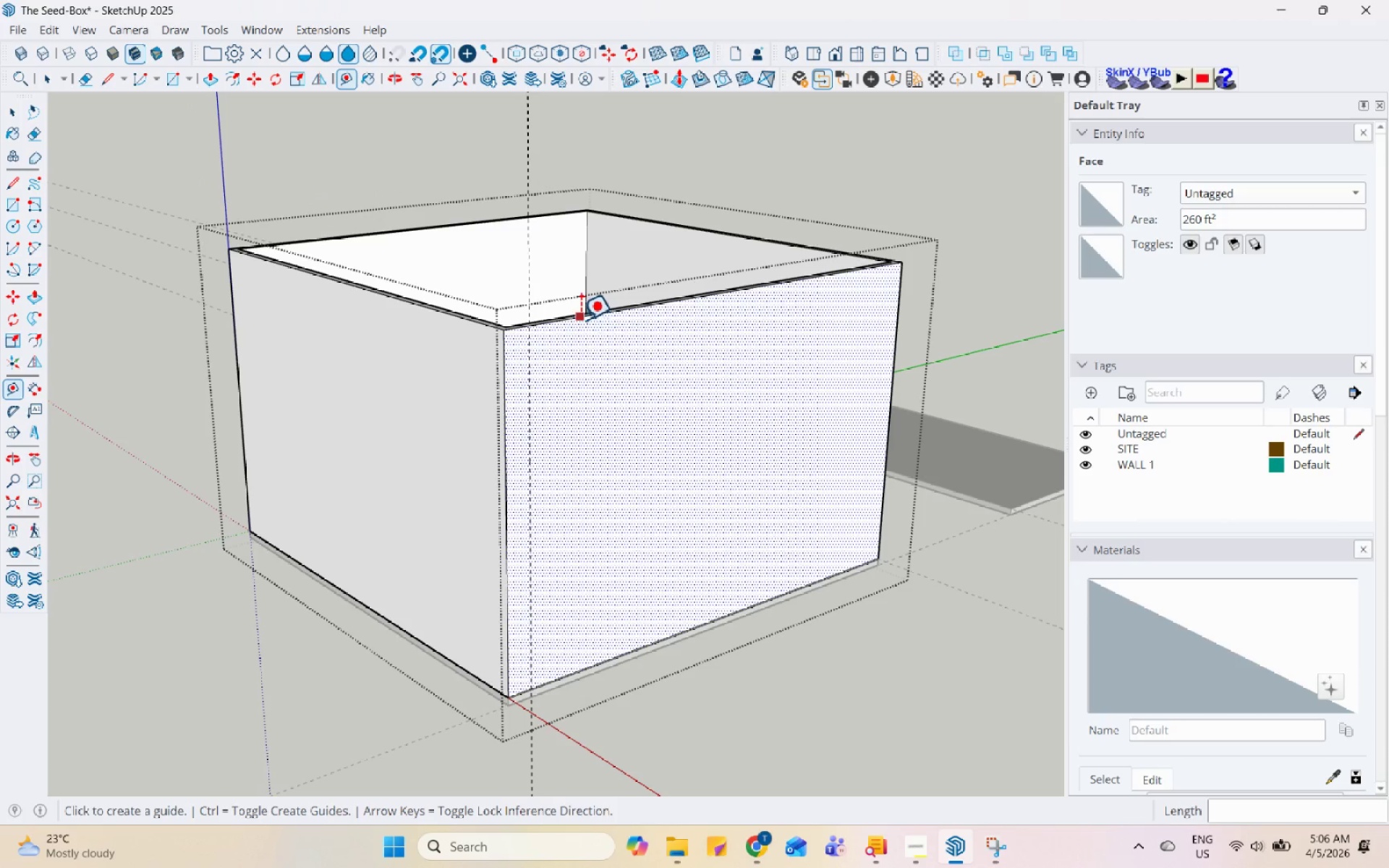 
left_click([579, 319])
 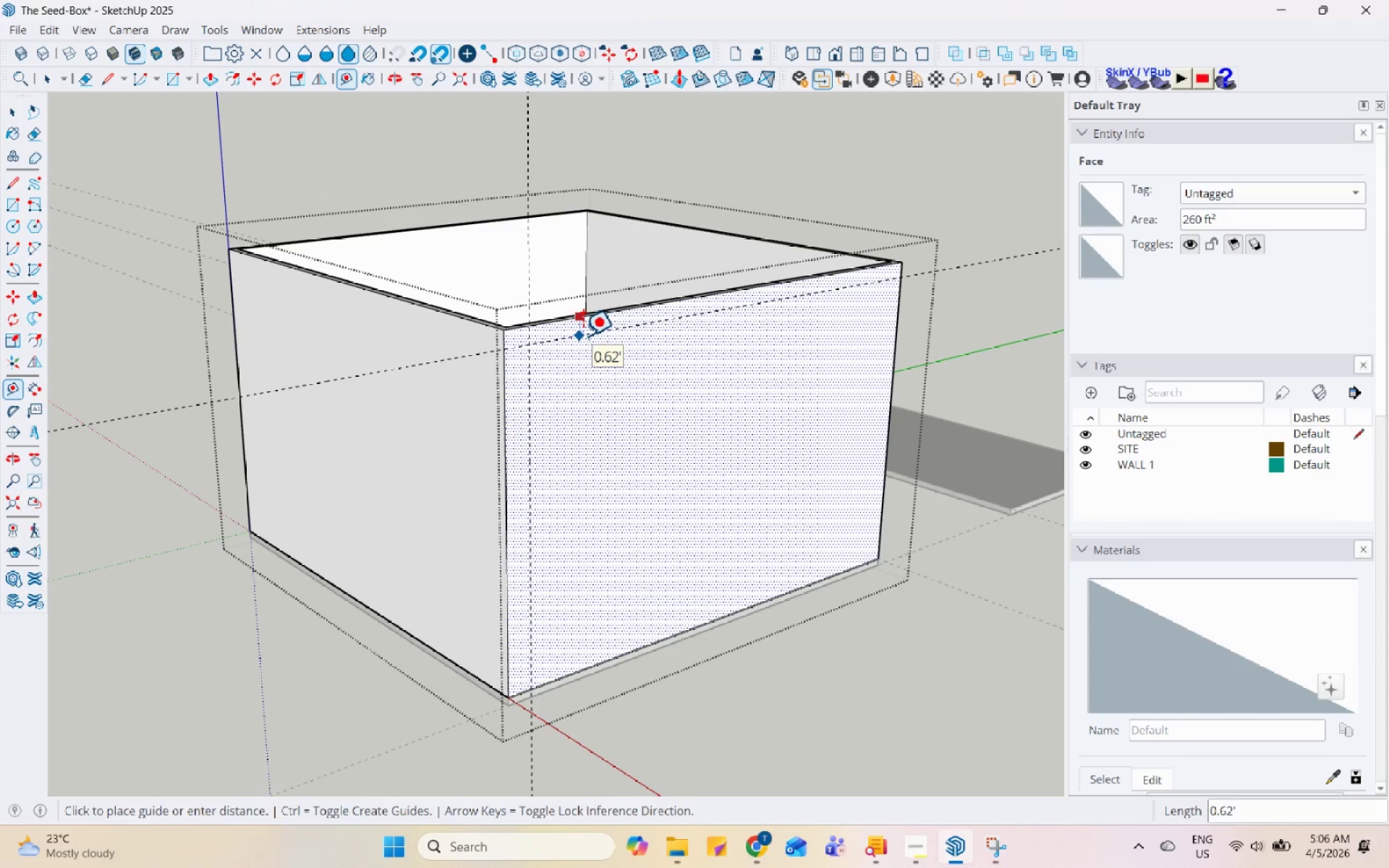 
key(Numpad1)
 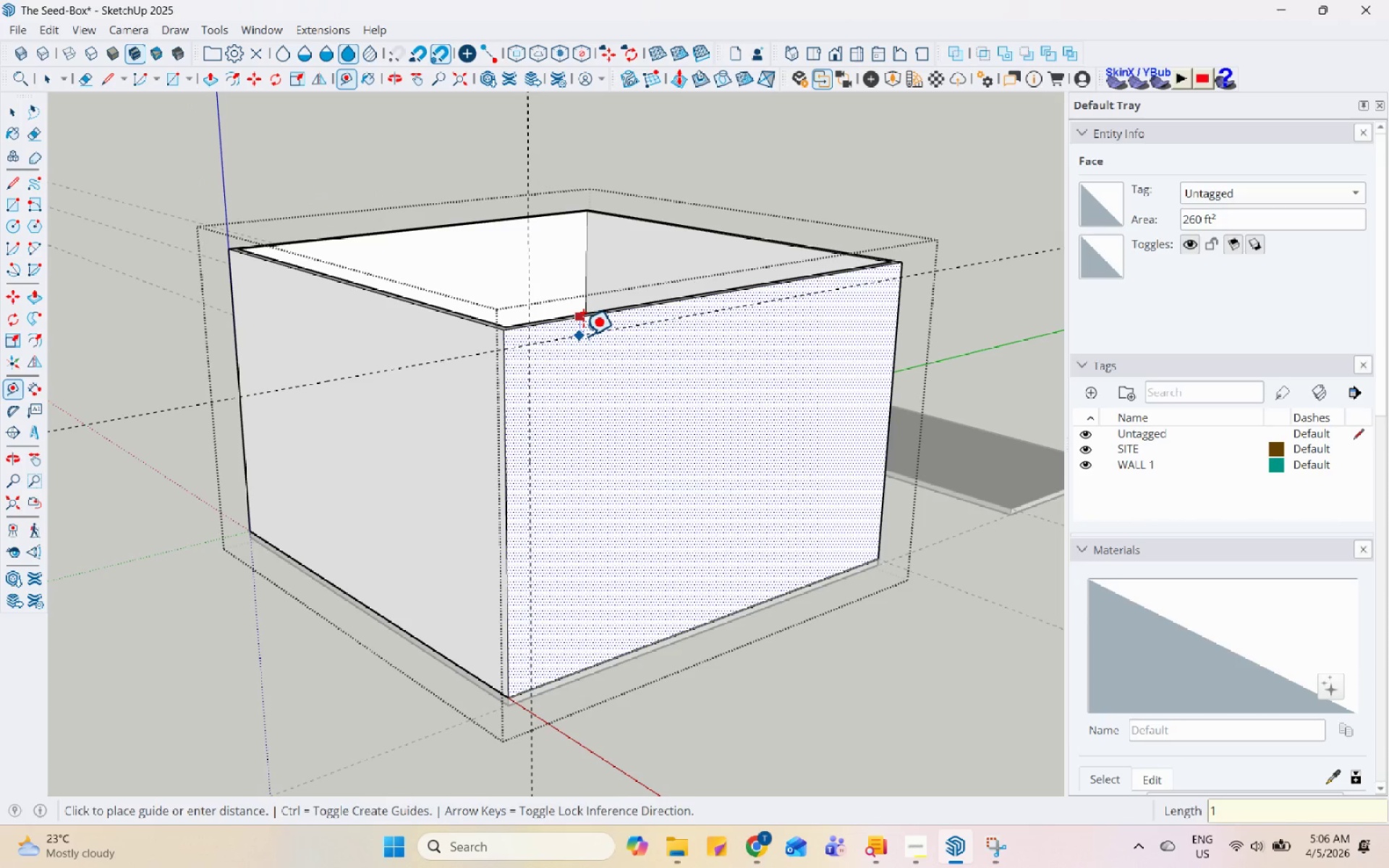 
key(Enter)
 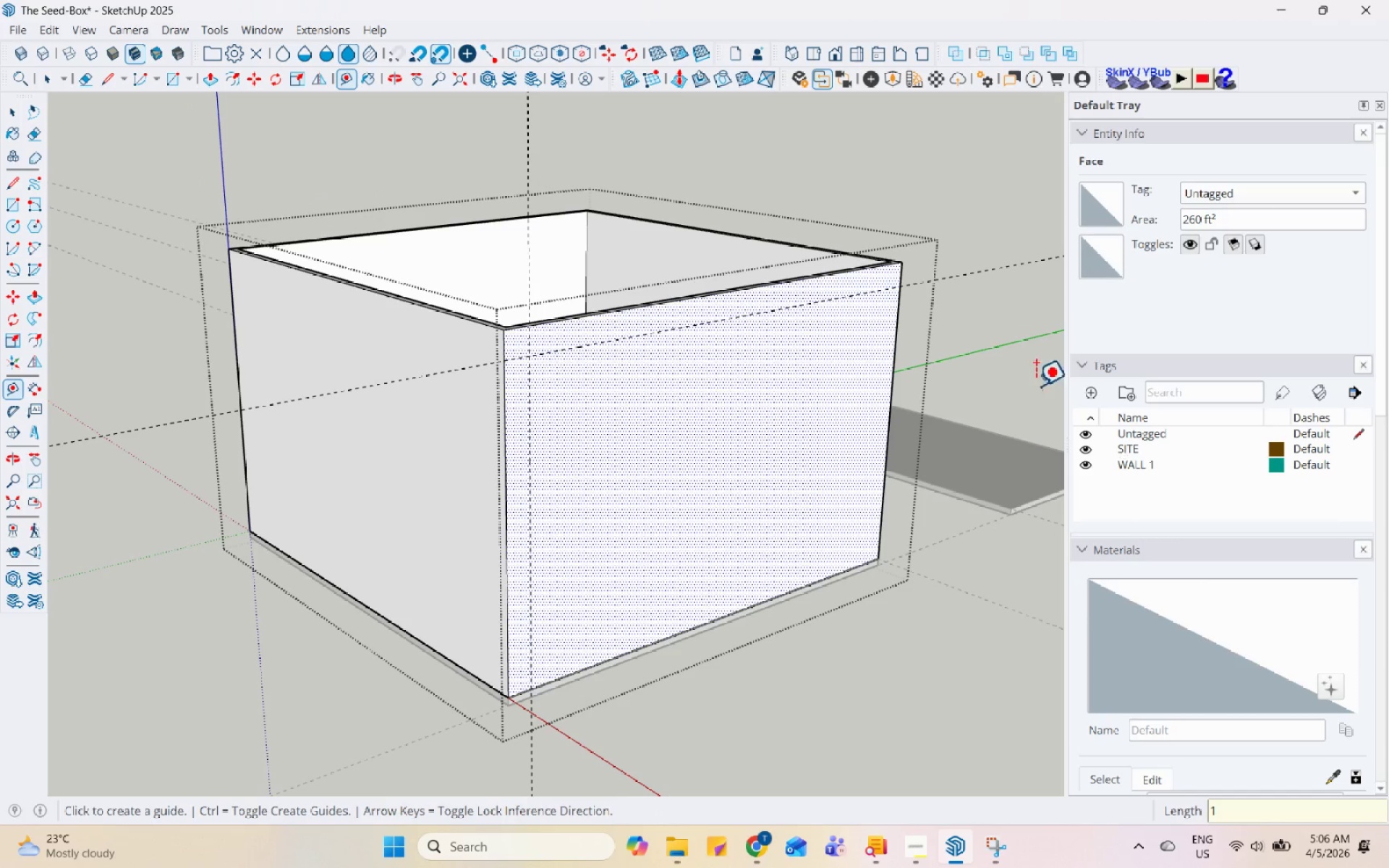 
scroll: coordinate [925, 309], scroll_direction: up, amount: 3.0
 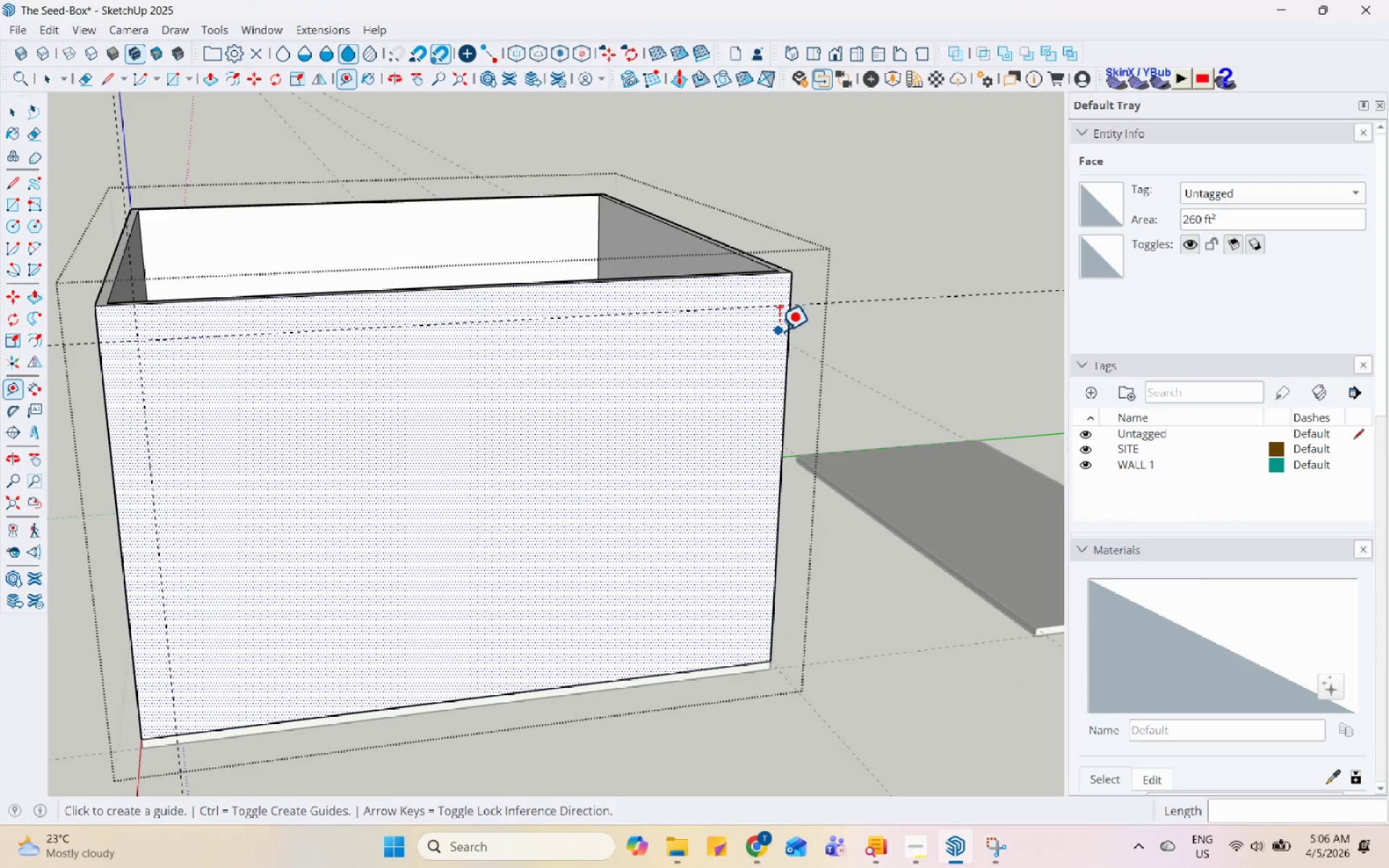 
left_click([788, 332])
 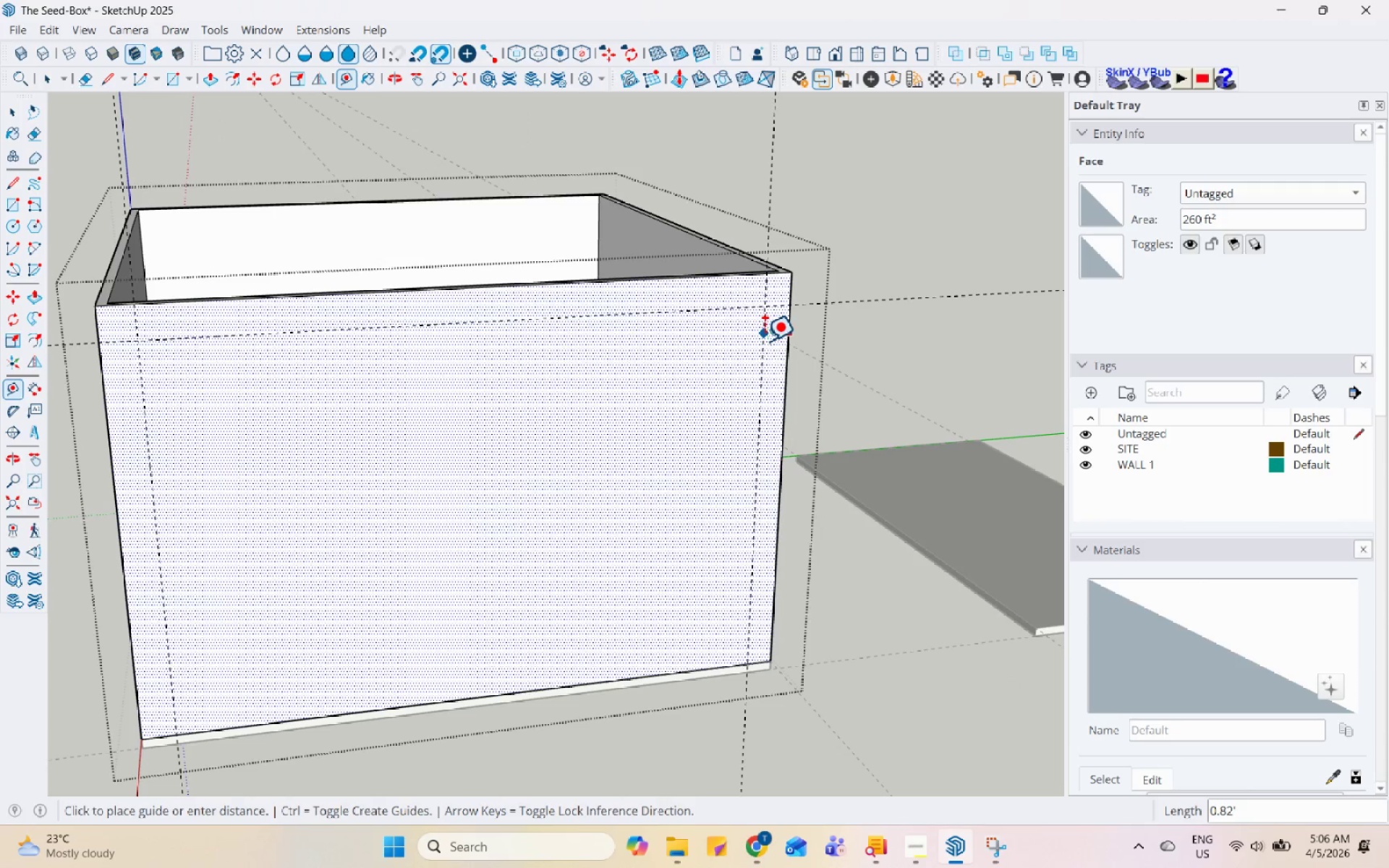 
key(Numpad1)
 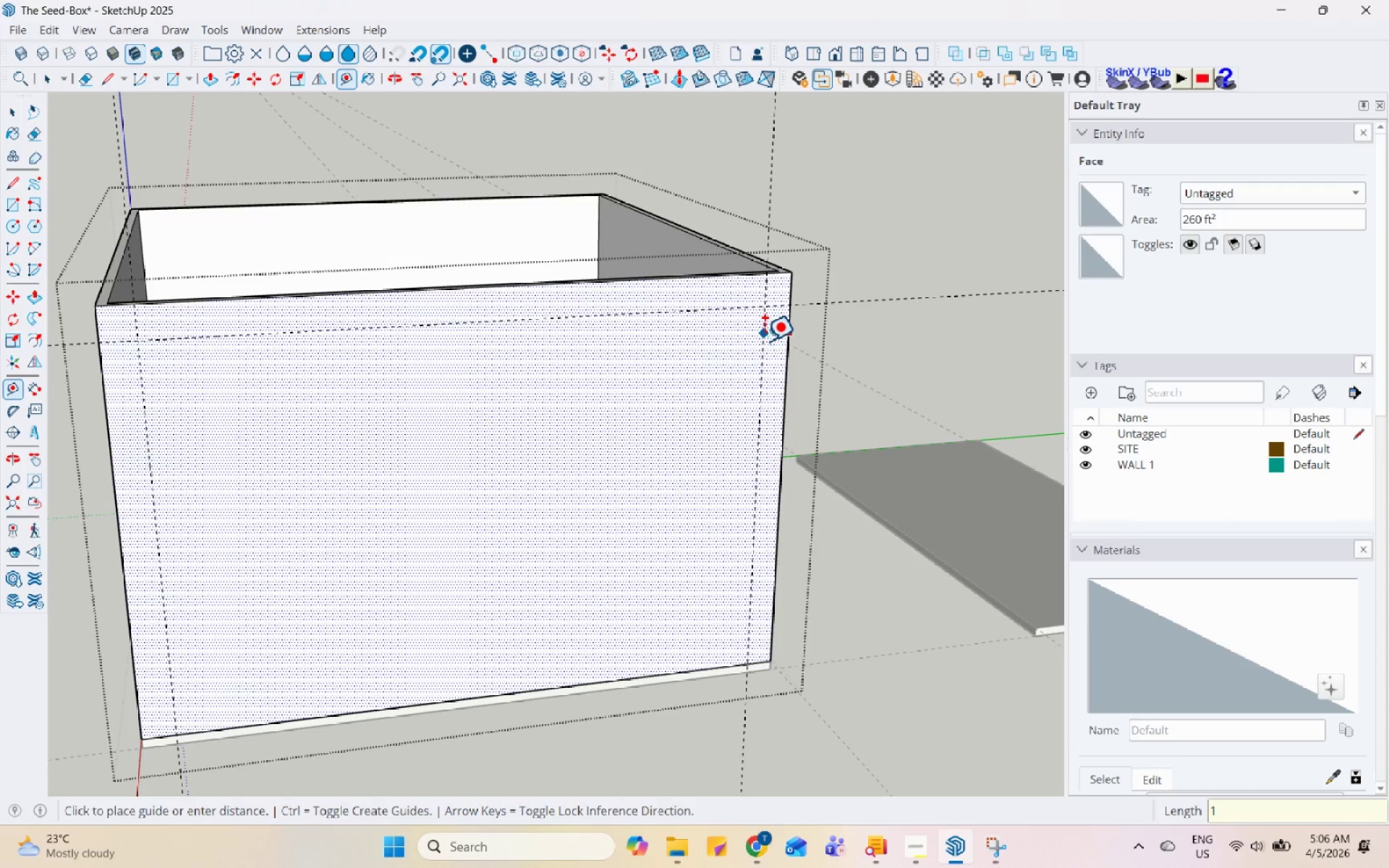 
key(Enter)
 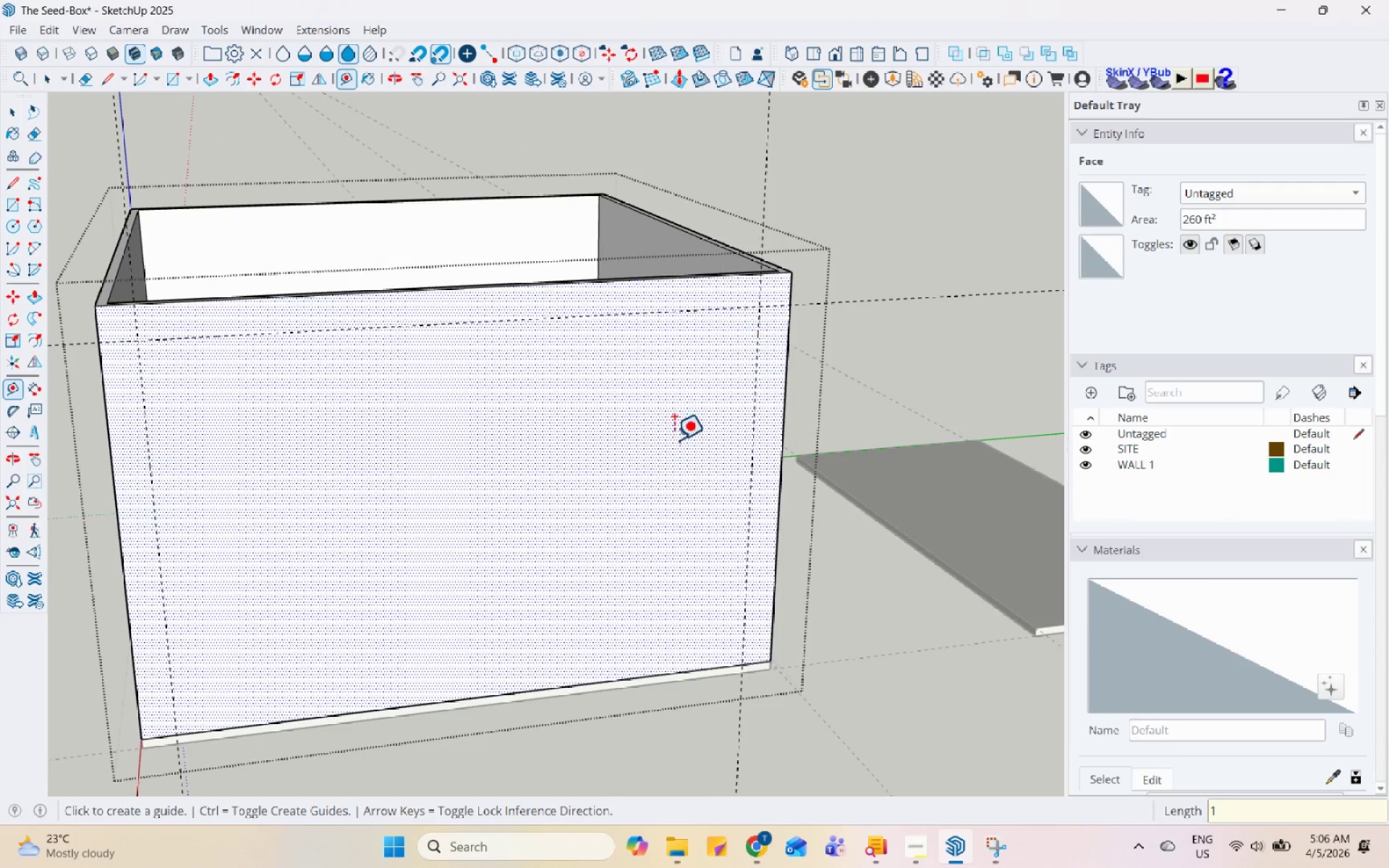 
scroll: coordinate [564, 487], scroll_direction: down, amount: 5.0
 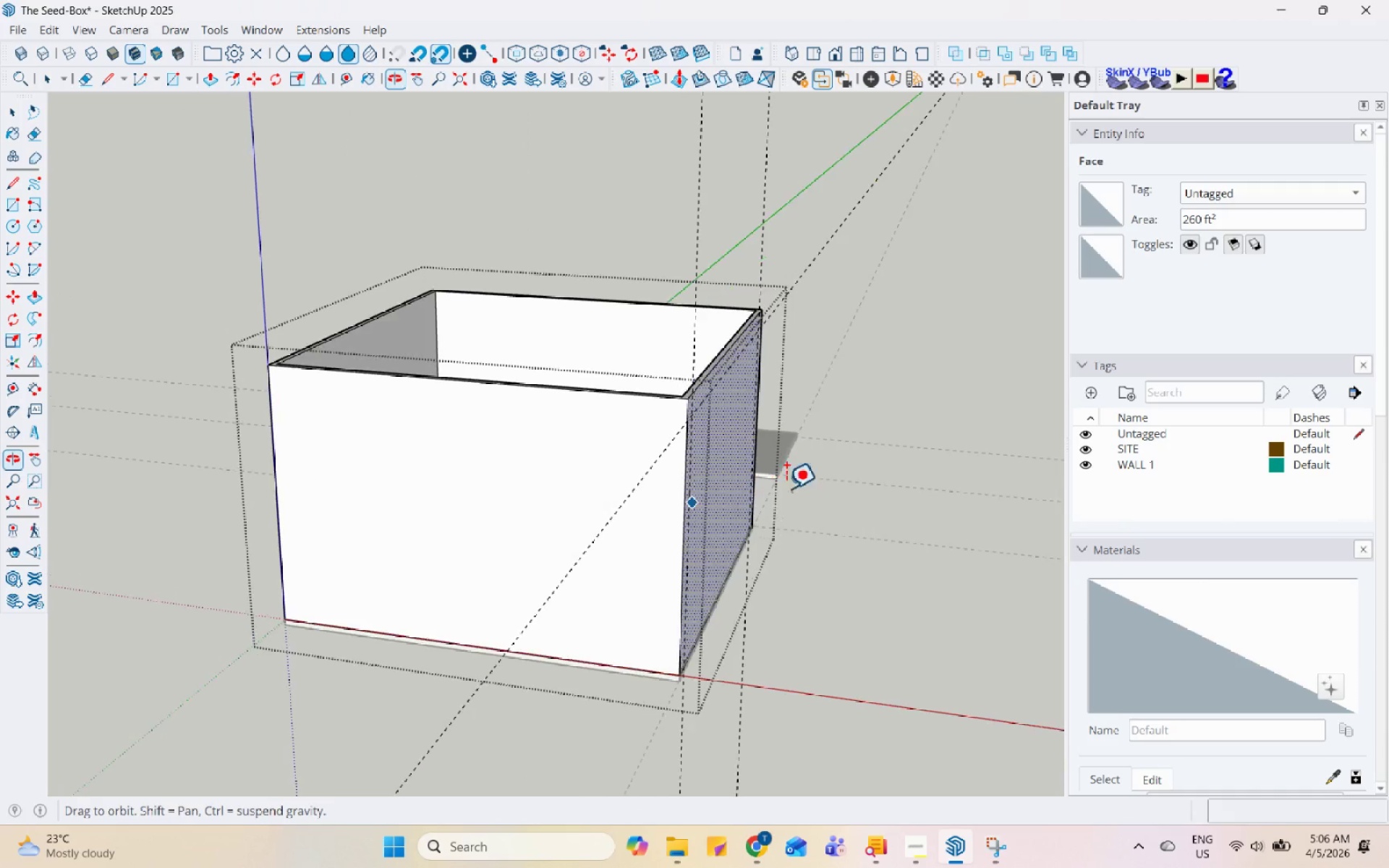 
scroll: coordinate [347, 443], scroll_direction: up, amount: 3.0
 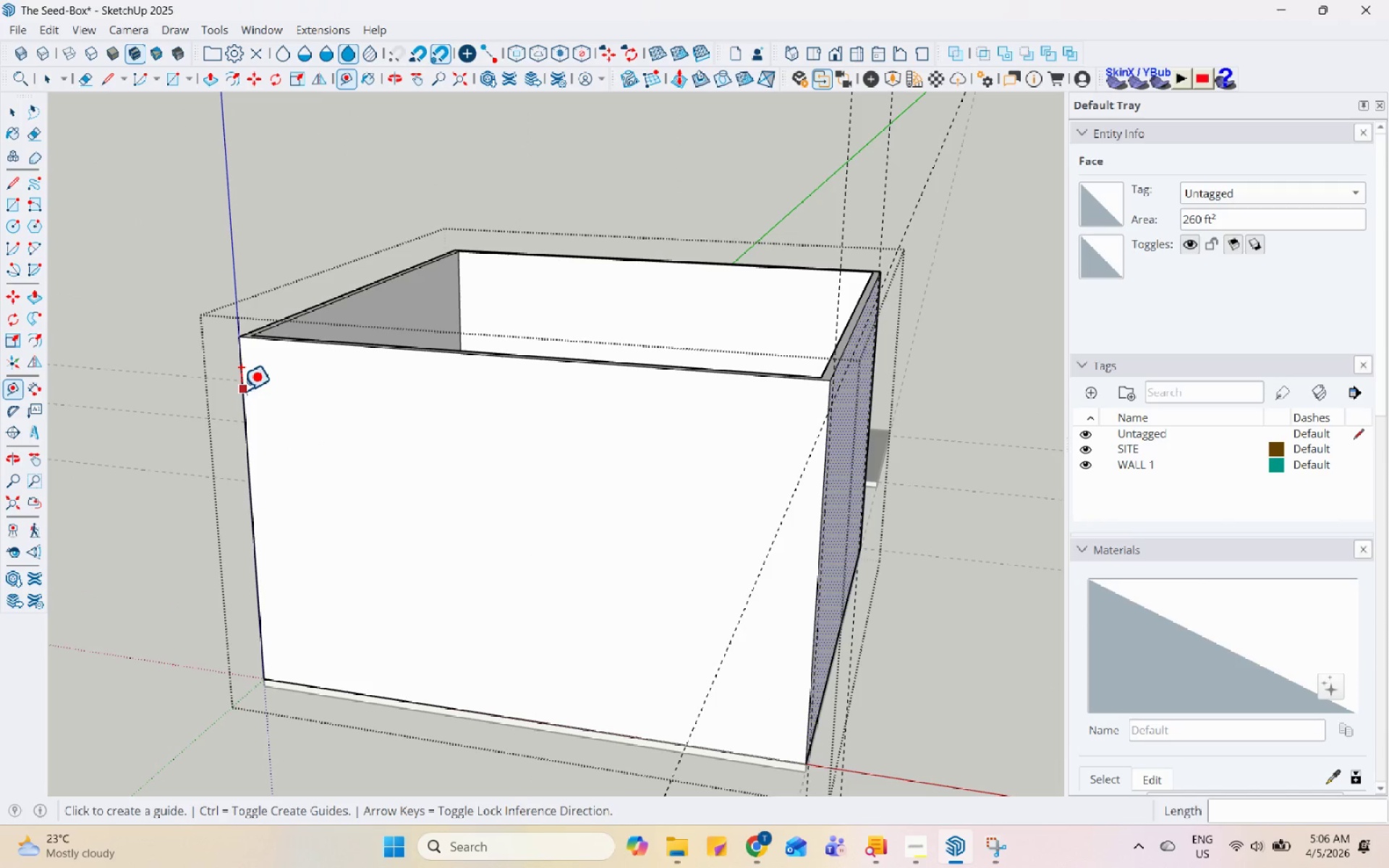 
left_click([240, 389])
 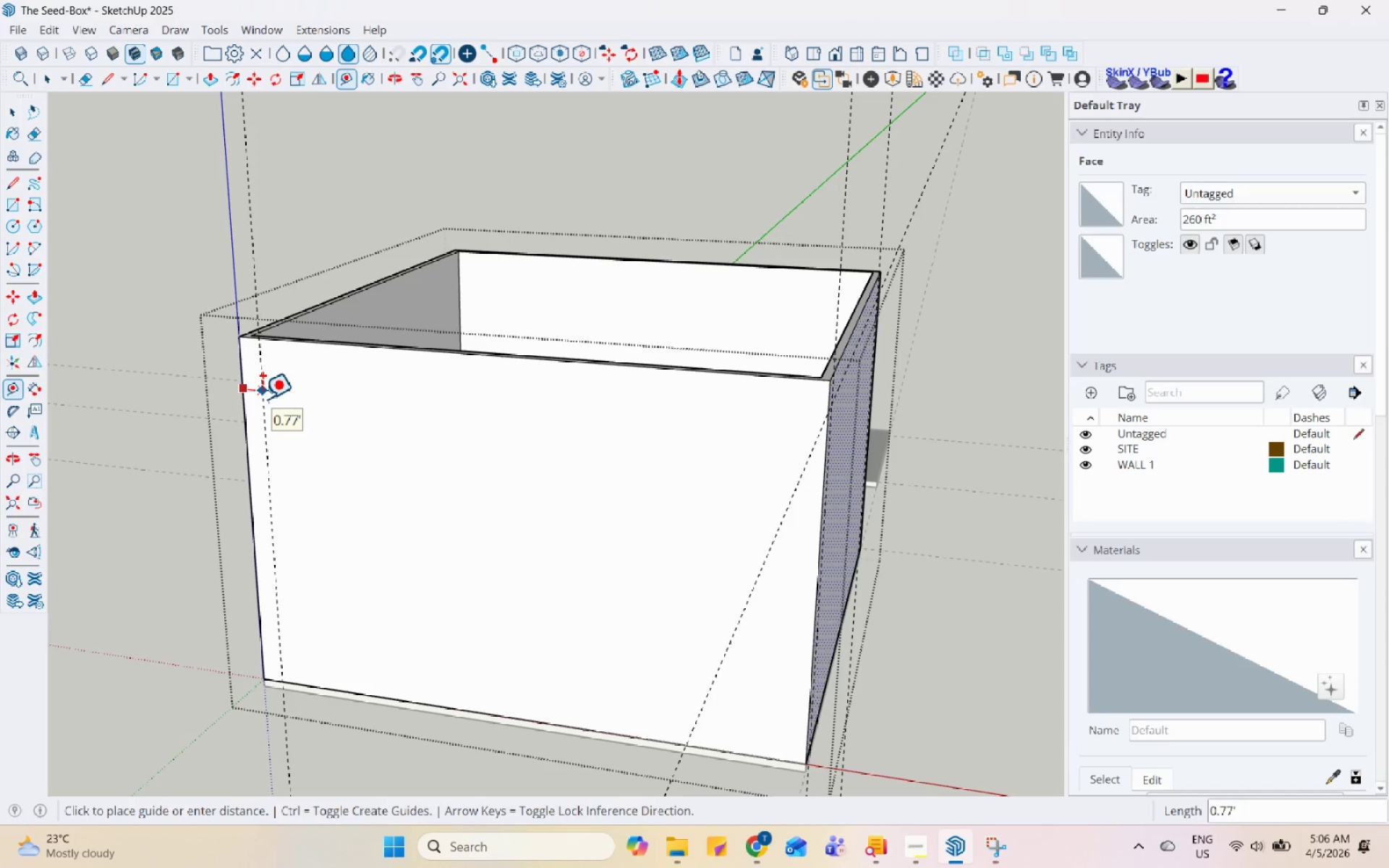 
key(Numpad1)
 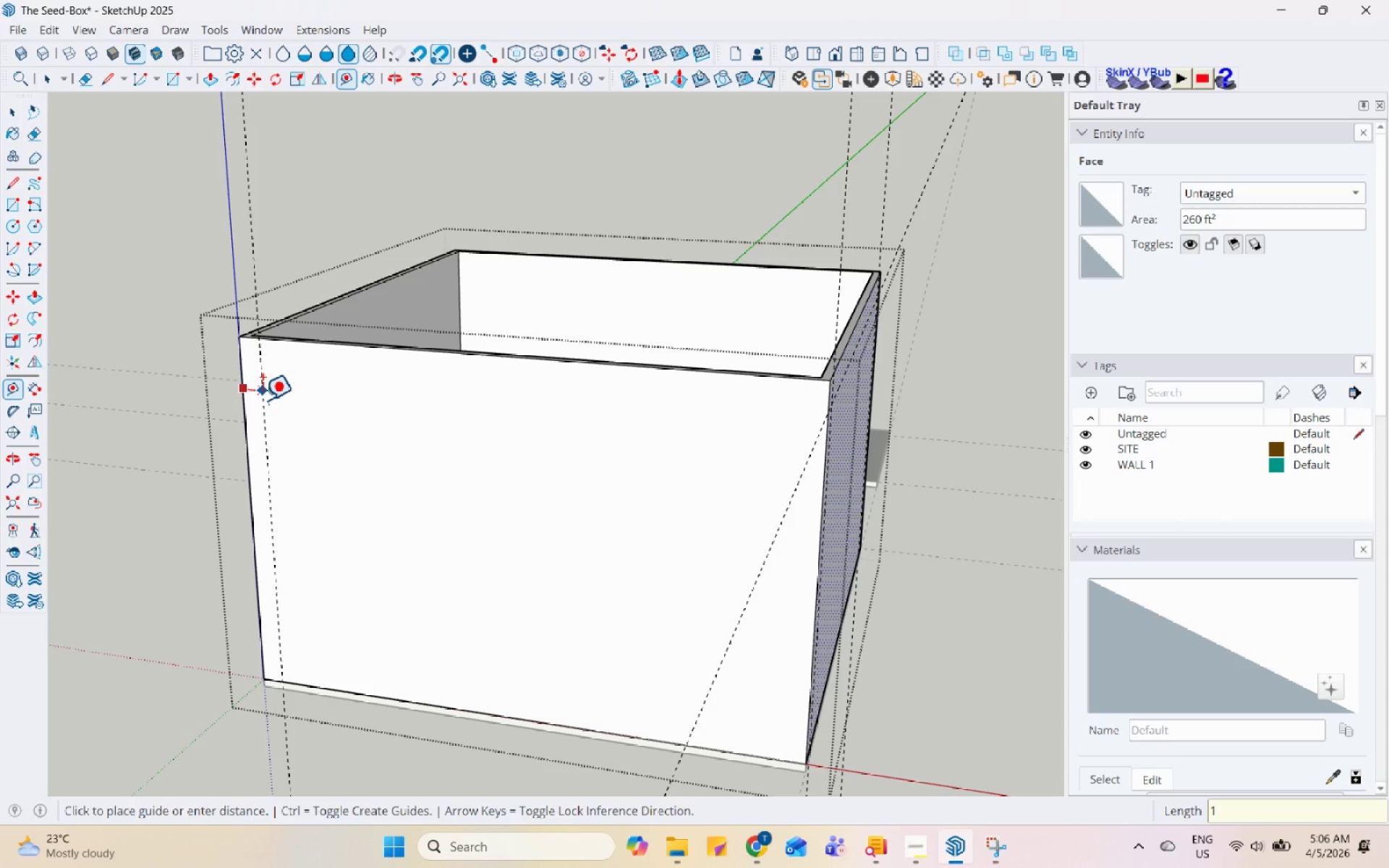 
key(Enter)
 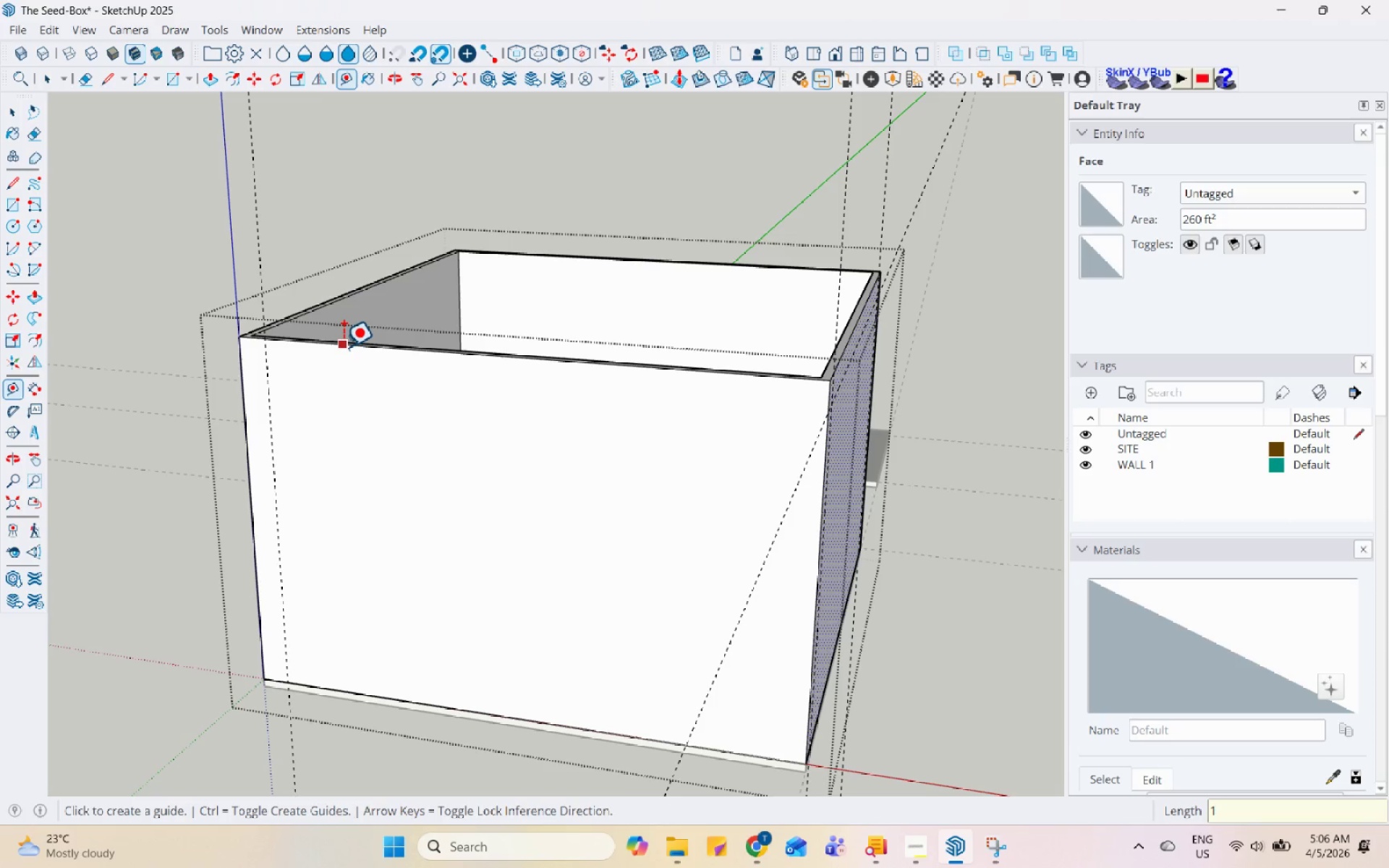 
left_click([343, 346])
 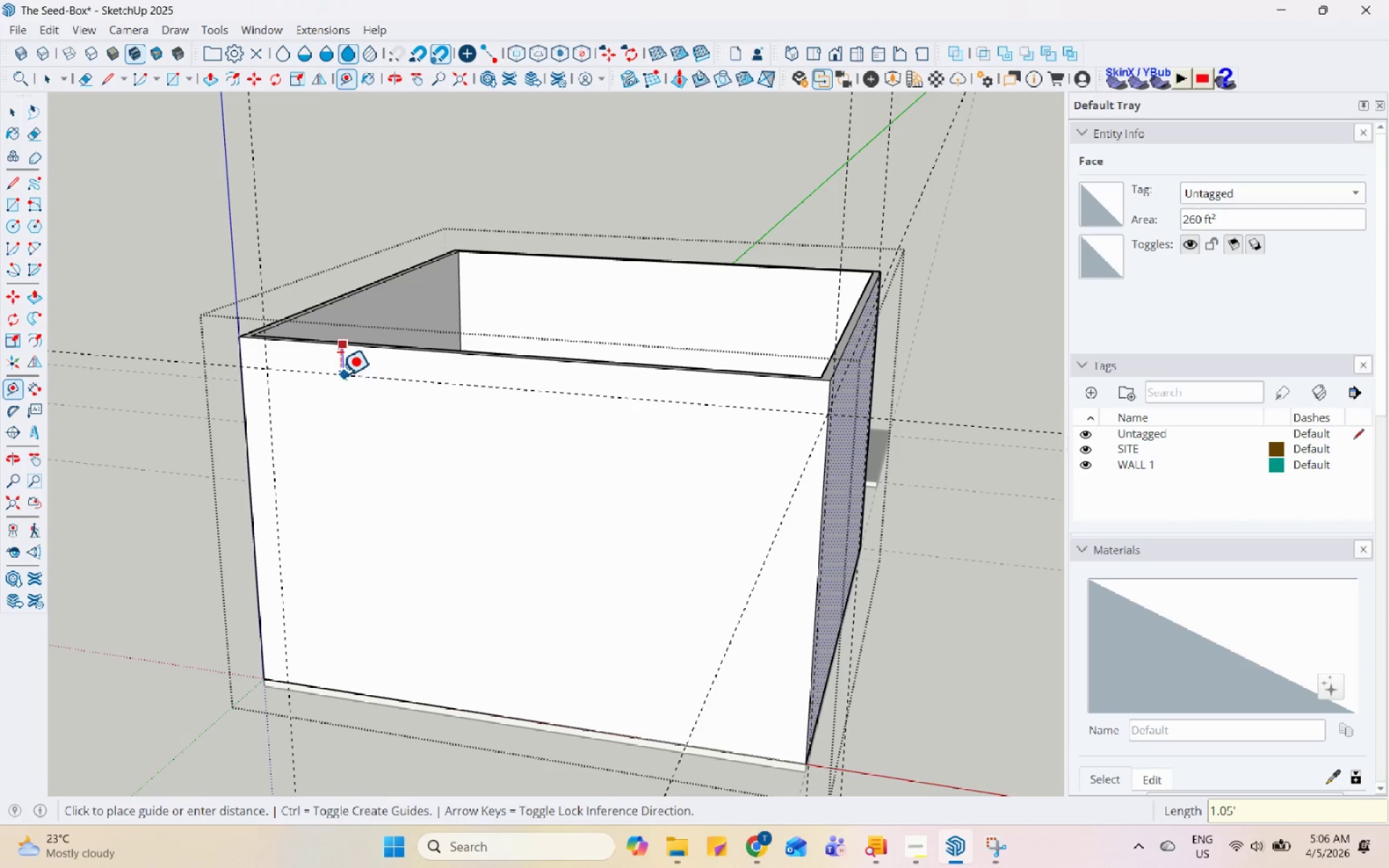 
key(Numpad1)
 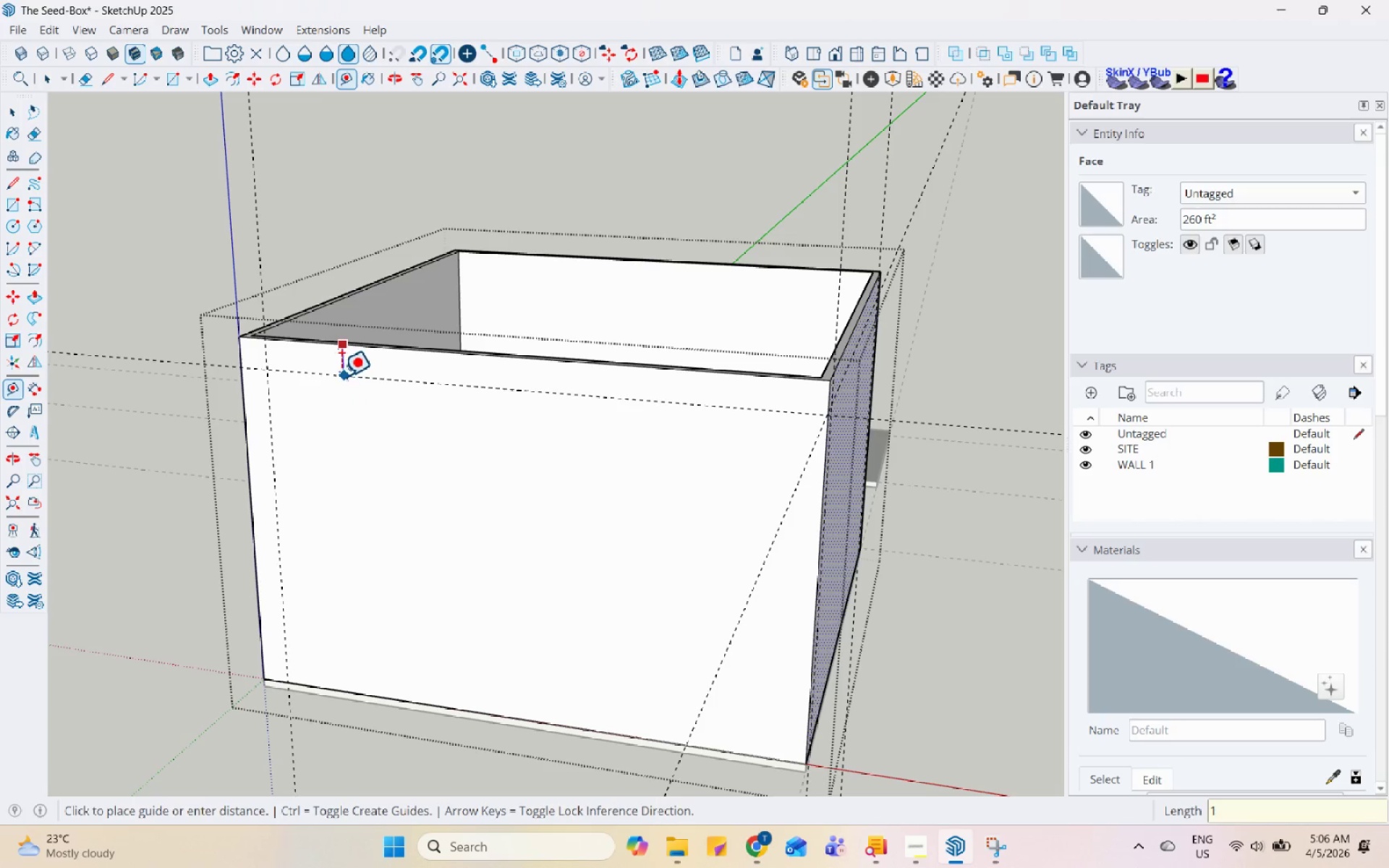 
key(Enter)
 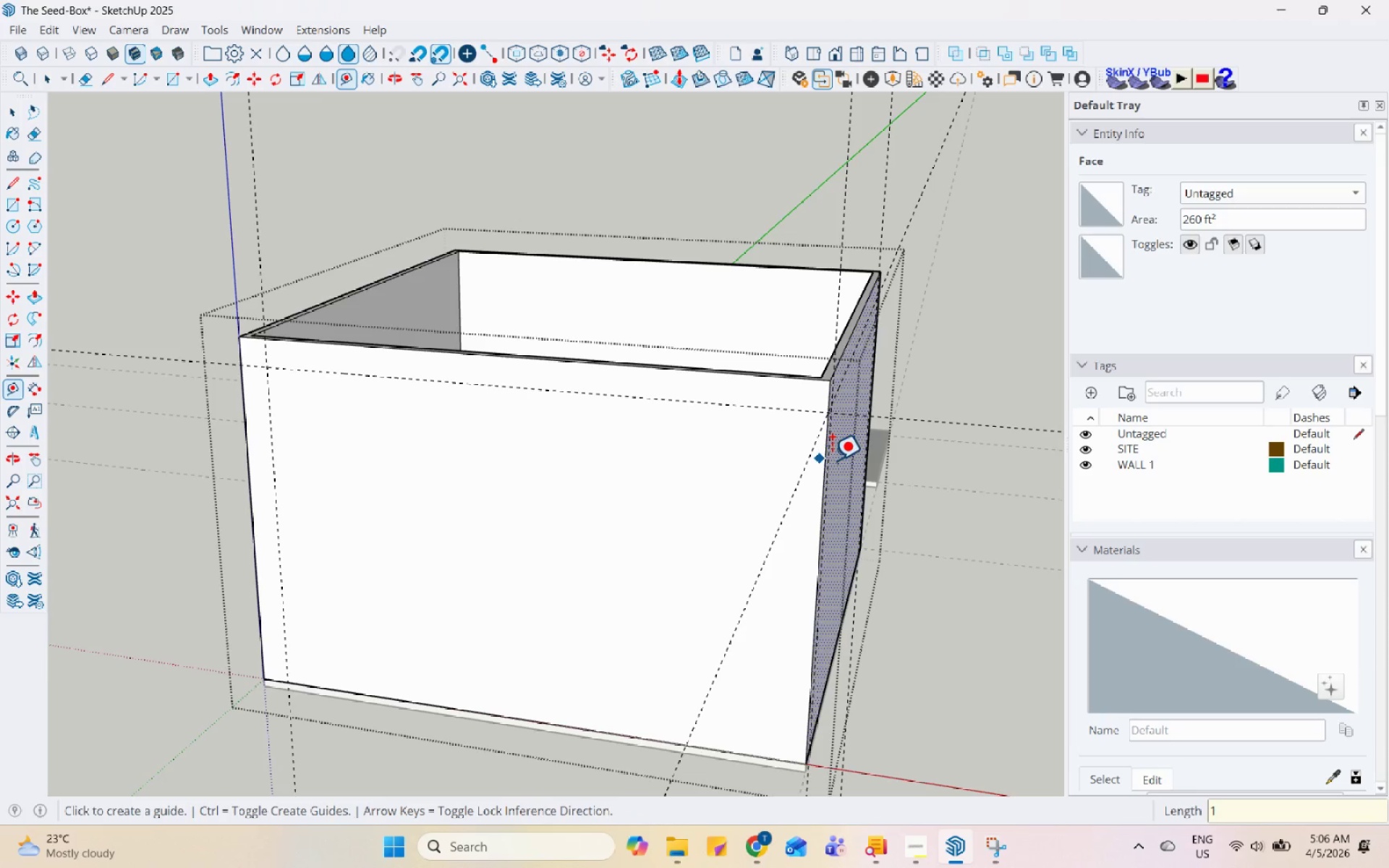 
scroll: coordinate [857, 460], scroll_direction: up, amount: 3.0
 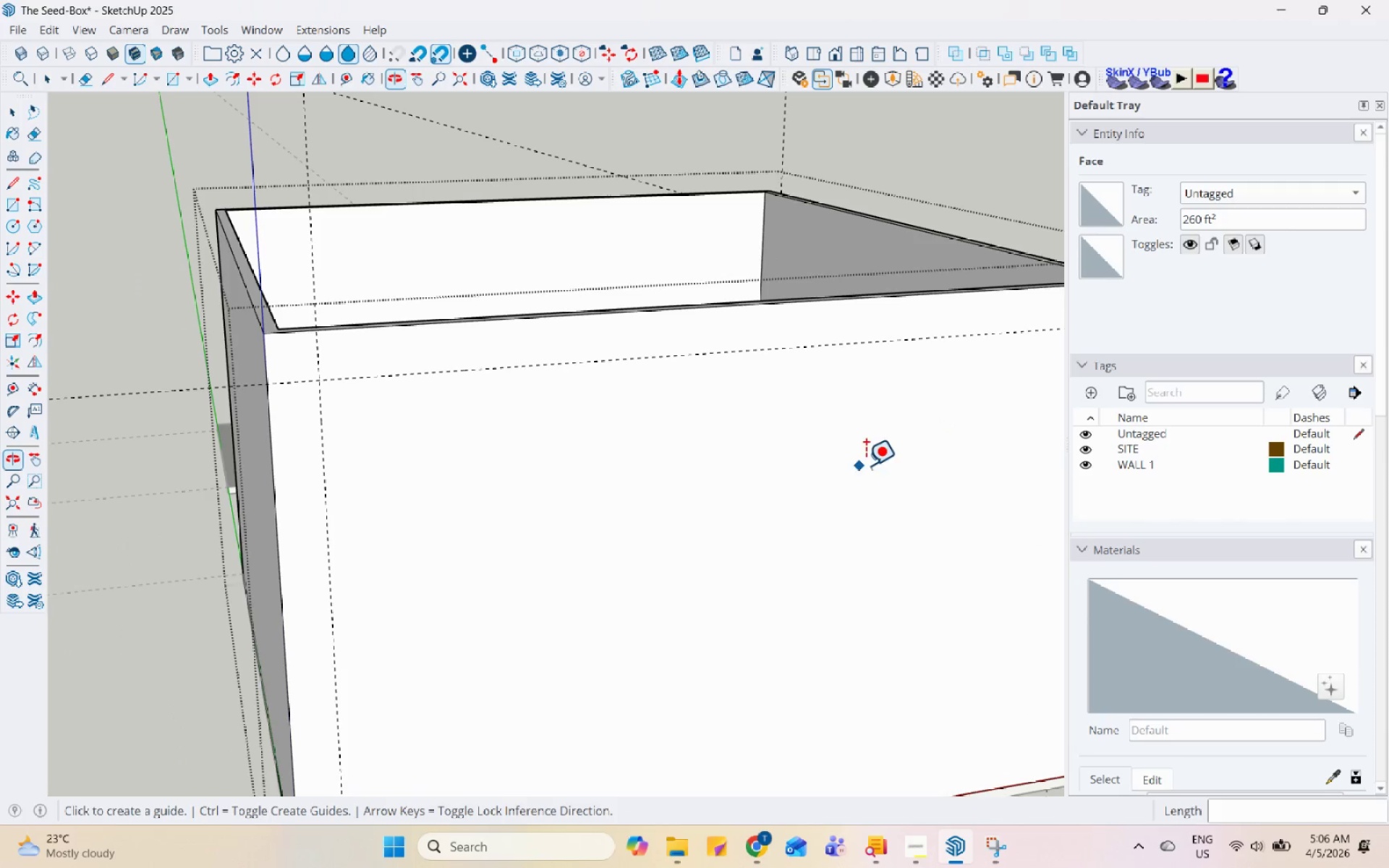 
left_click([823, 424])
 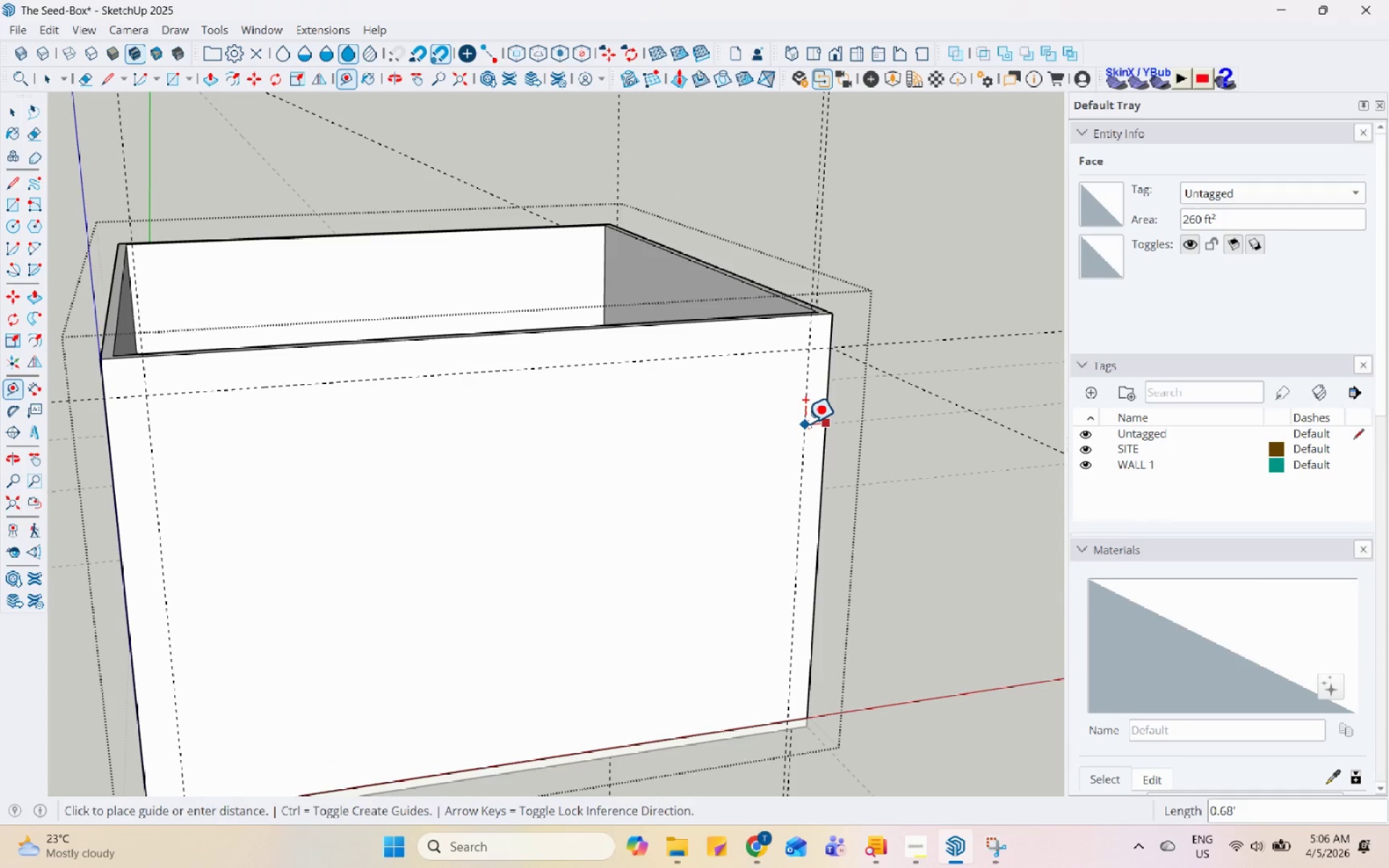 
scroll: coordinate [828, 438], scroll_direction: down, amount: 3.0
 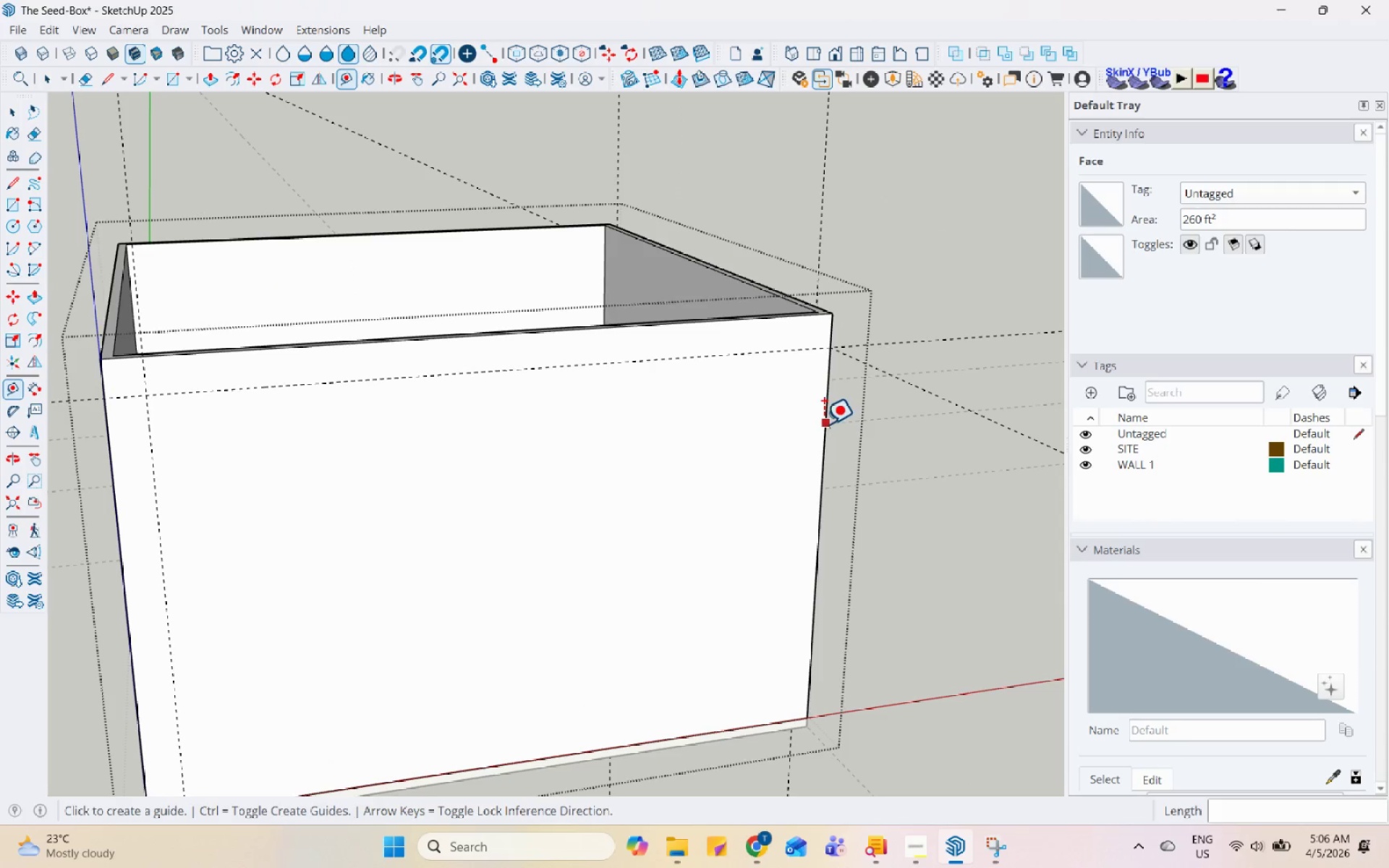 
key(Numpad1)
 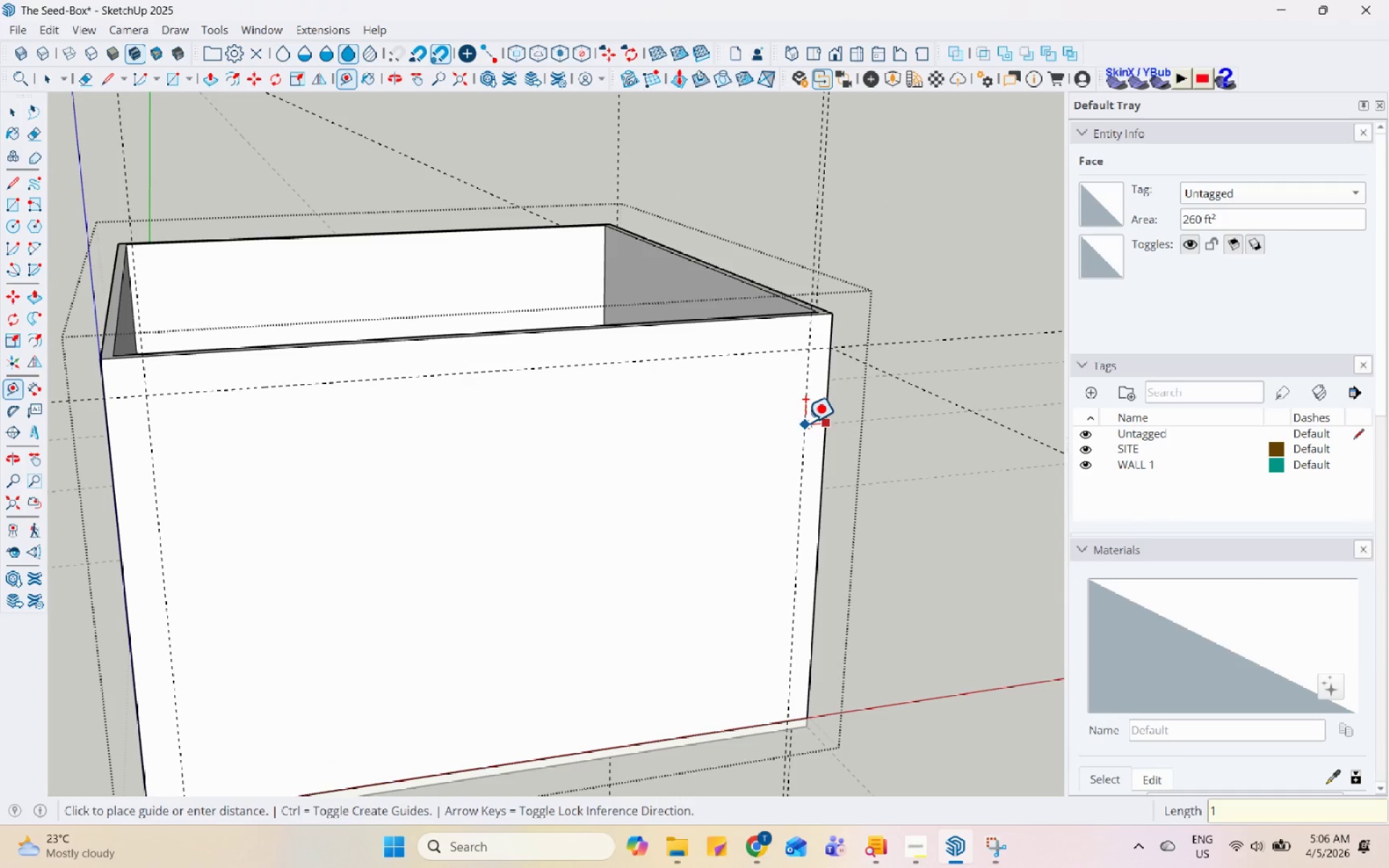 
key(Enter)
 